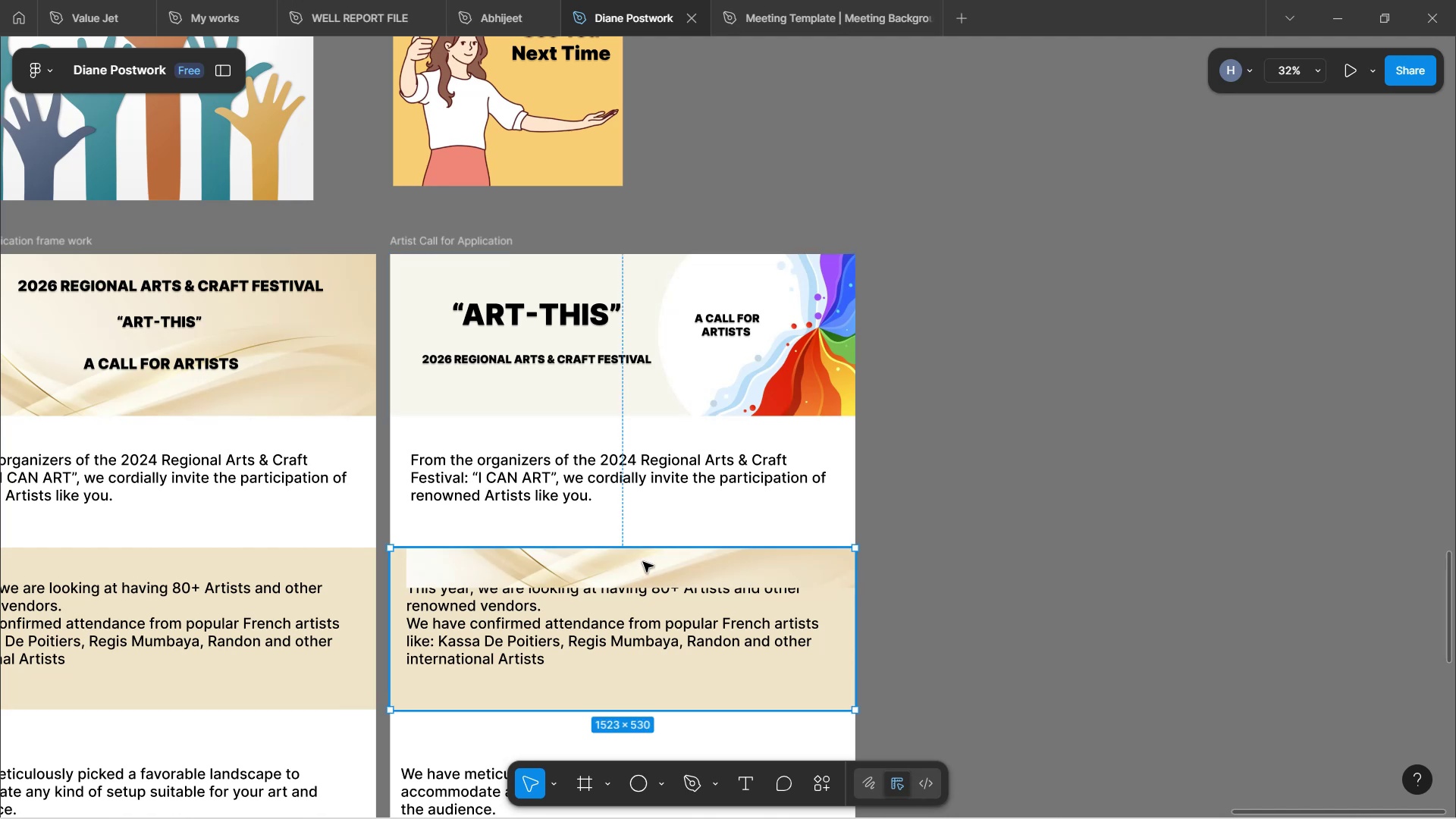 
double_click([643, 562])
 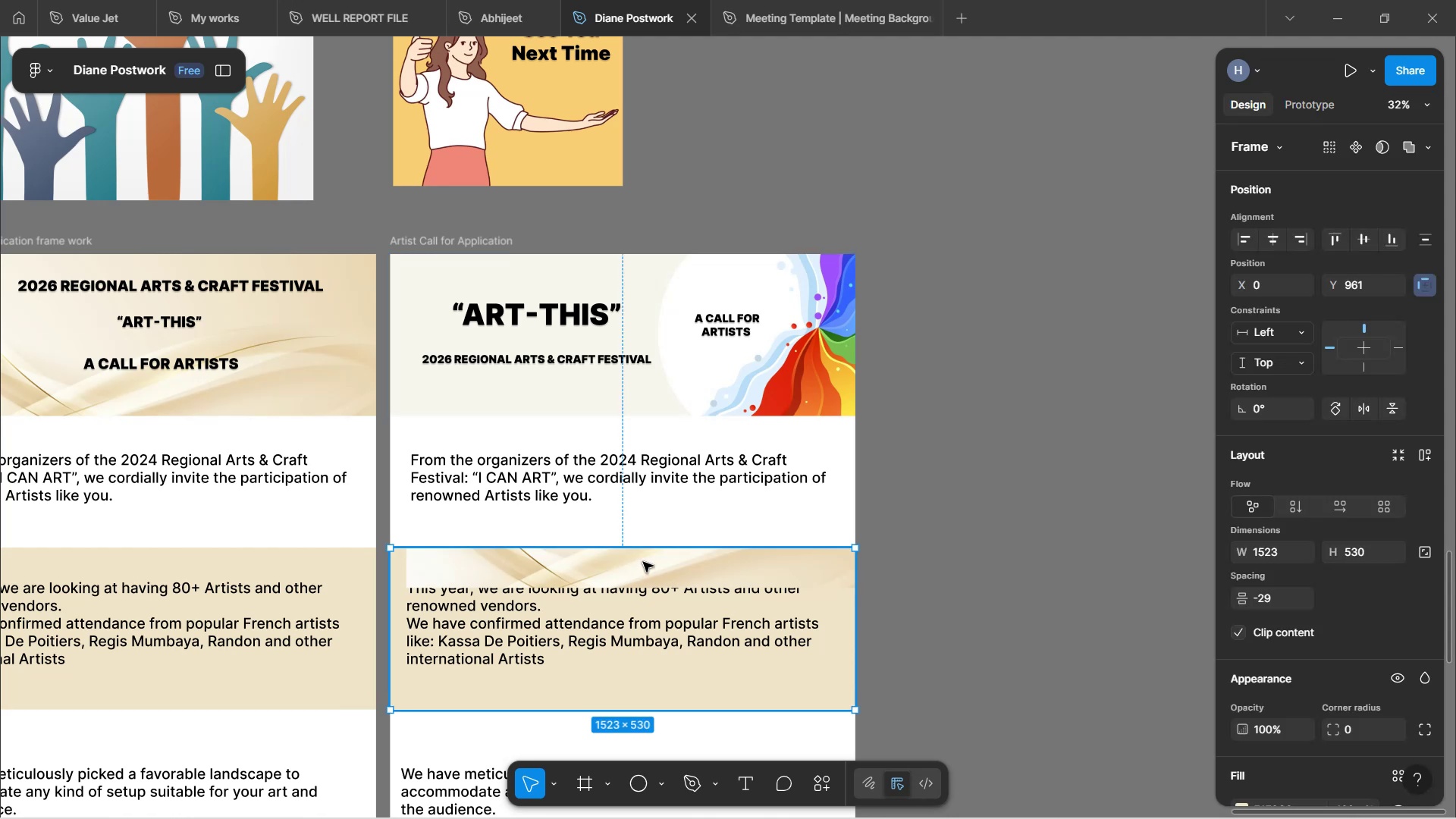 
triple_click([643, 562])
 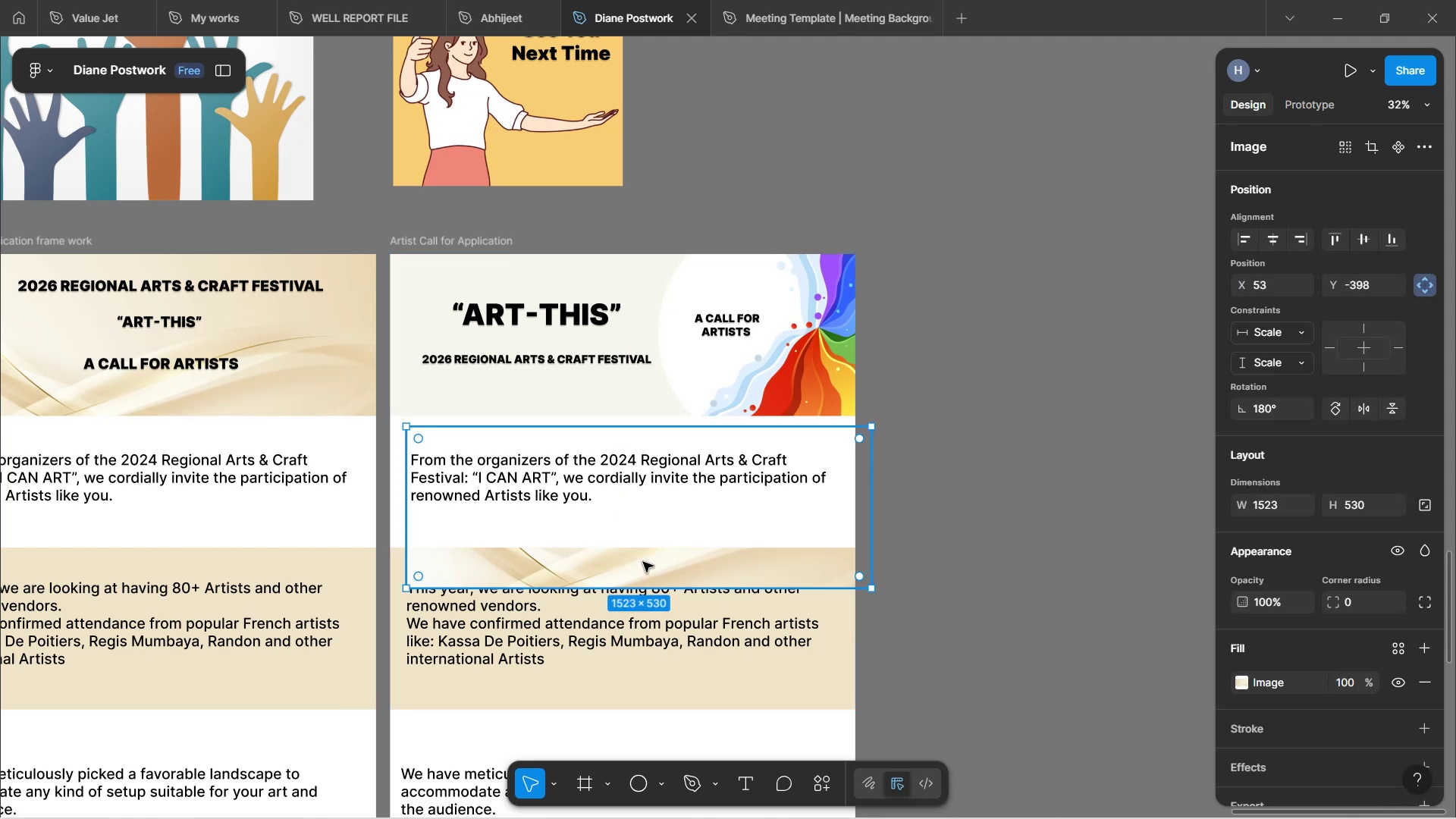 
left_click_drag(start_coordinate=[643, 562], to_coordinate=[1075, 213])
 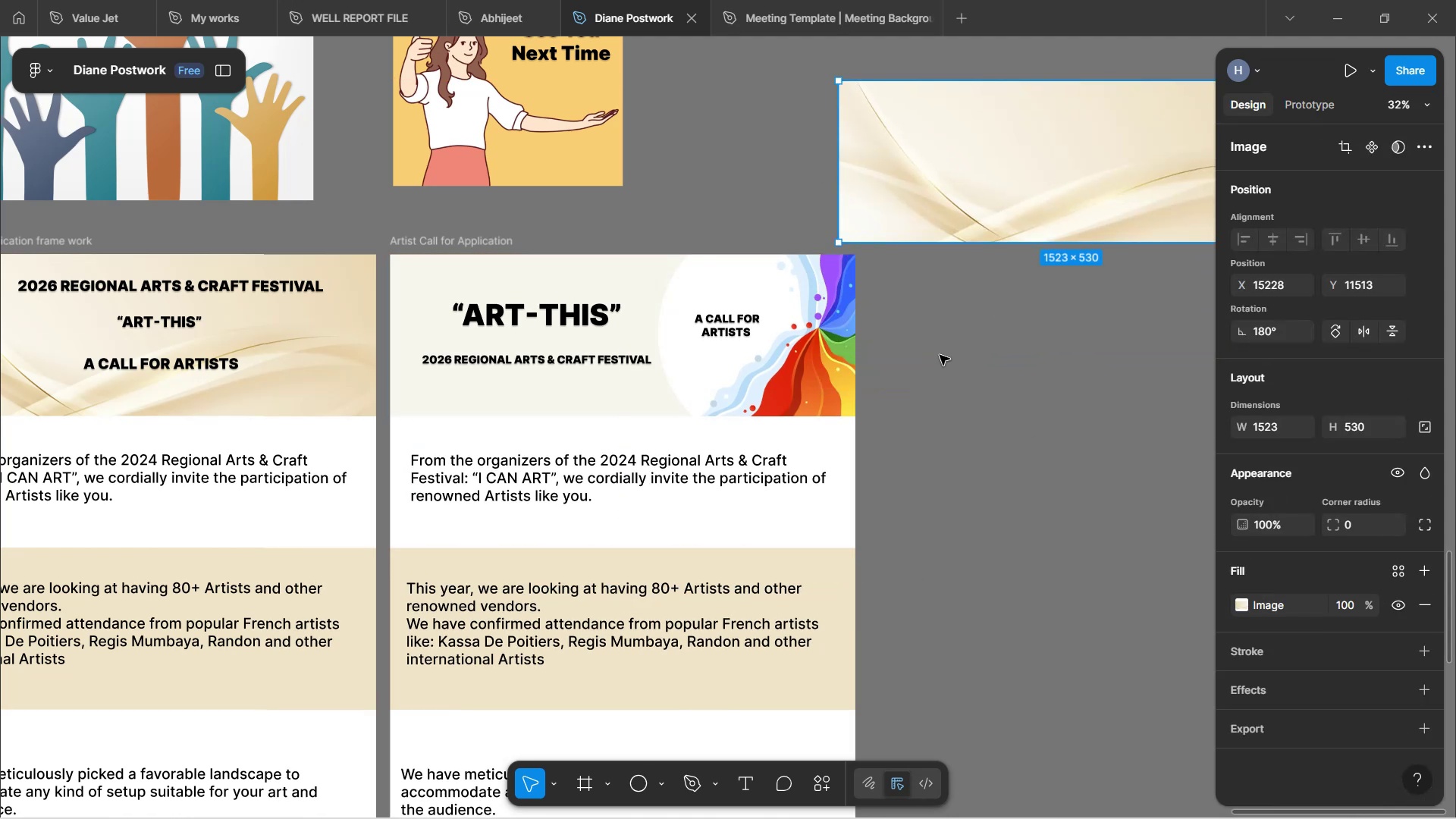 
left_click([940, 366])
 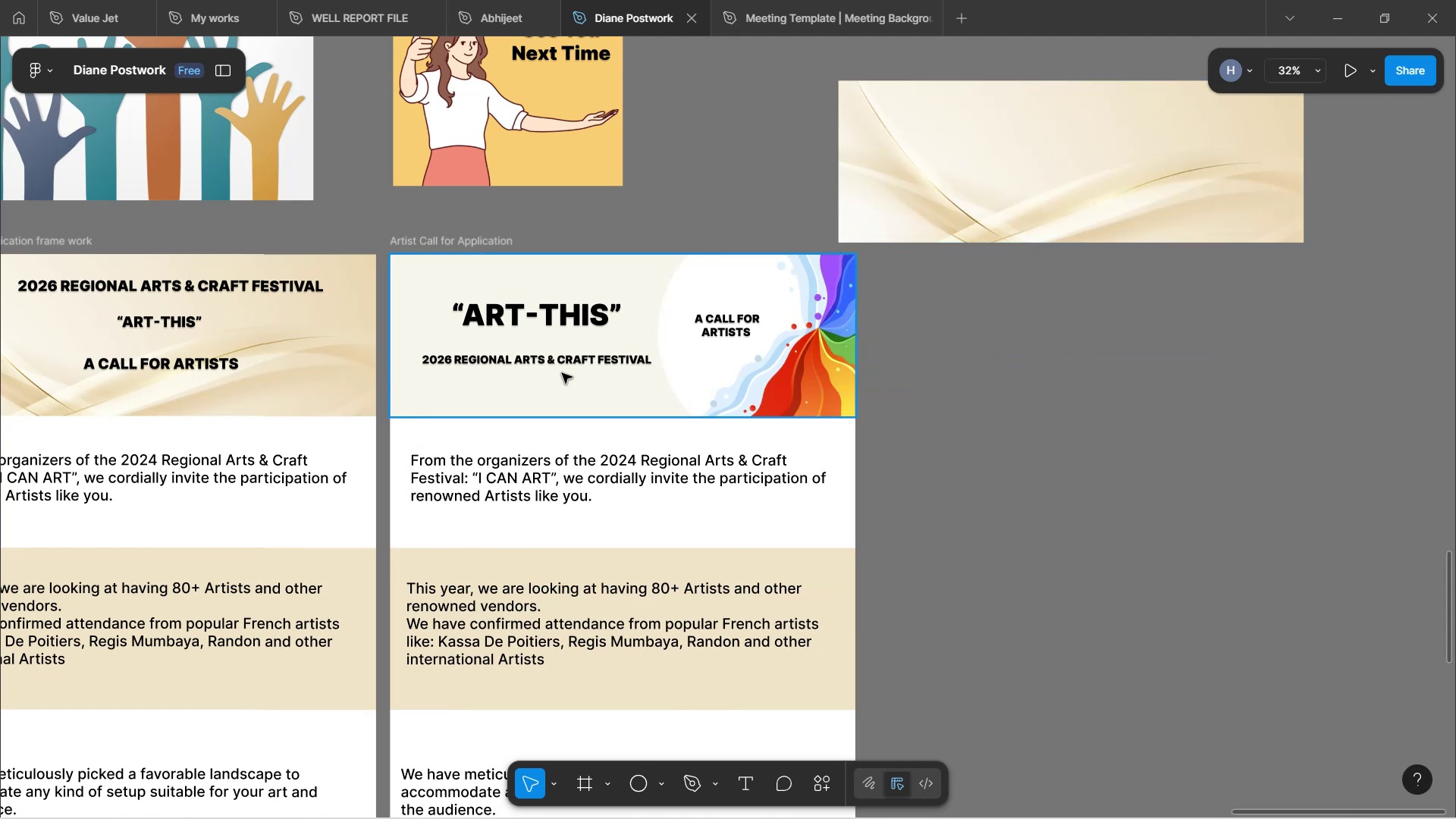 
left_click([562, 373])
 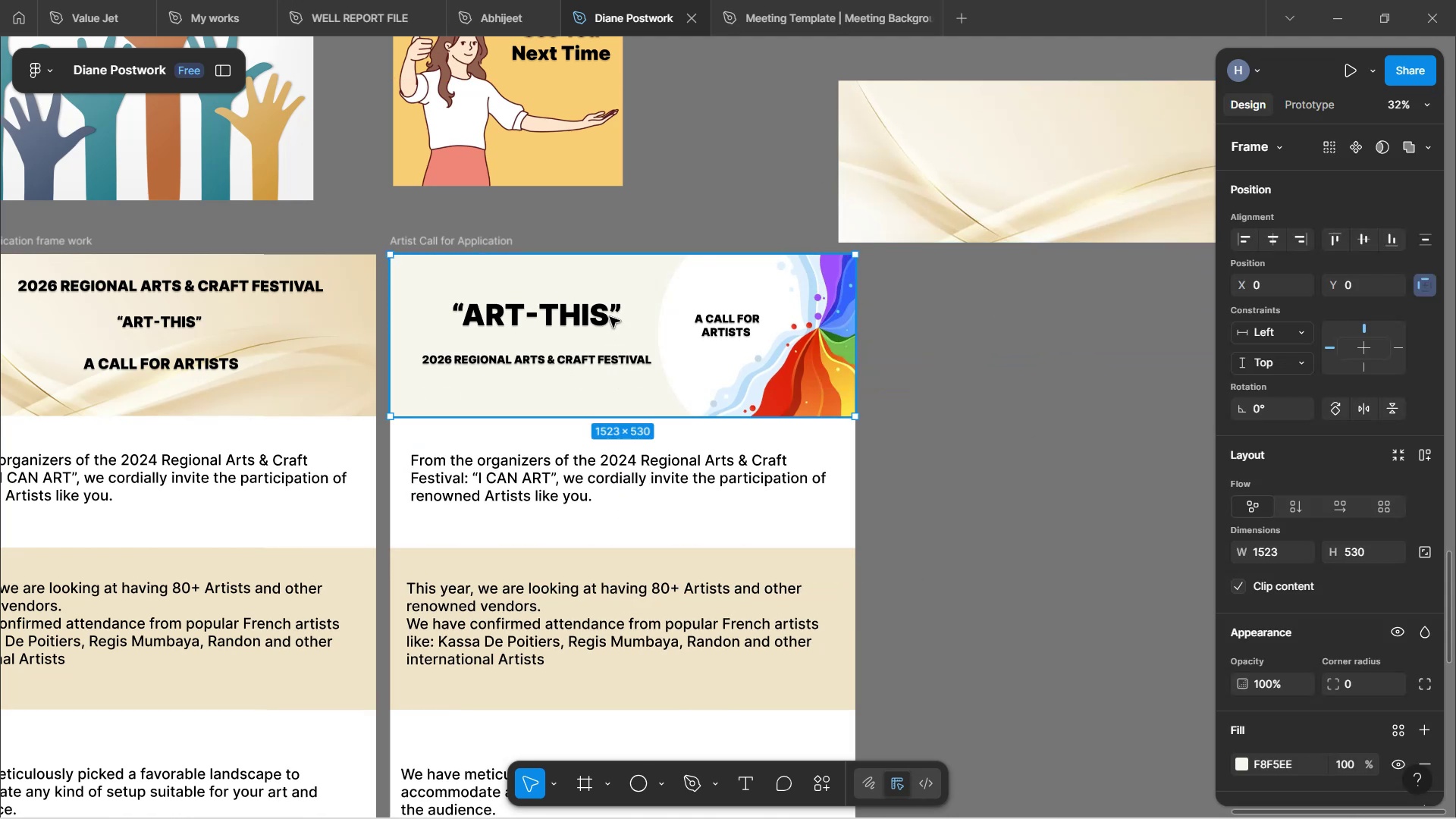 
double_click([600, 317])
 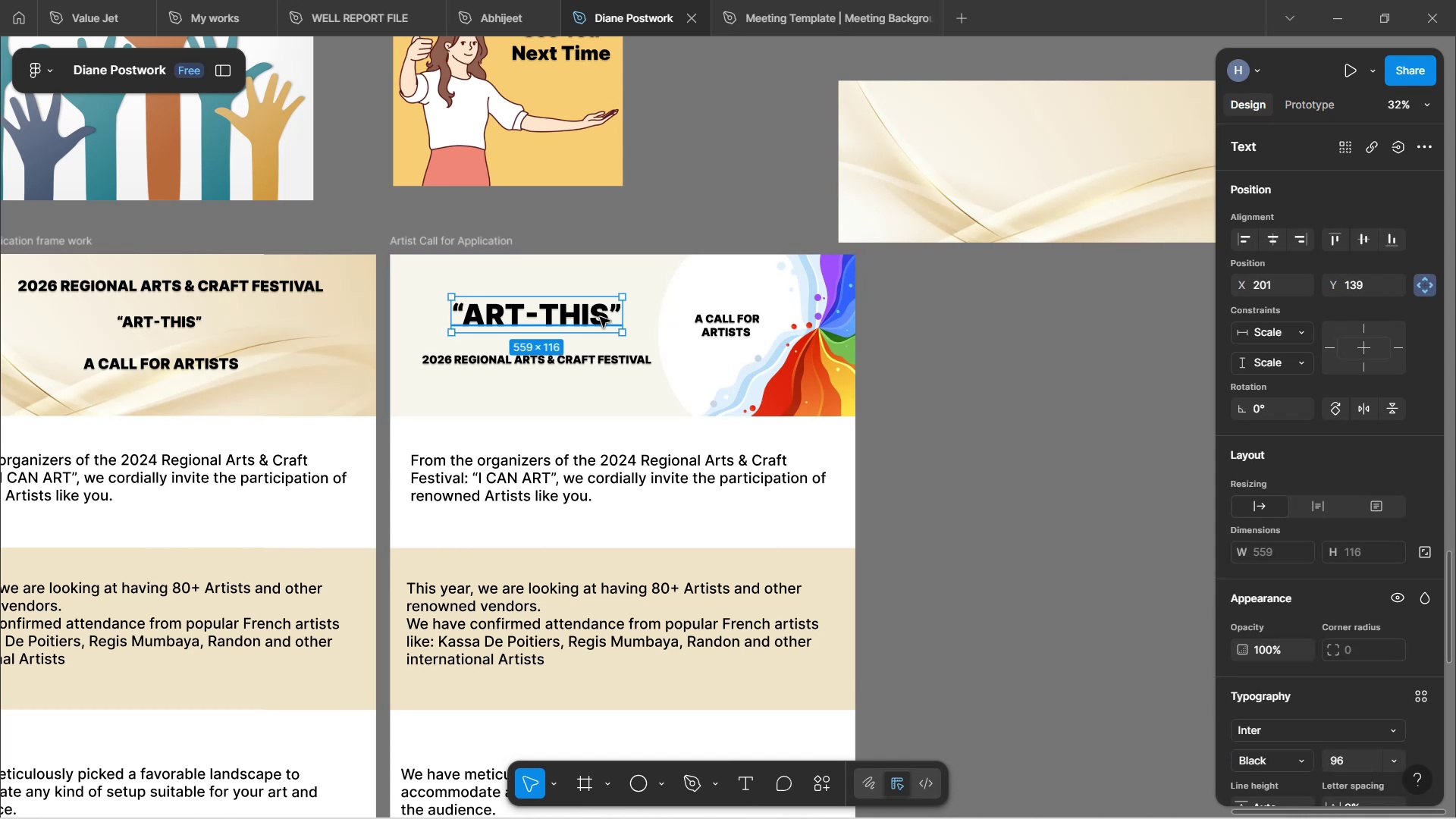 
scroll: coordinate [1300, 579], scroll_direction: down, amount: 10.0
 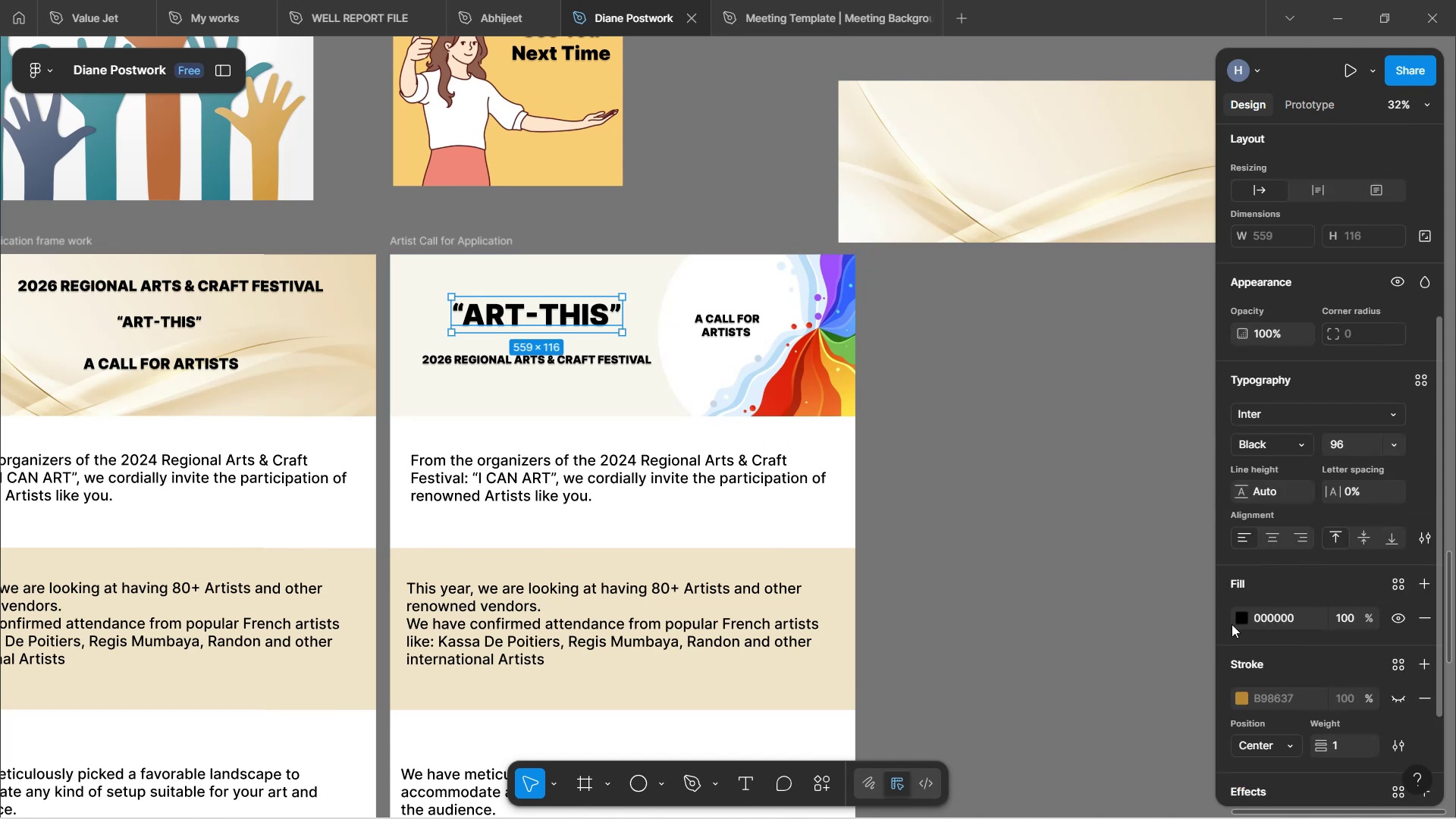 
left_click([1237, 616])
 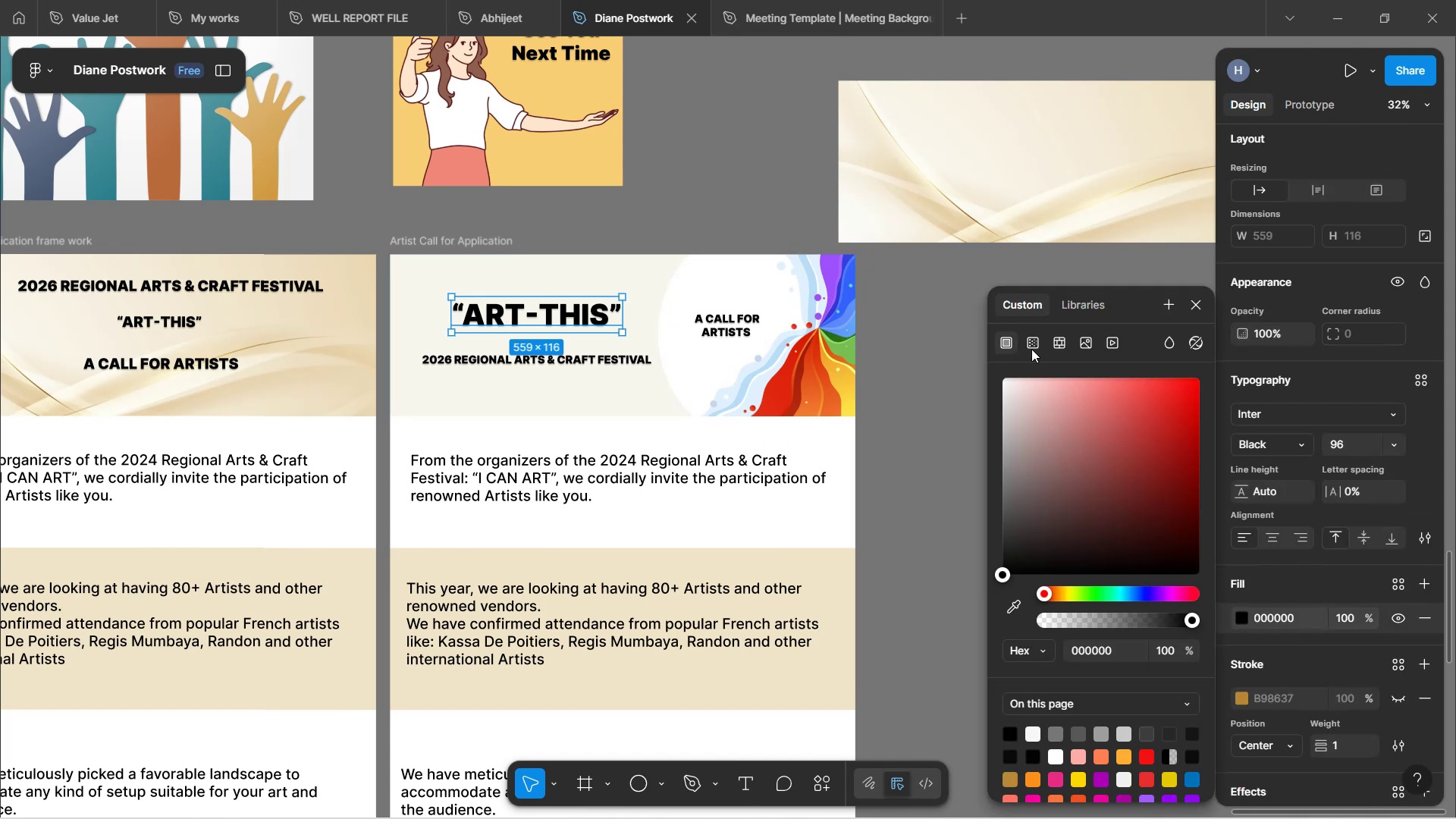 
left_click([1031, 349])
 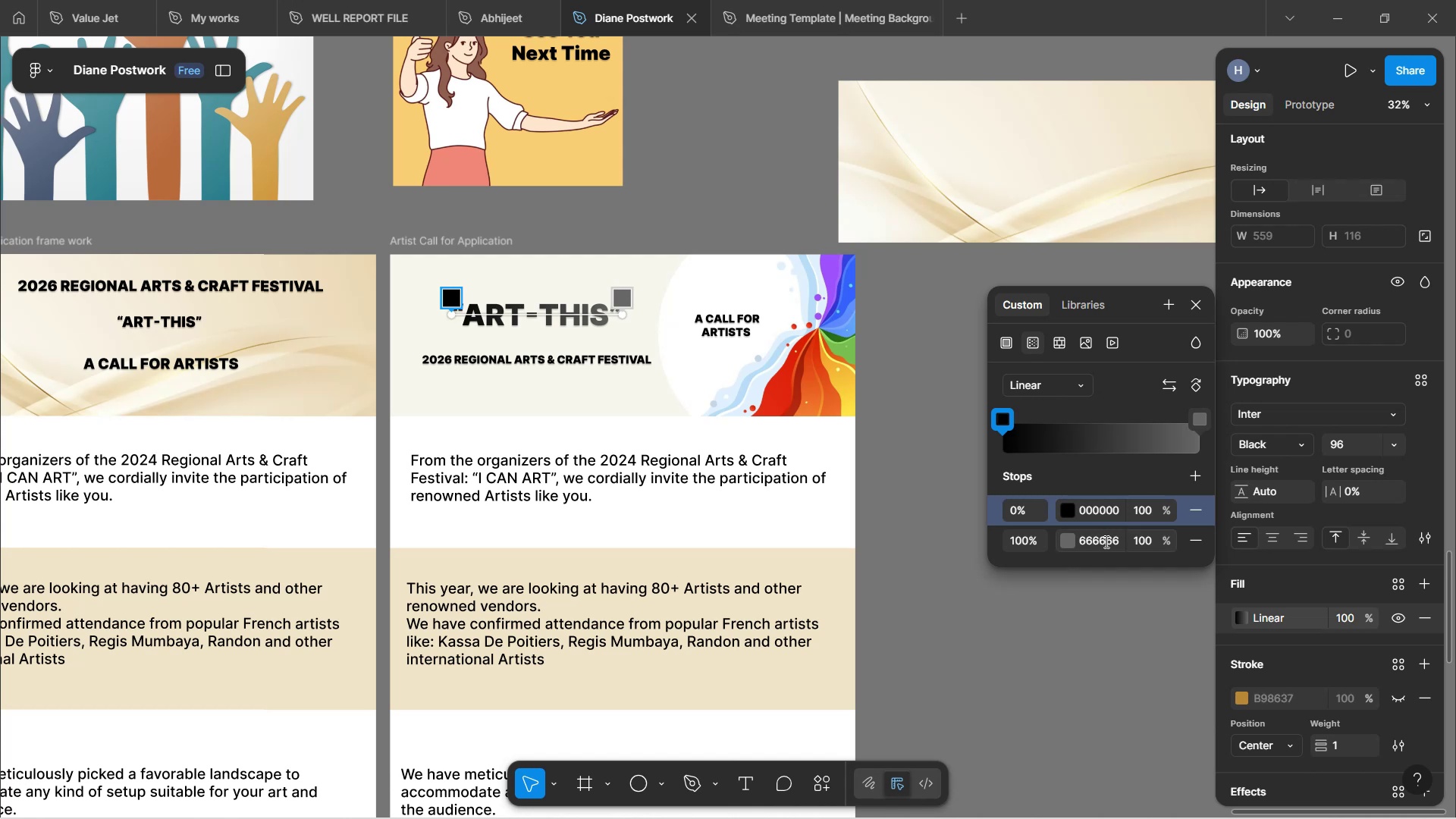 
wait(5.1)
 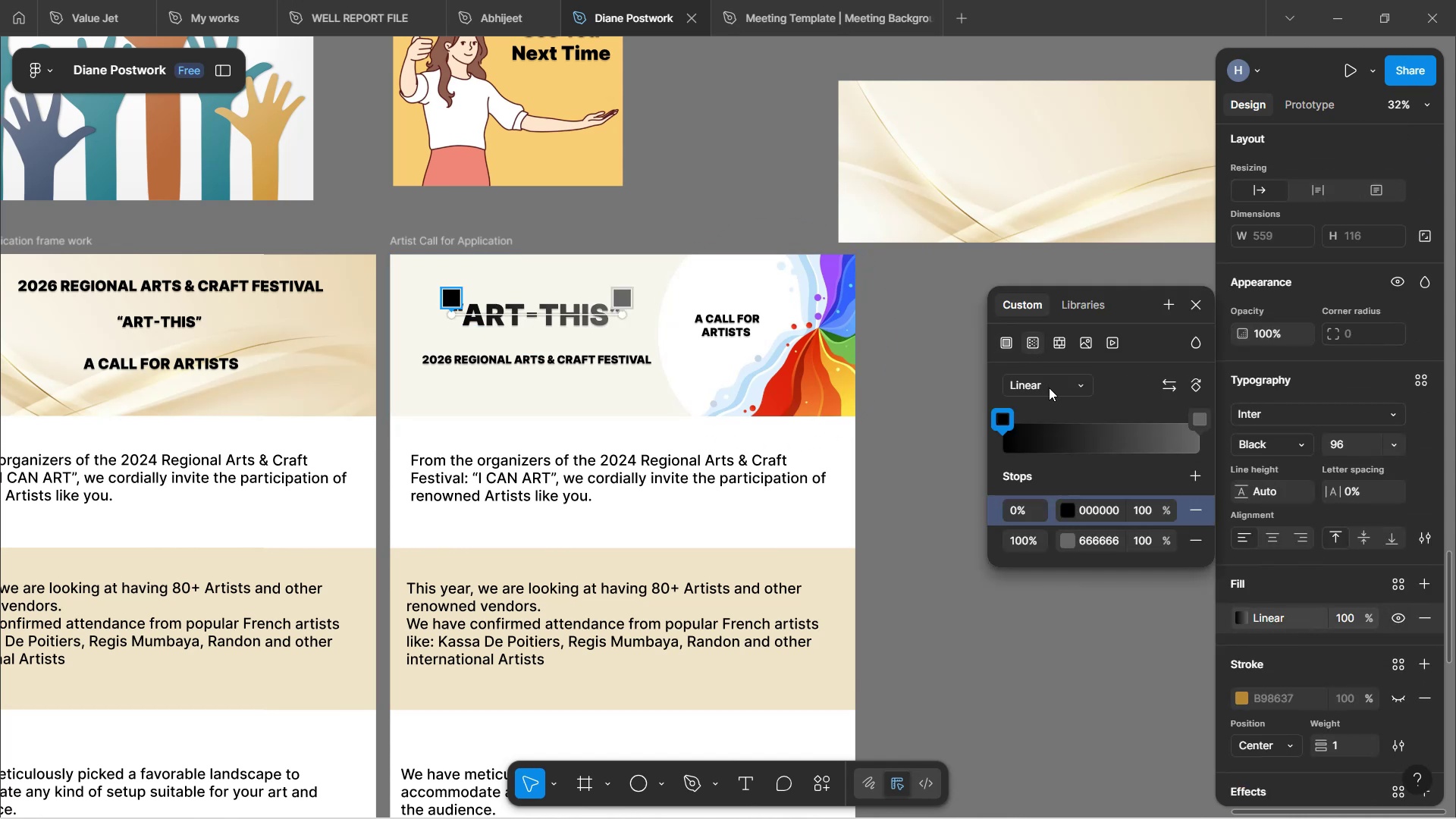 
scroll: coordinate [803, 409], scroll_direction: up, amount: 23.0
 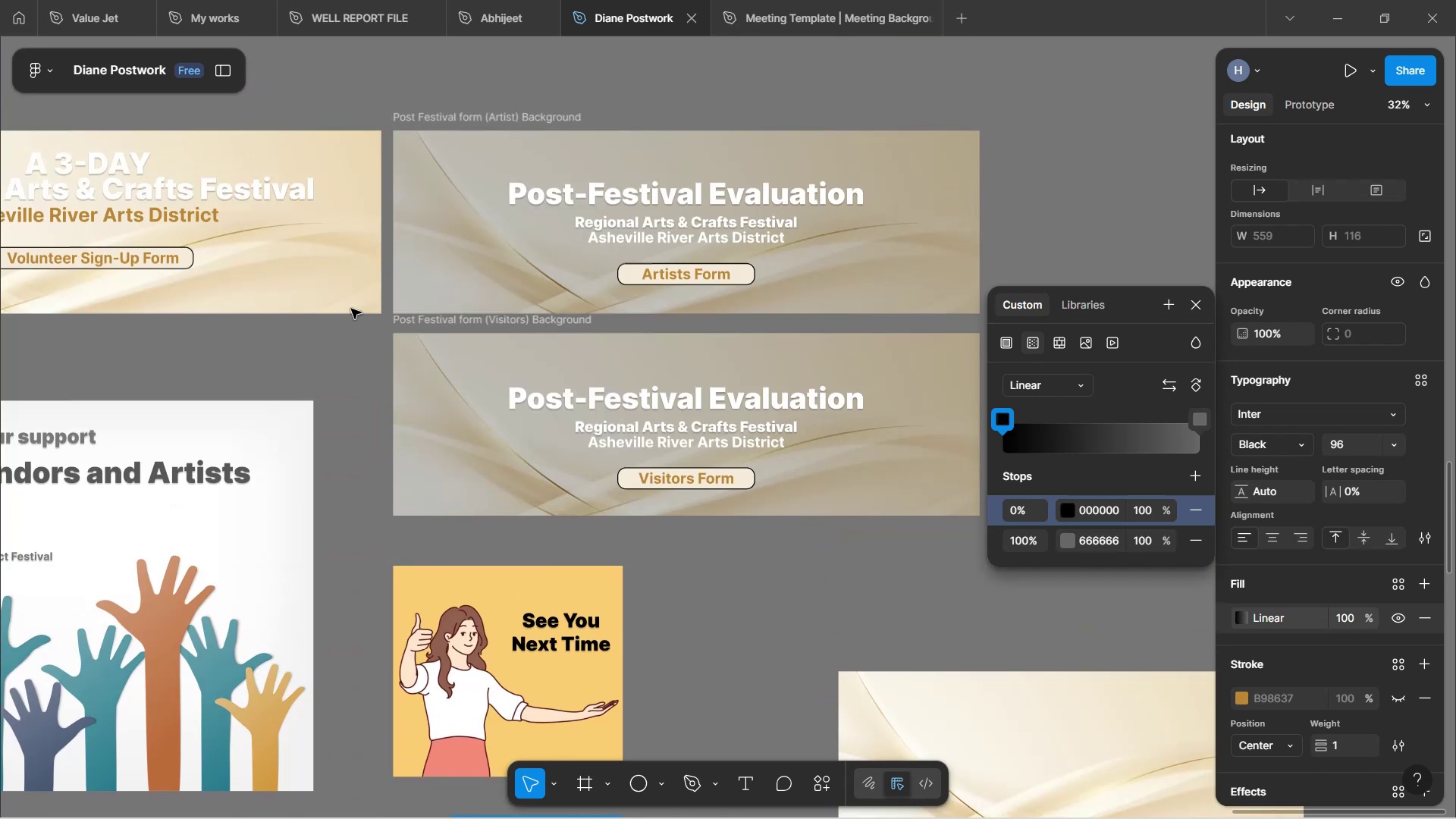 
hold_key(key=ControlLeft, duration=0.47)
scroll: coordinate [351, 315], scroll_direction: down, amount: 5.0
 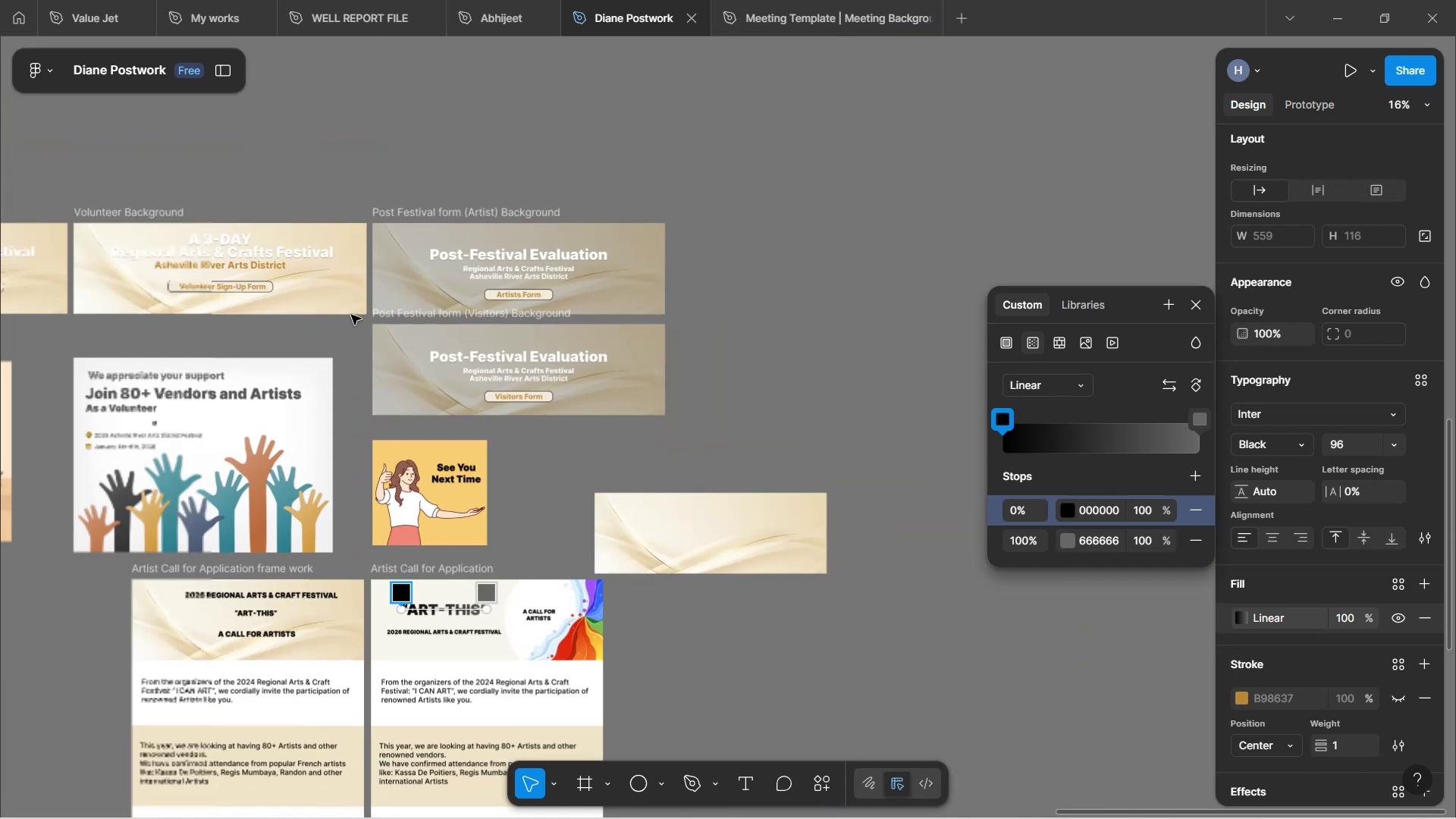 
hold_key(key=Space, duration=0.87)
 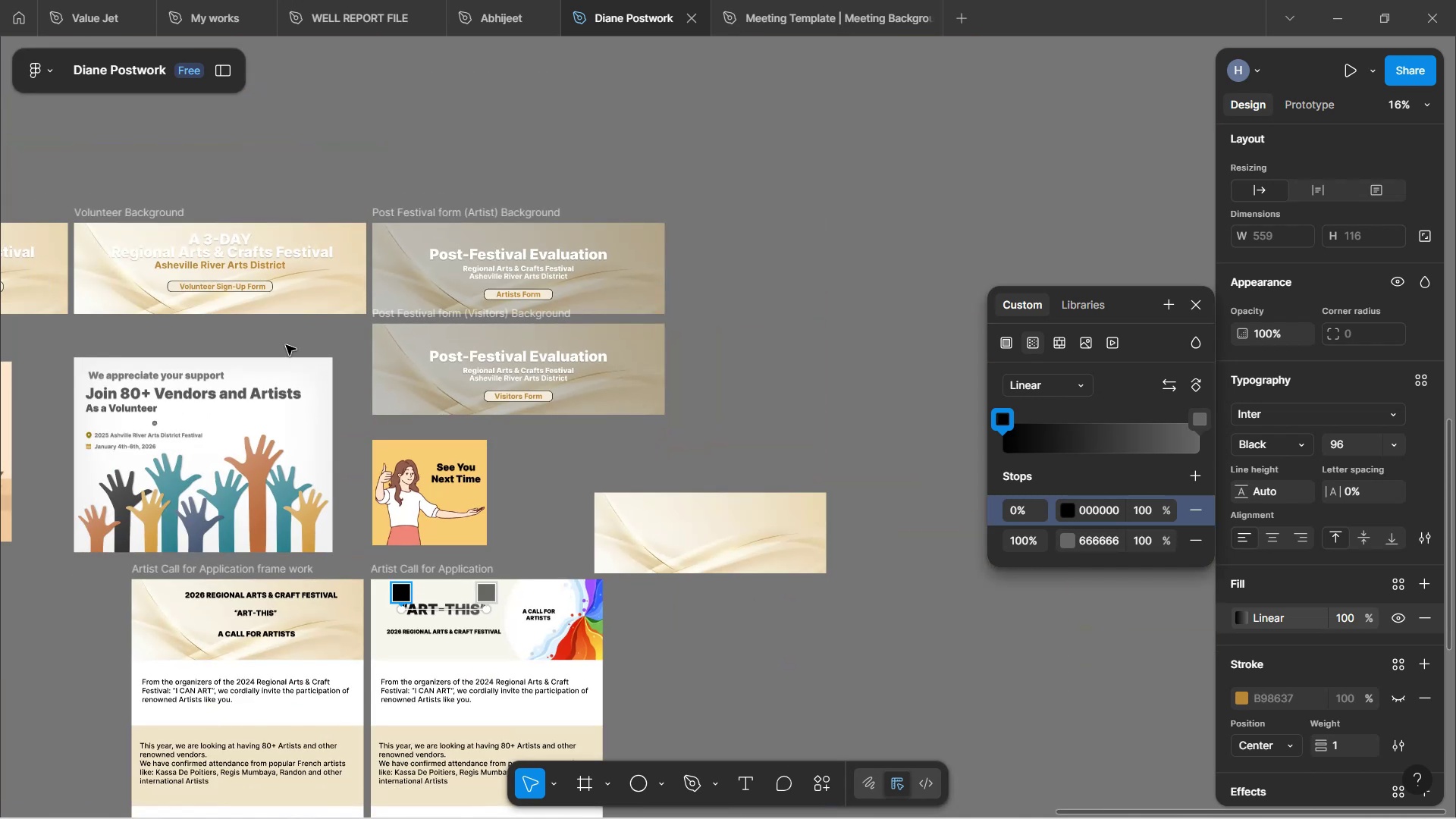 
hold_key(key=Space, duration=0.35)
 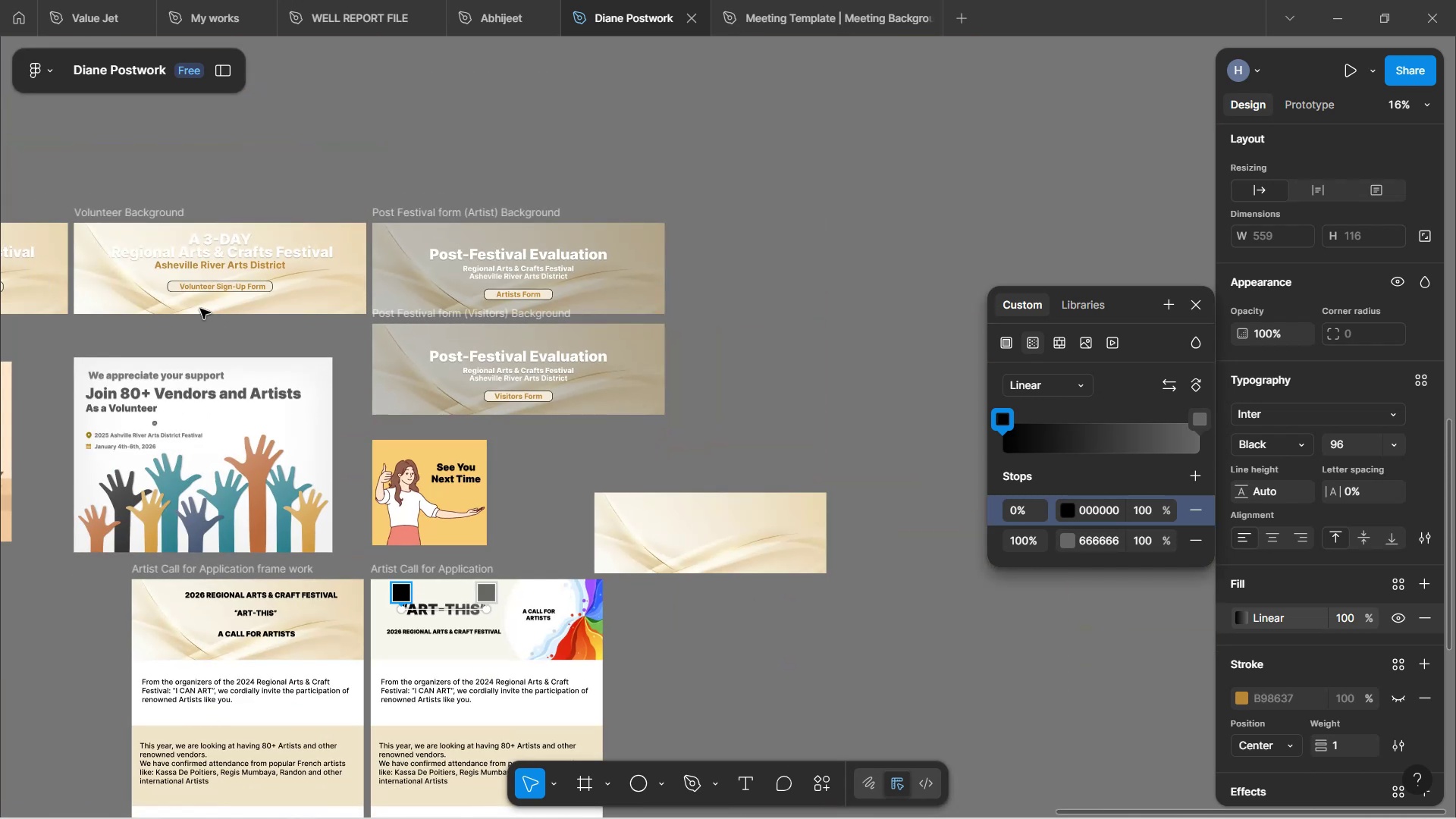 
hold_key(key=Space, duration=0.4)
 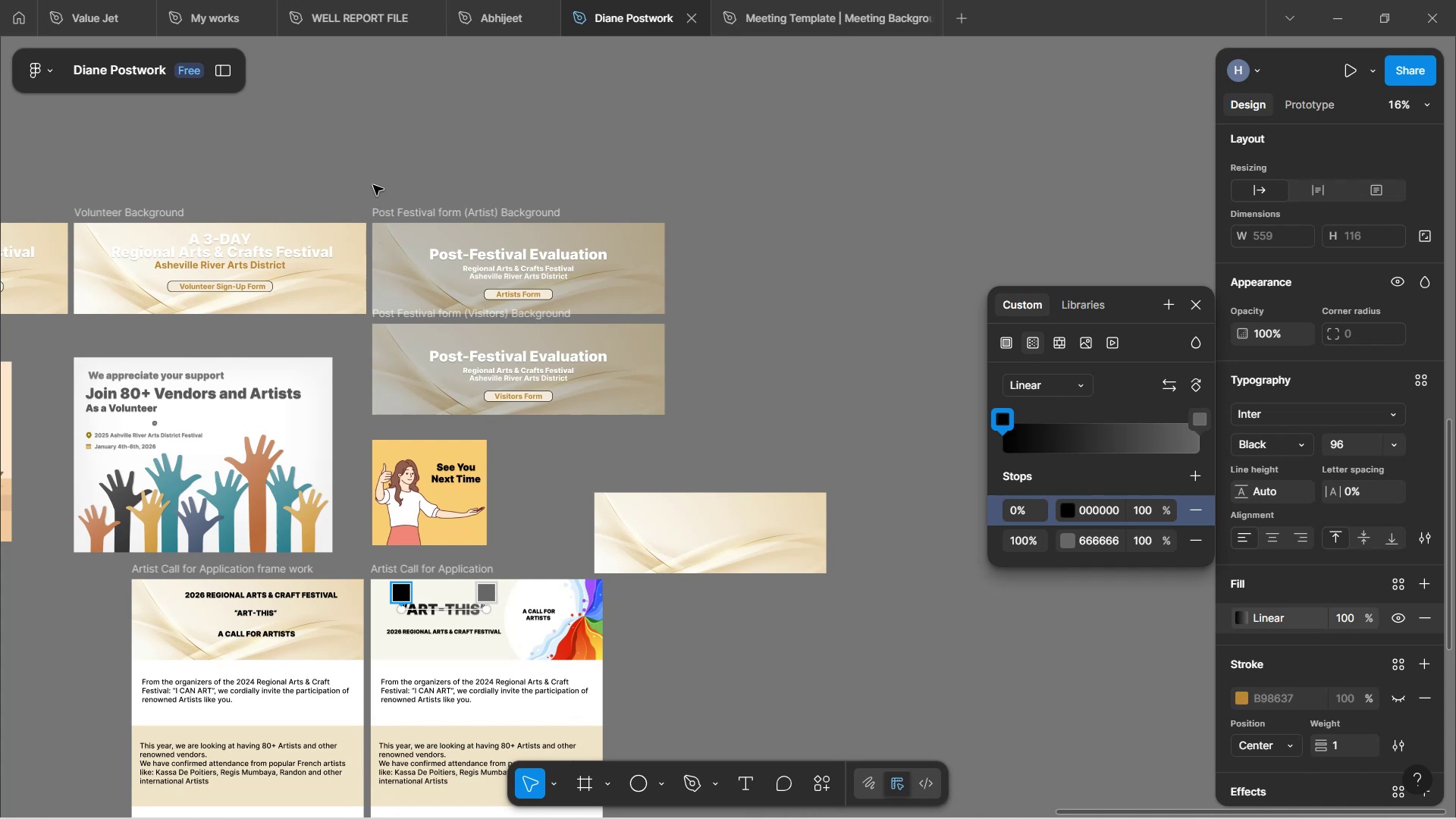 
left_click([413, 165])
 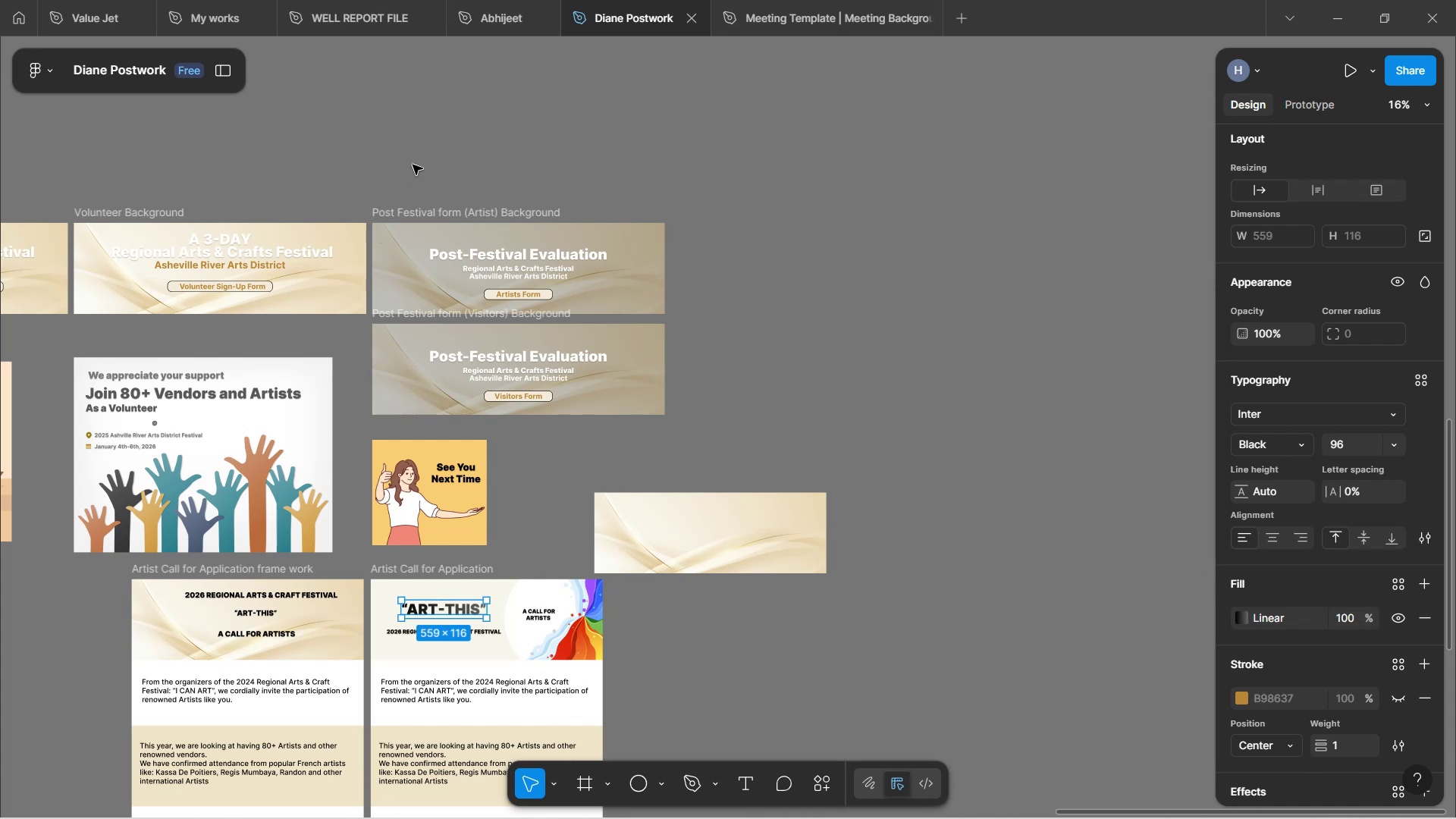 
hold_key(key=Space, duration=1.62)
 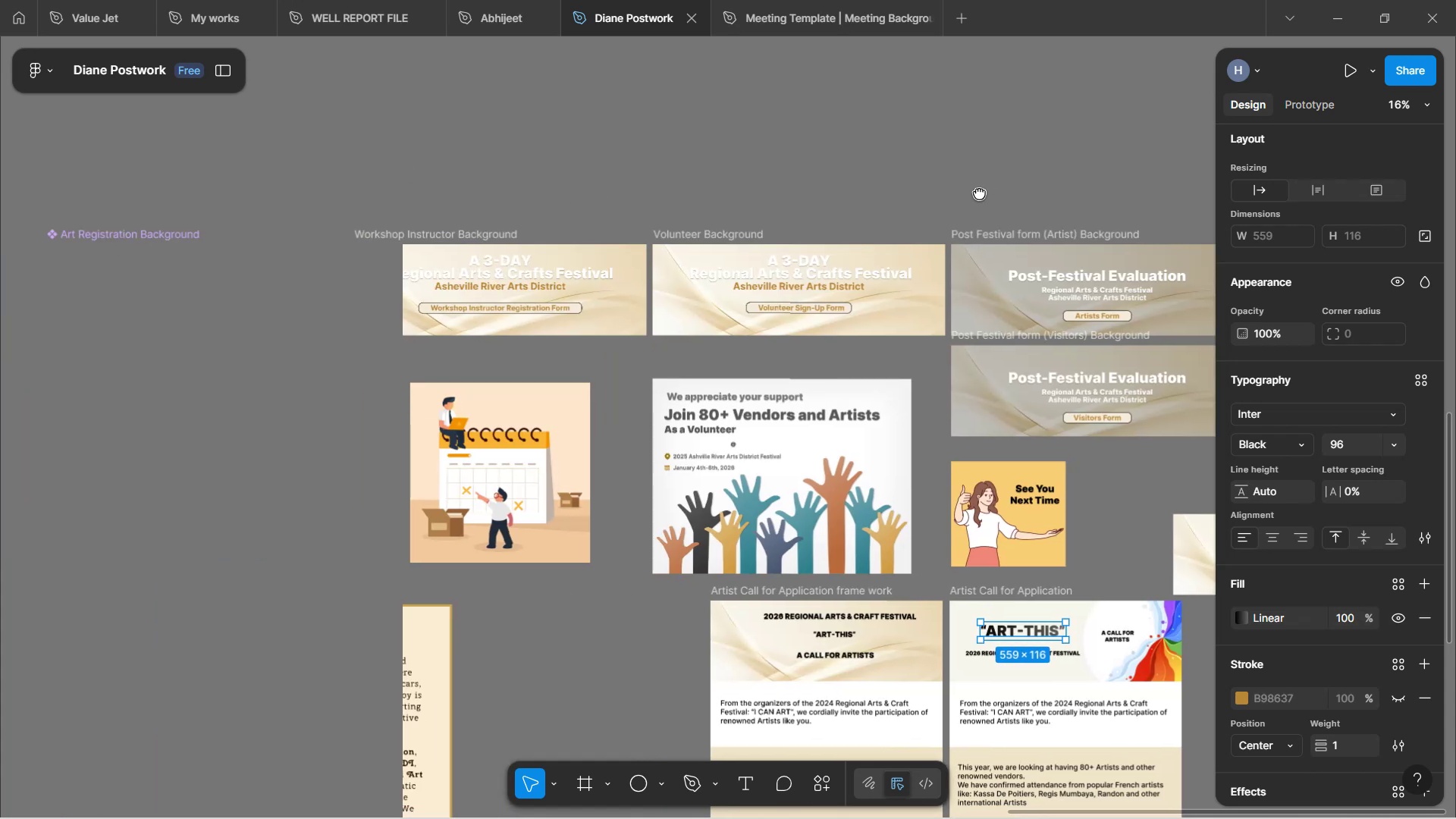 
left_click_drag(start_coordinate=[403, 171], to_coordinate=[948, 206])
 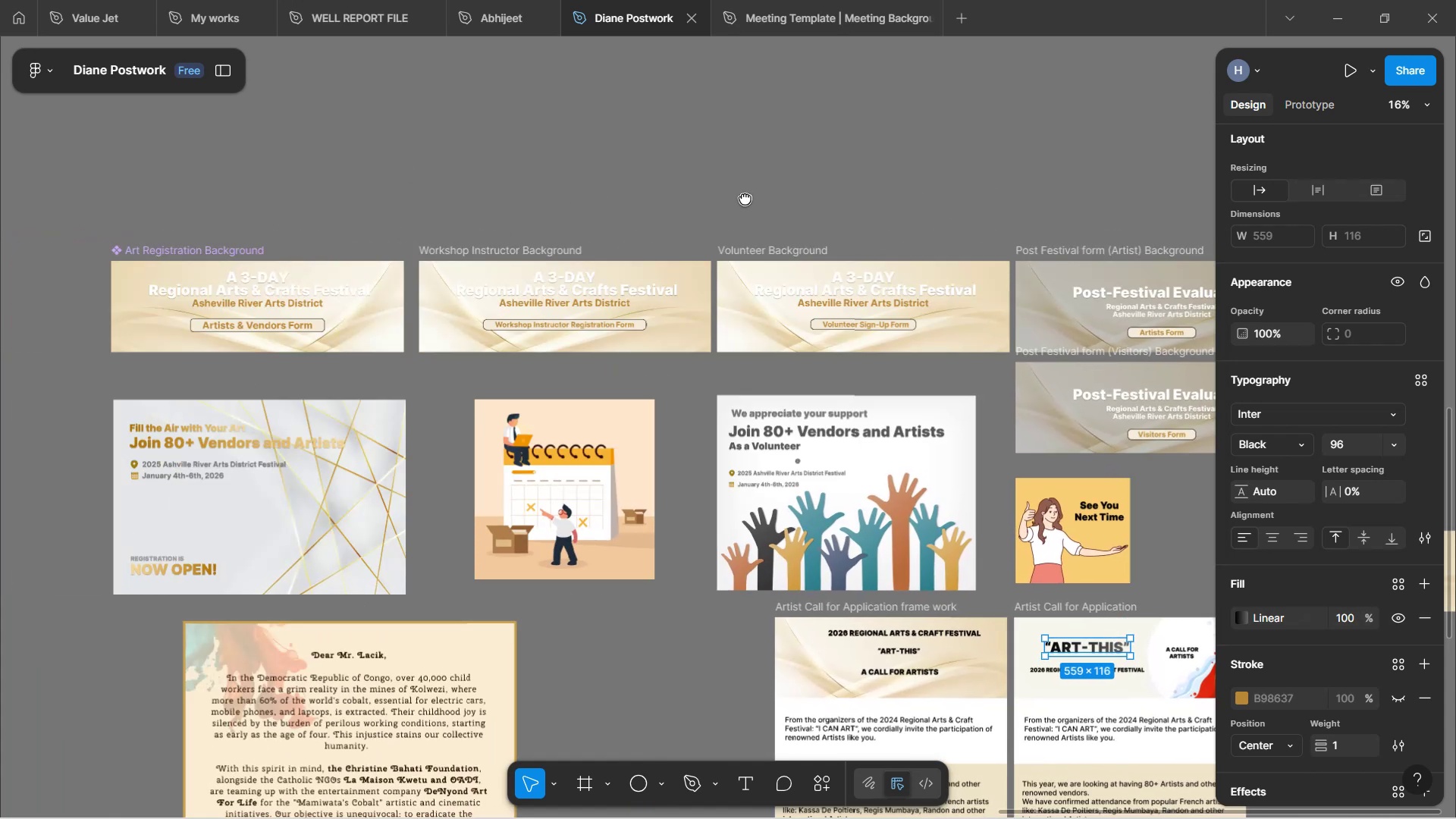 
hold_key(key=Space, duration=1.66)
 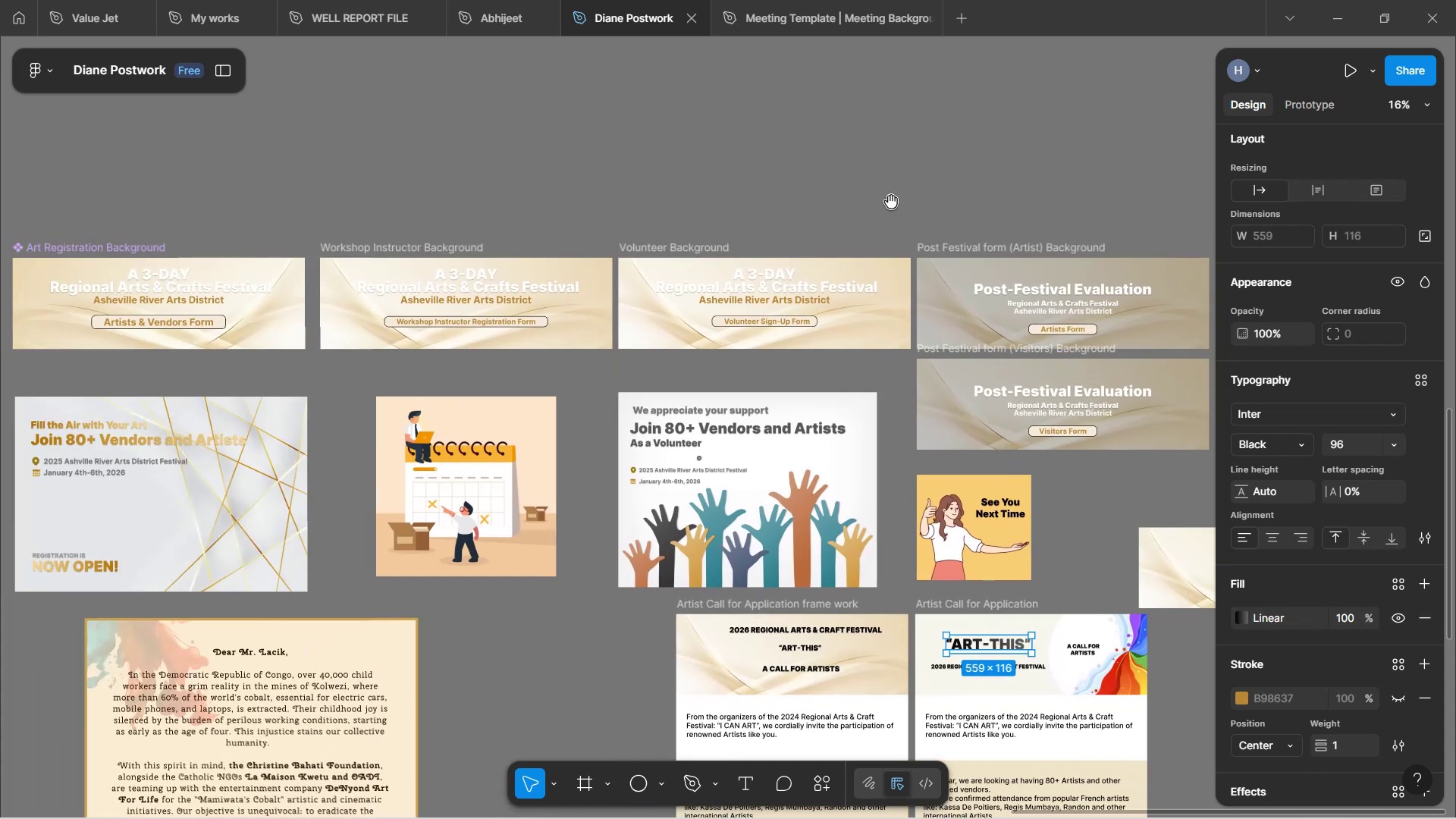 
hold_key(key=Space, duration=1.5)
 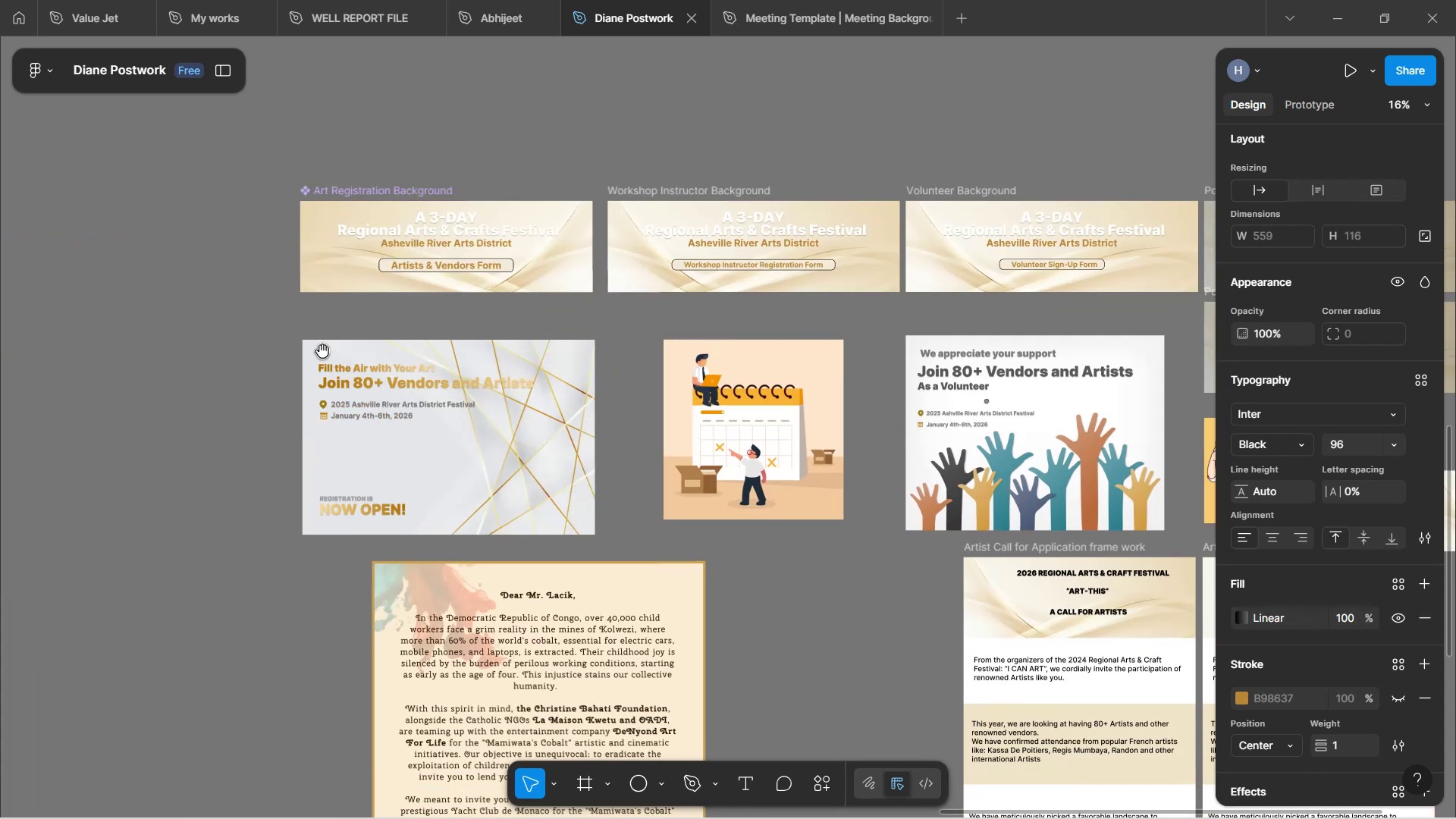 
left_click_drag(start_coordinate=[506, 209], to_coordinate=[792, 152])
 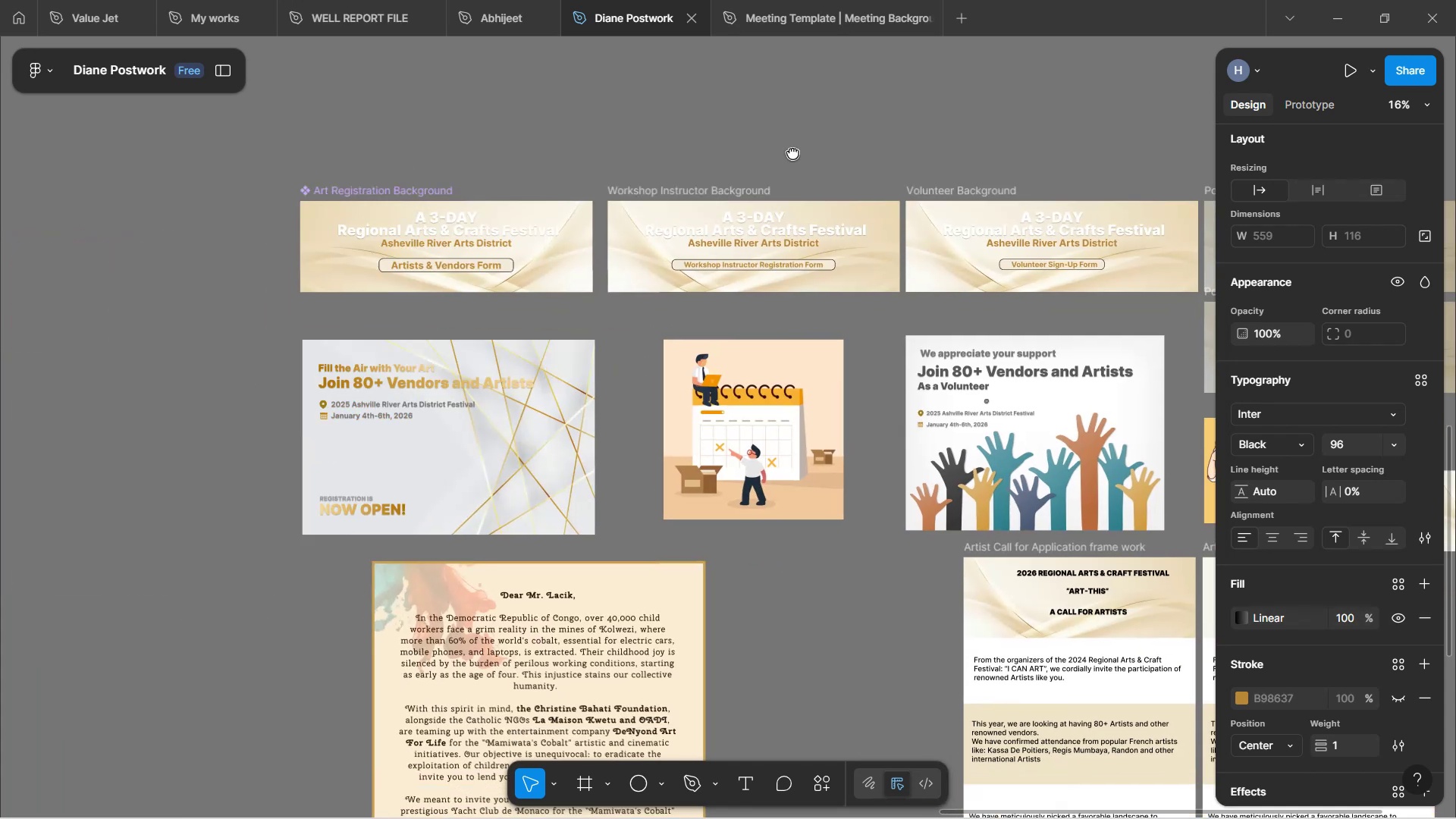 
hold_key(key=Space, duration=0.42)
 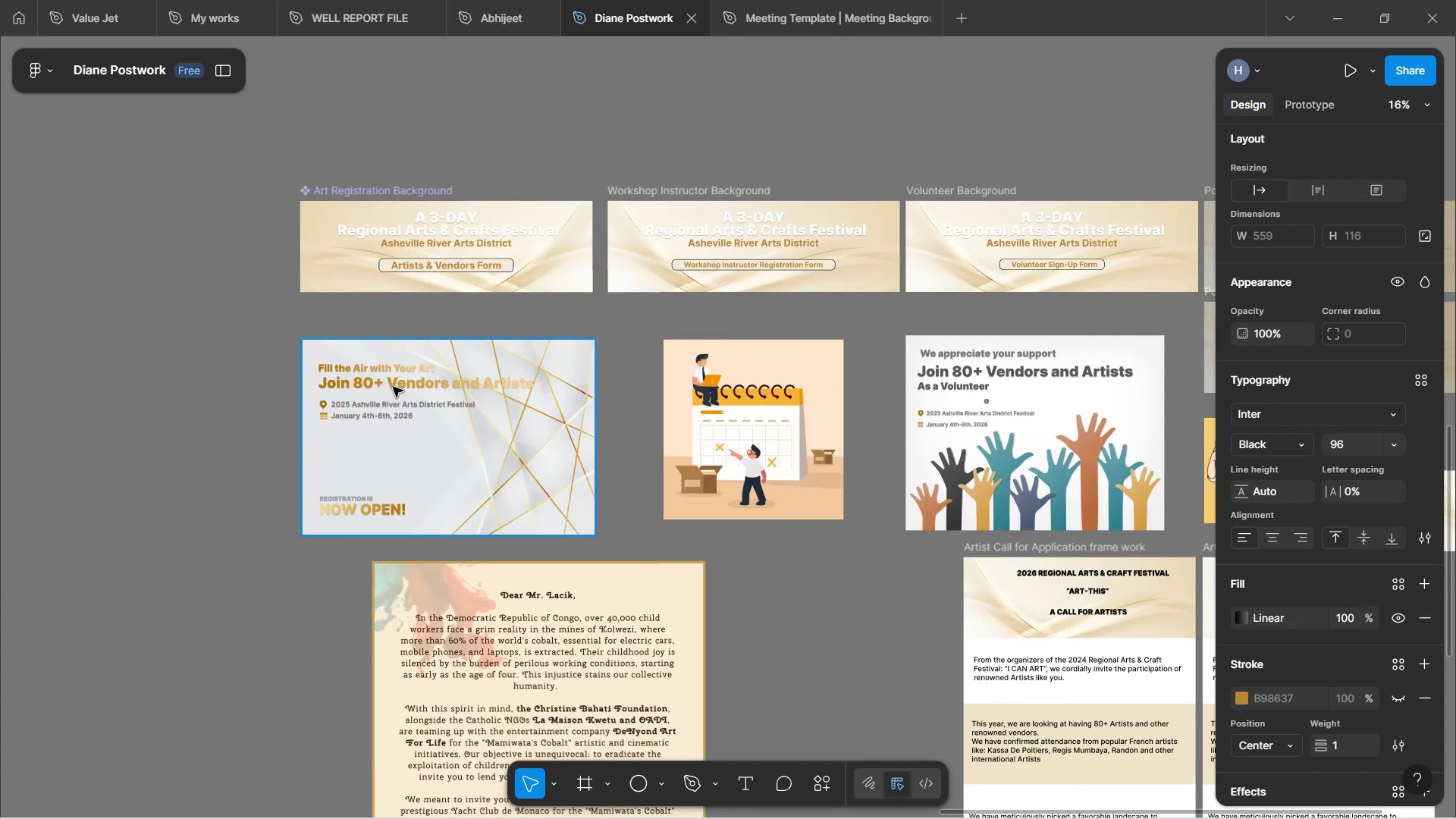 
double_click([391, 383])
 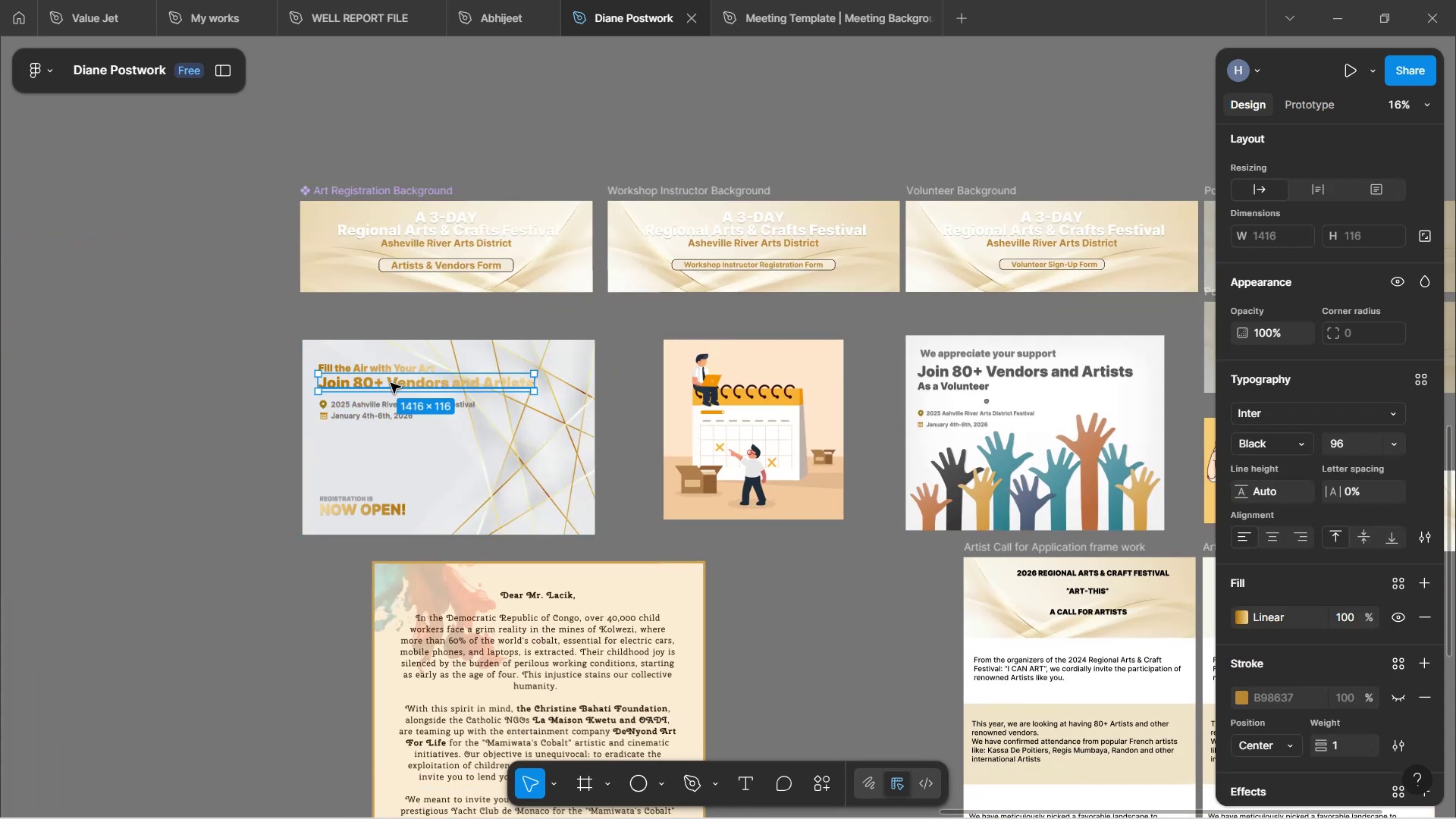 
key(Alt+Control+C)
 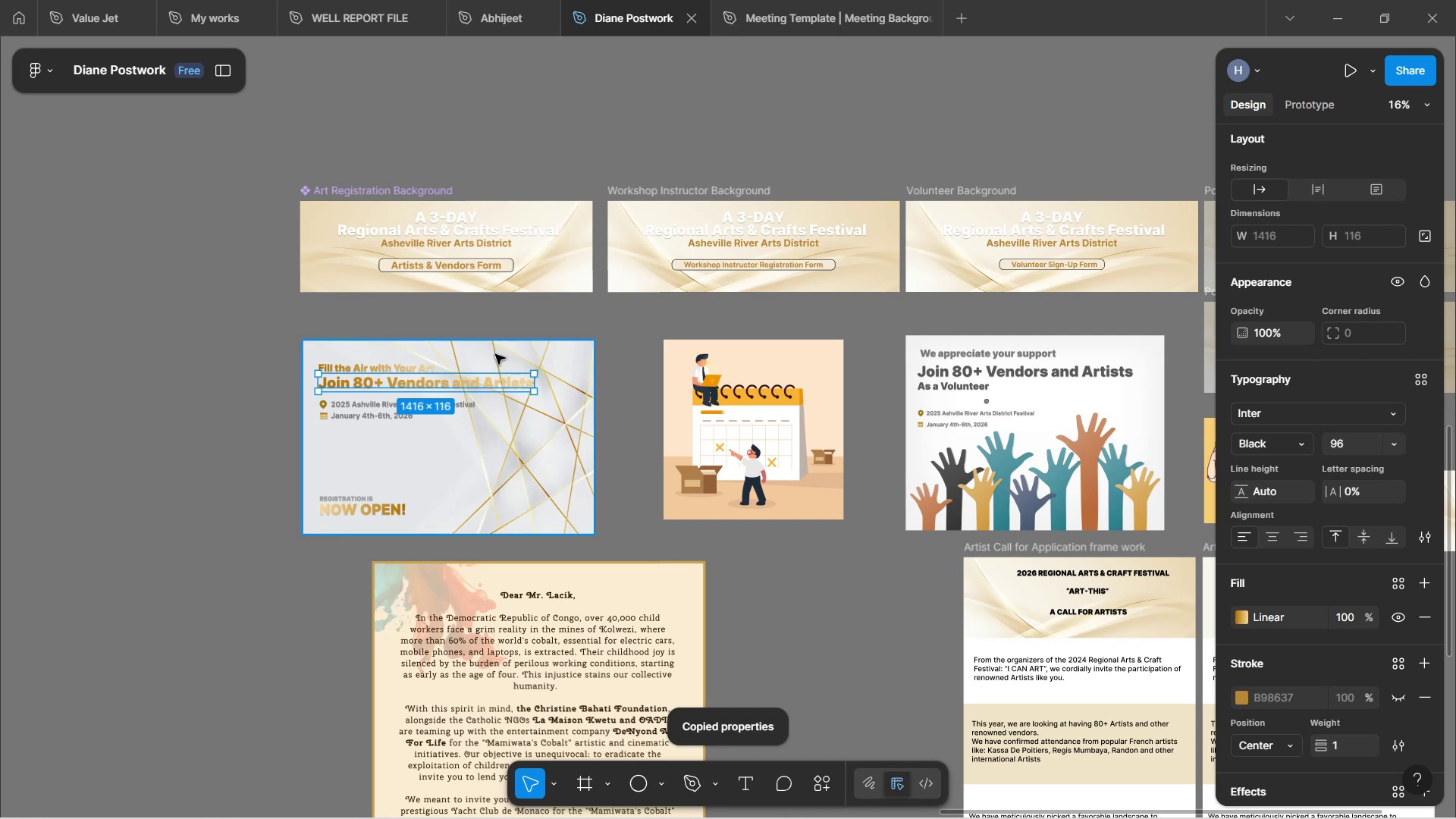 
hold_key(key=Space, duration=1.58)
 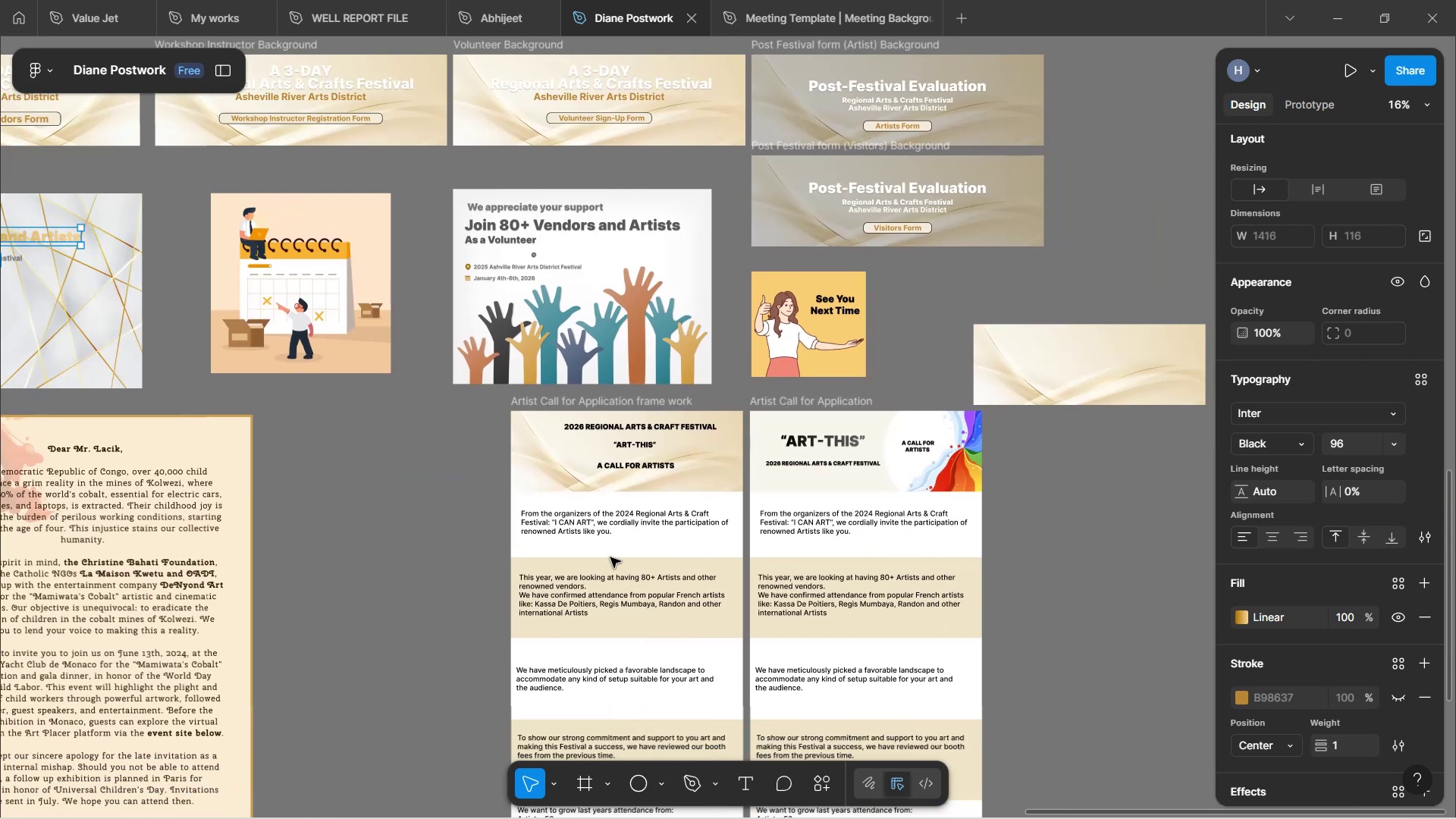 
left_click_drag(start_coordinate=[795, 613], to_coordinate=[341, 466])
 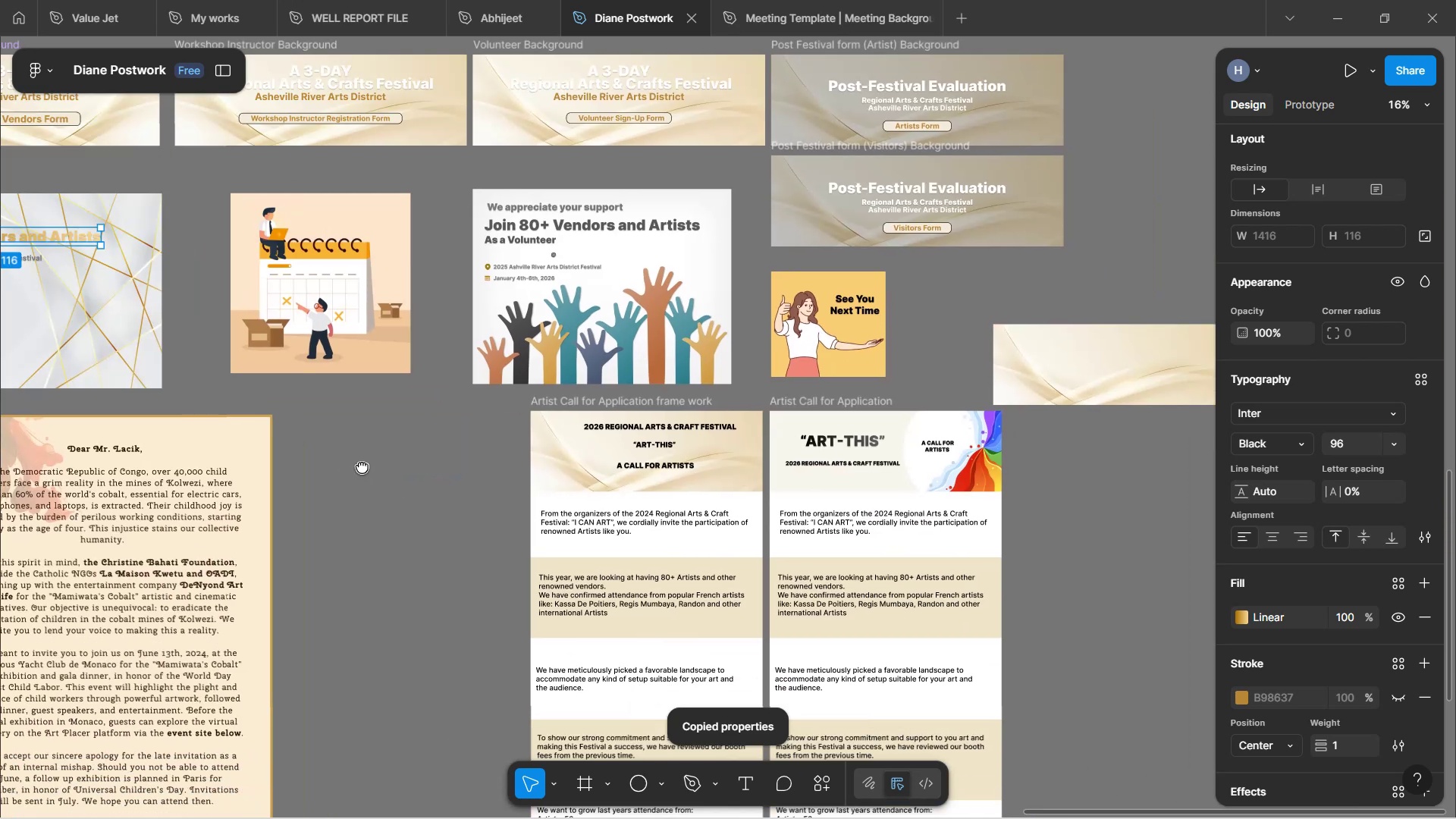 
key(Space)
 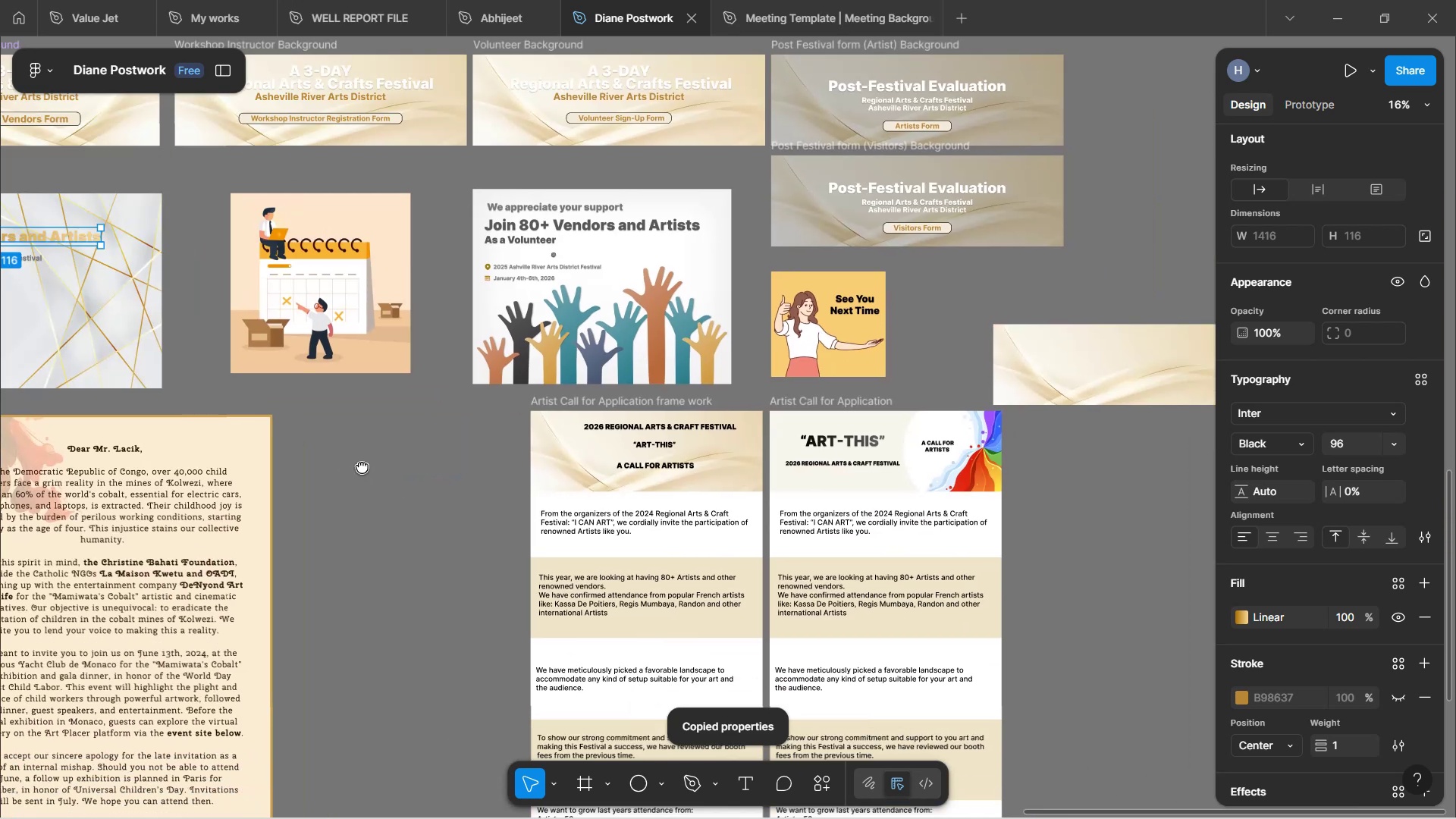 
key(Space)
 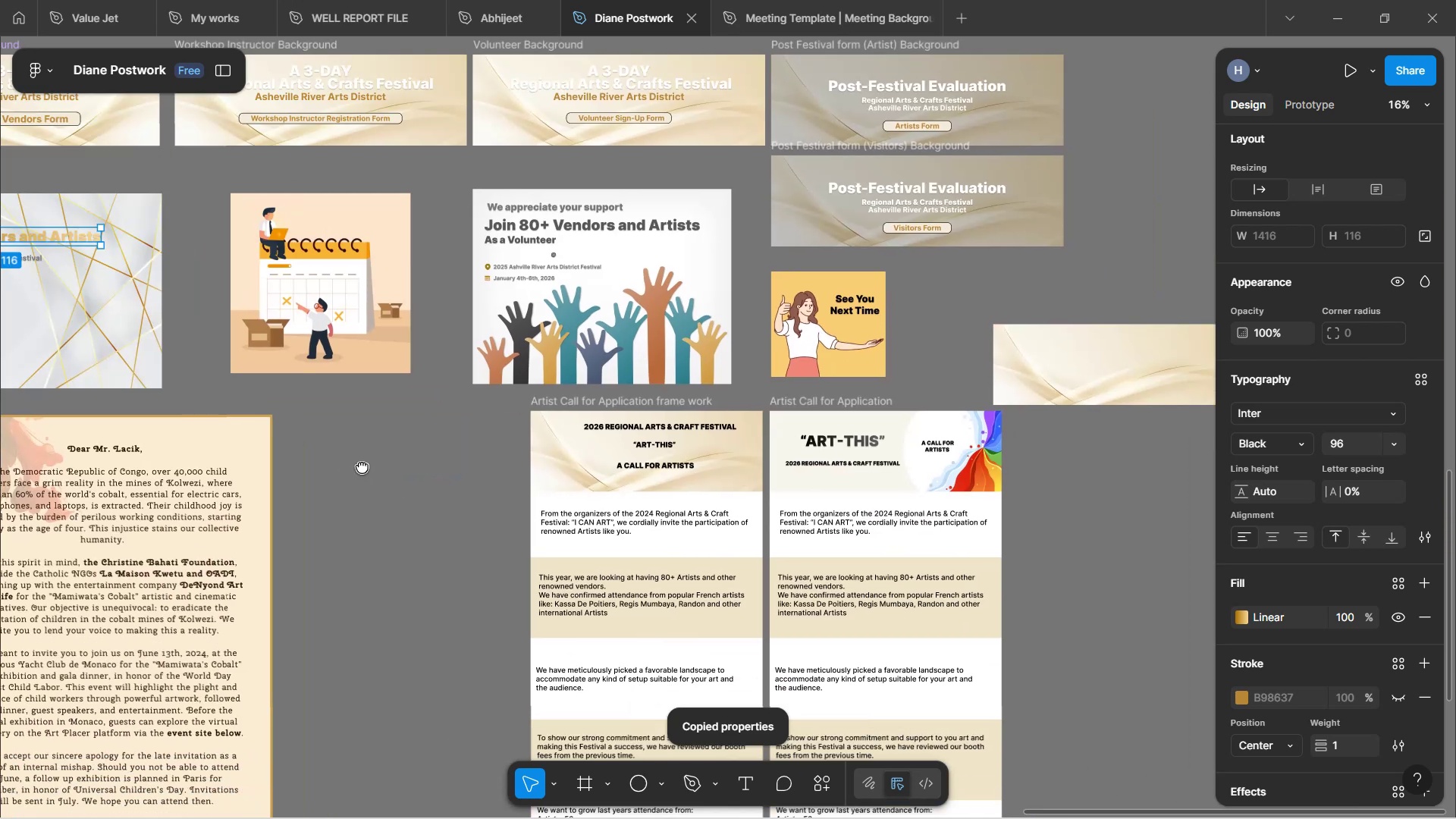 
key(Space)
 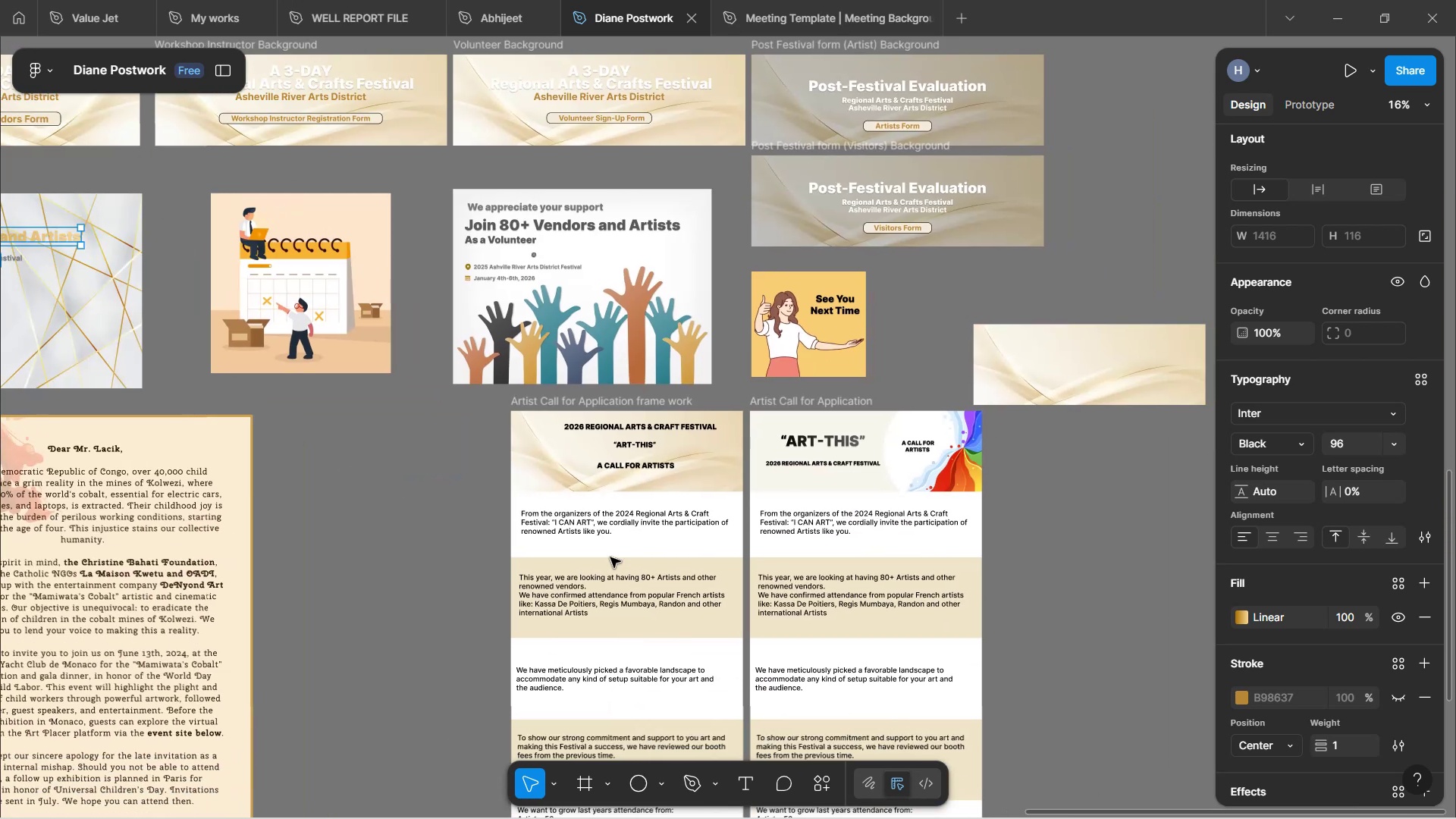 
key(Space)
 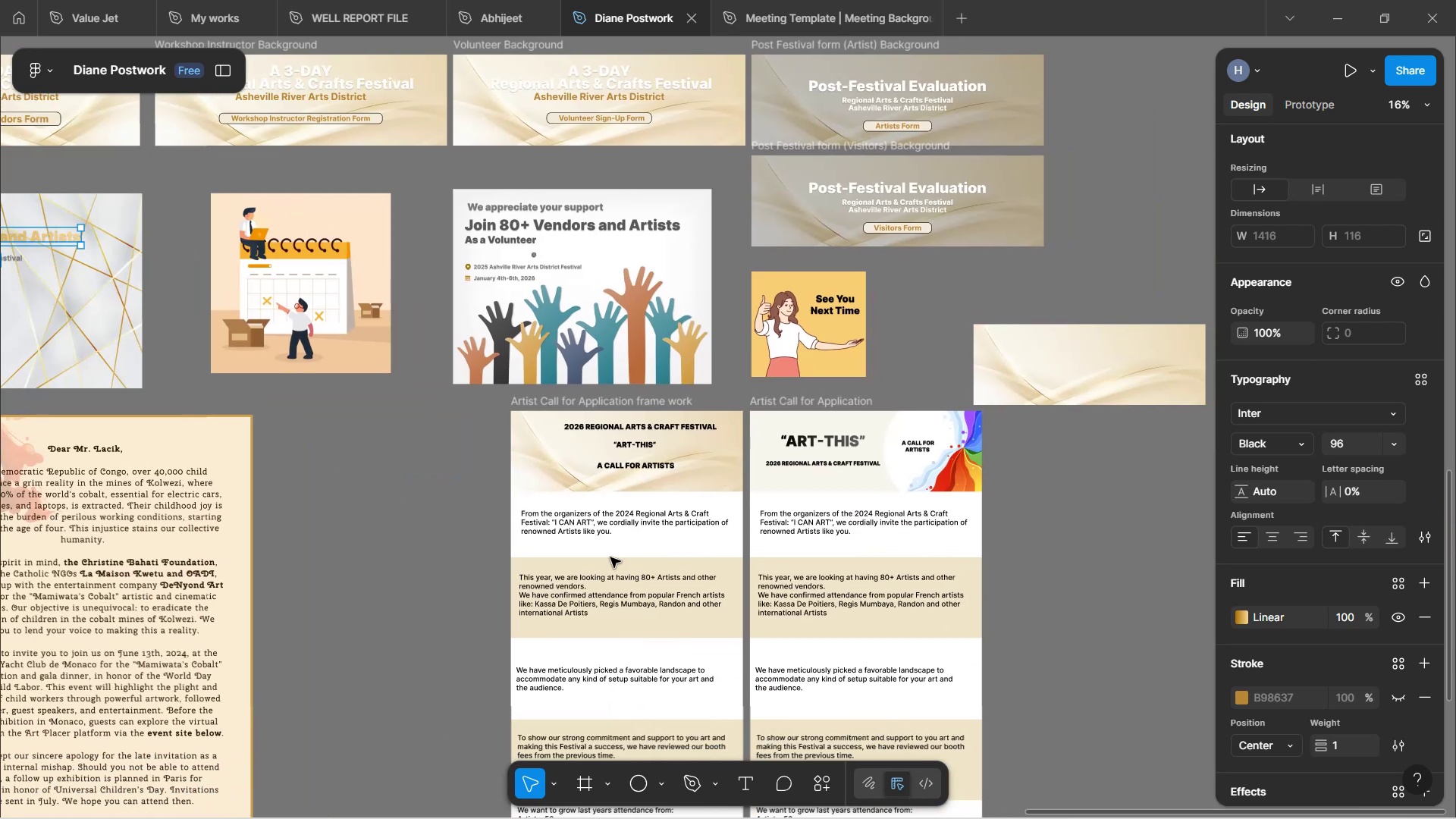 
key(Space)
 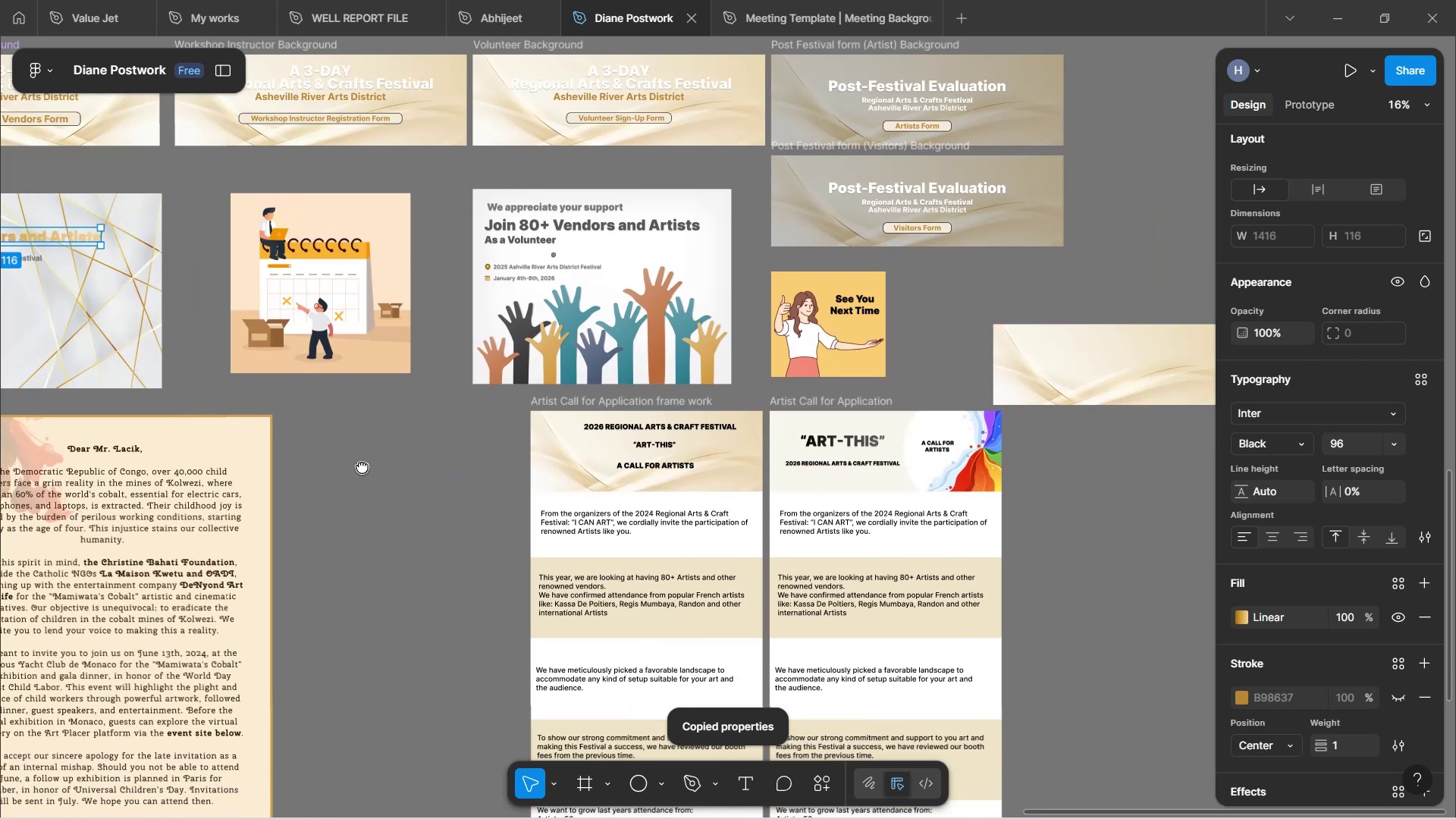 
key(Space)
 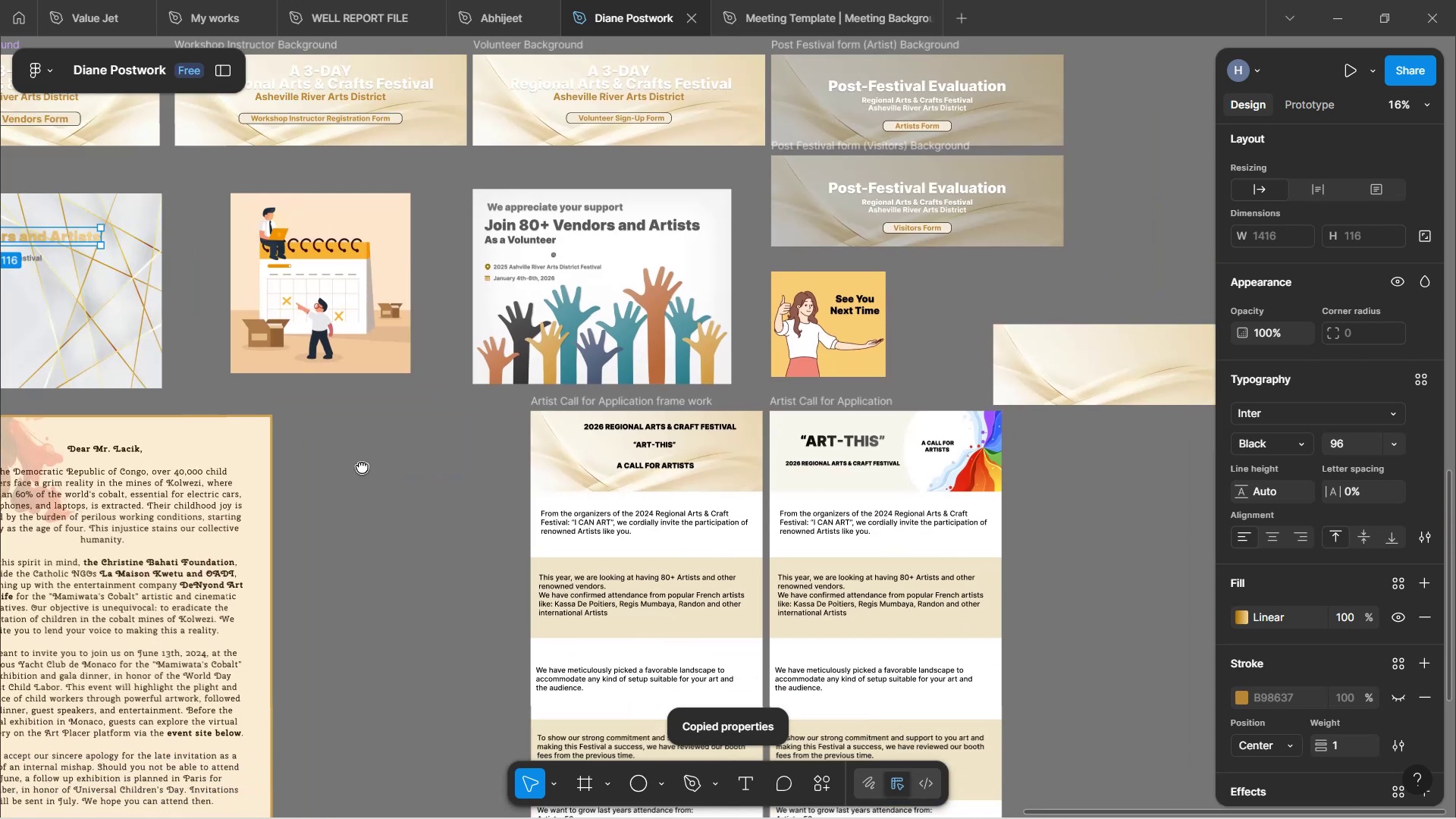 
key(Space)
 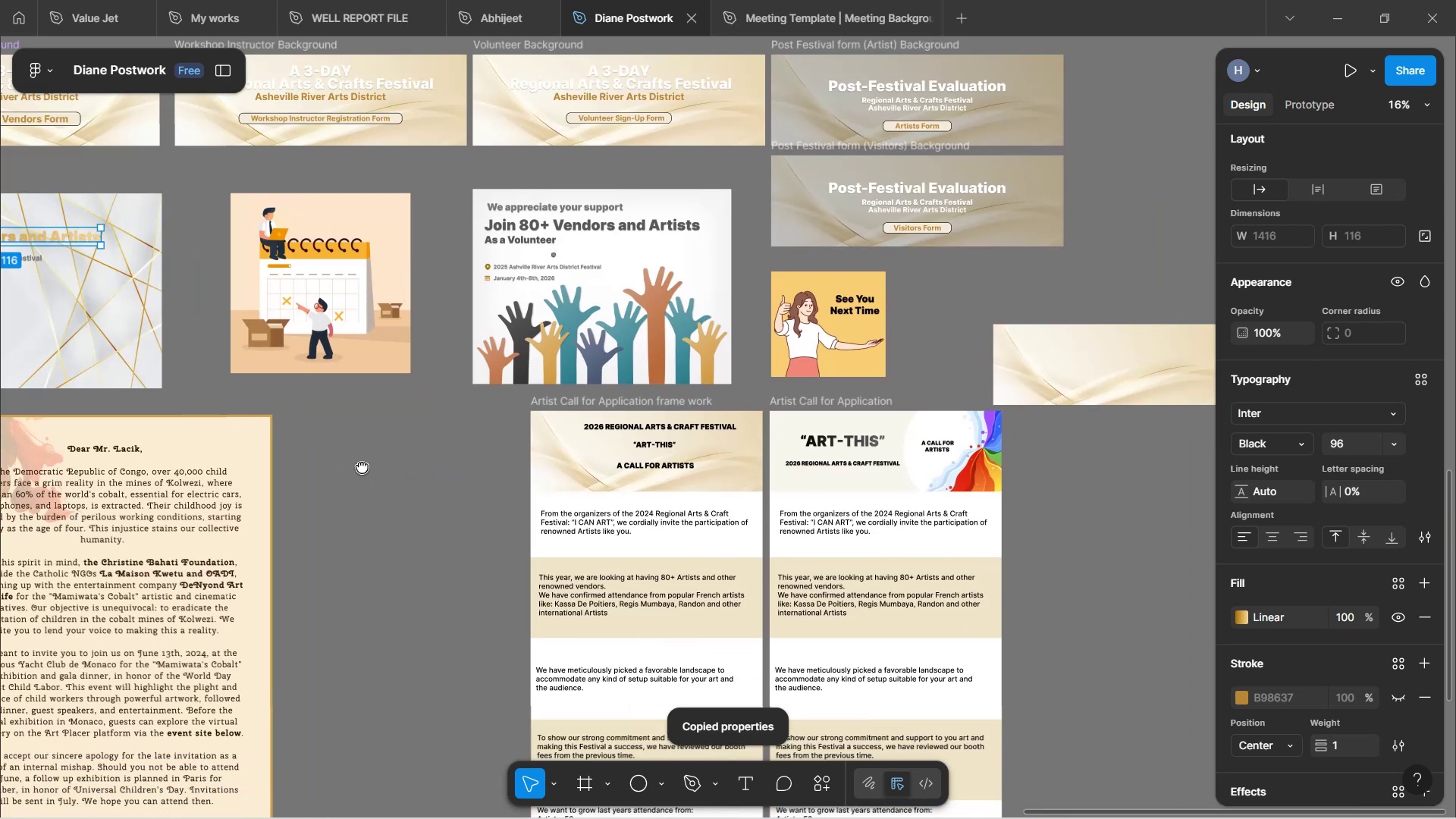 
hold_key(key=Space, duration=12.68)
 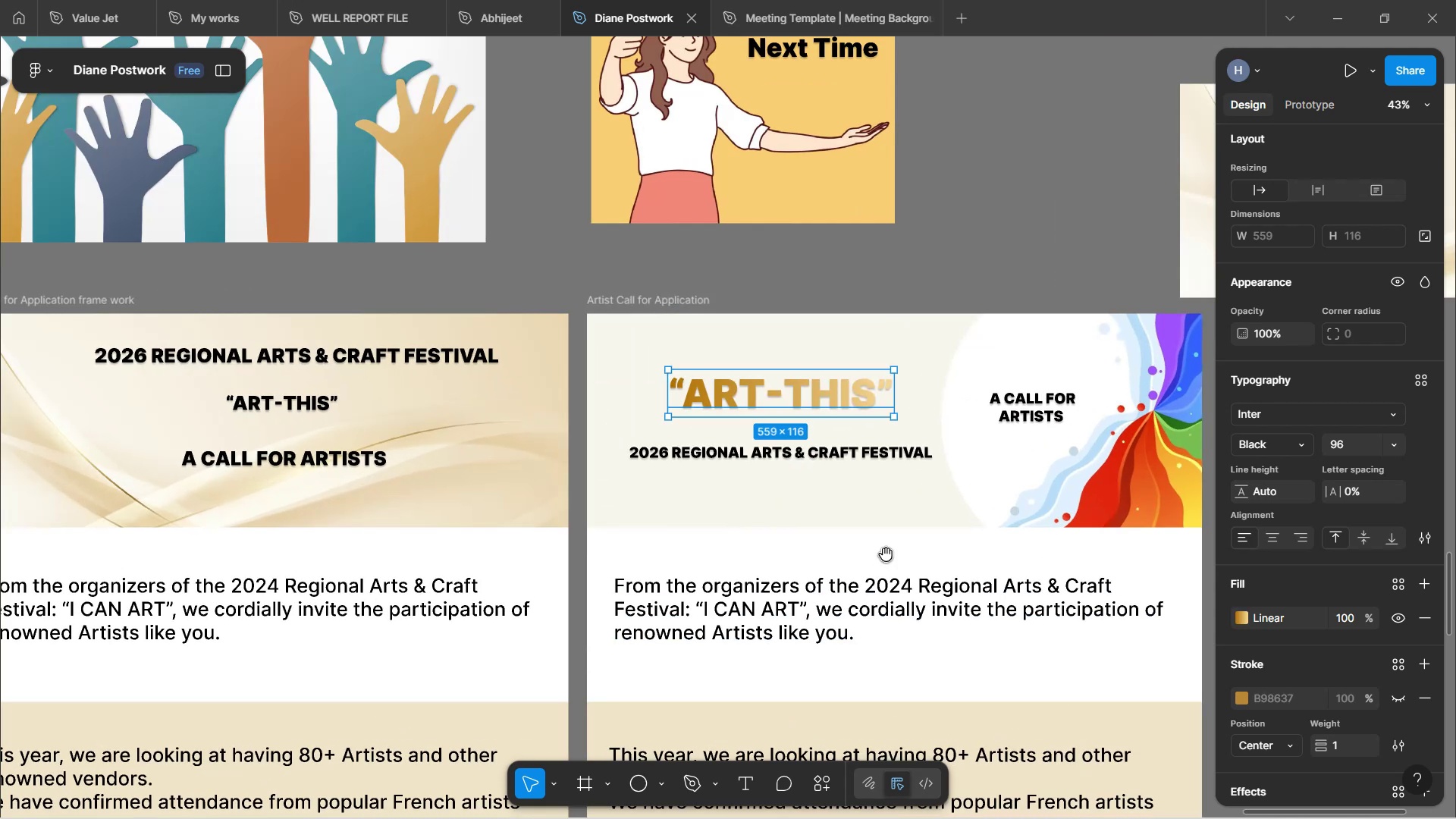 
hold_key(key=ControlLeft, duration=0.88)
scroll: coordinate [875, 470], scroll_direction: up, amount: 4.0
 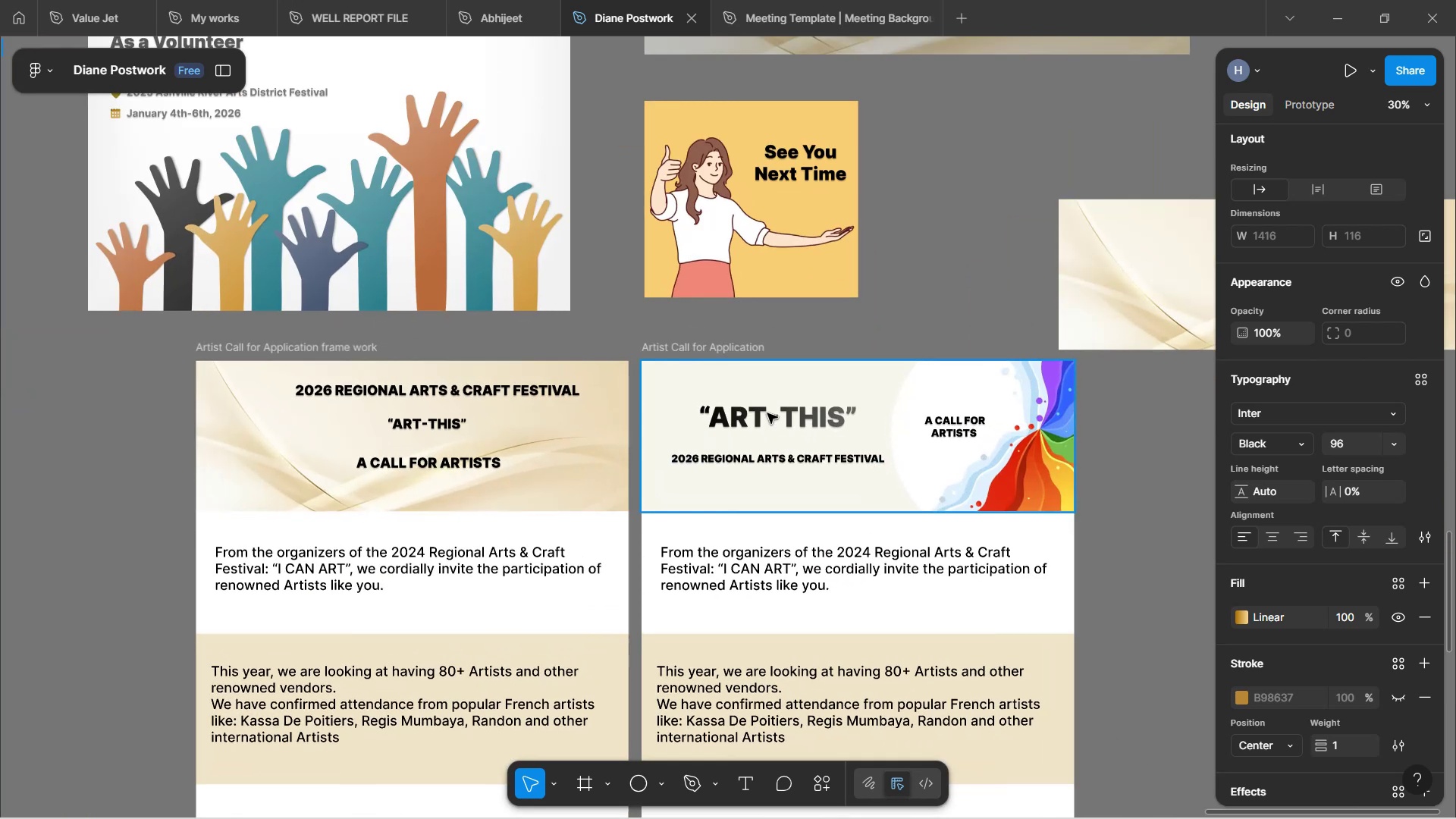 
double_click([758, 413])
 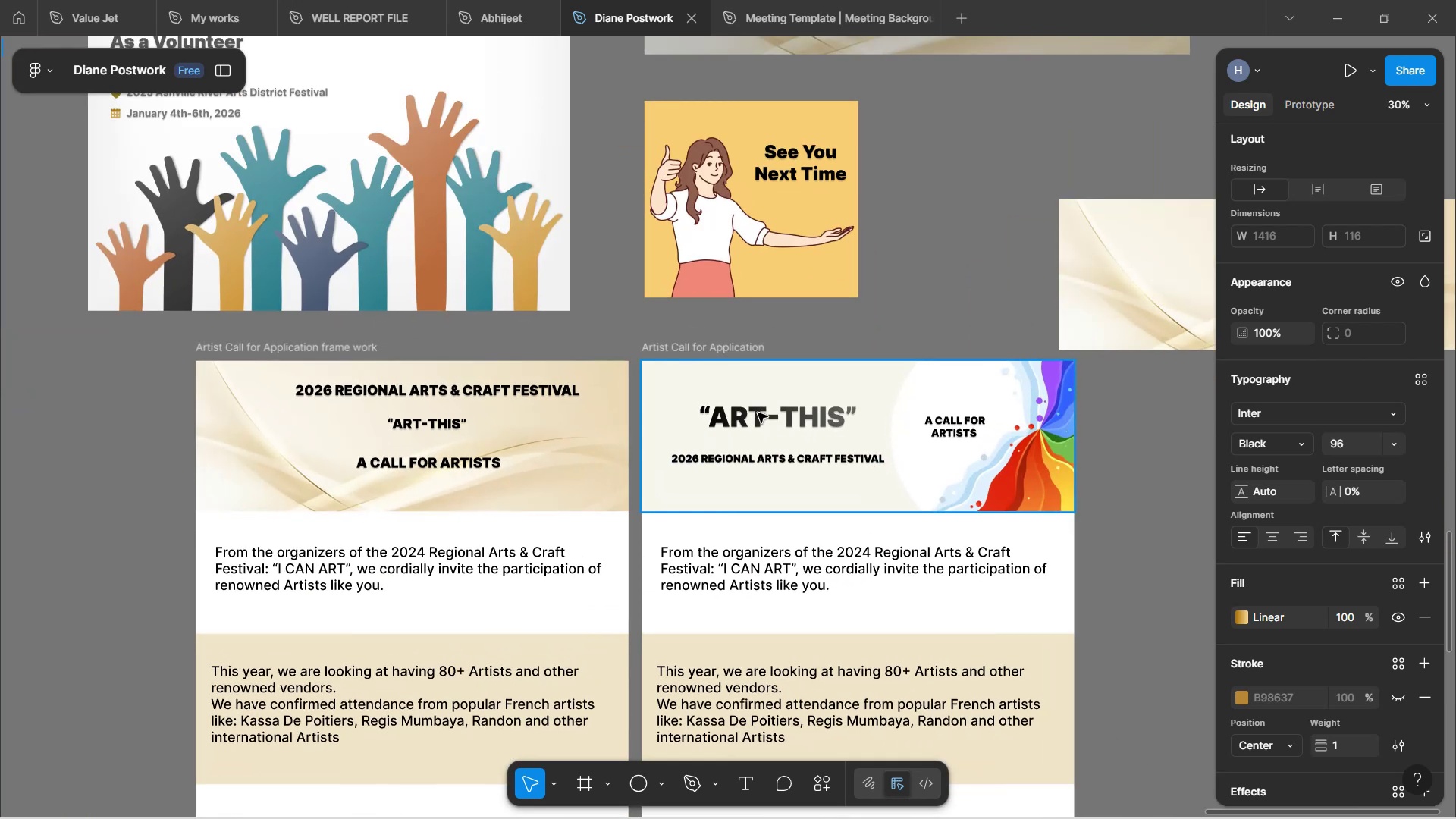 
triple_click([758, 413])
 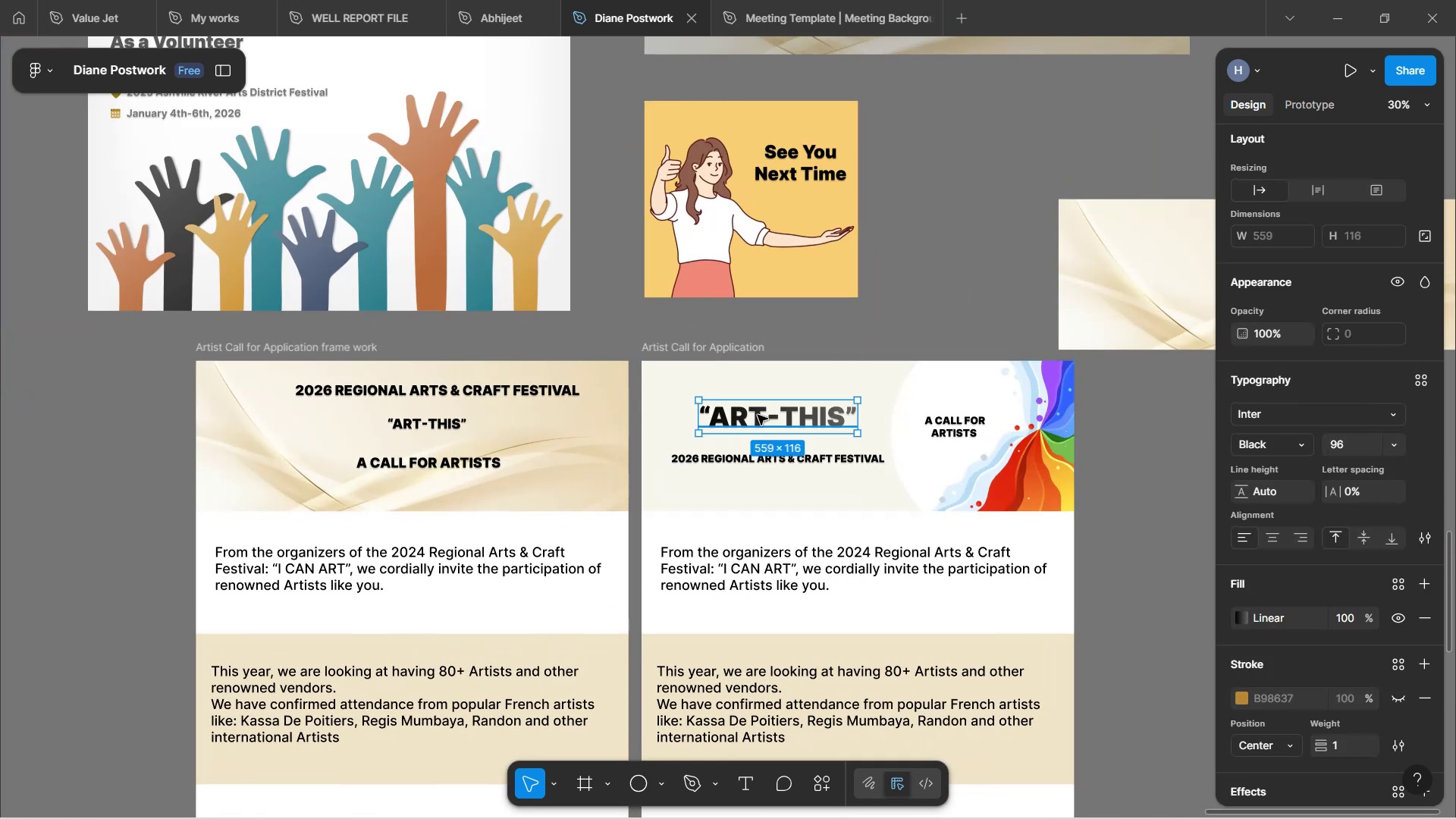 
key(Alt+Control+V)
 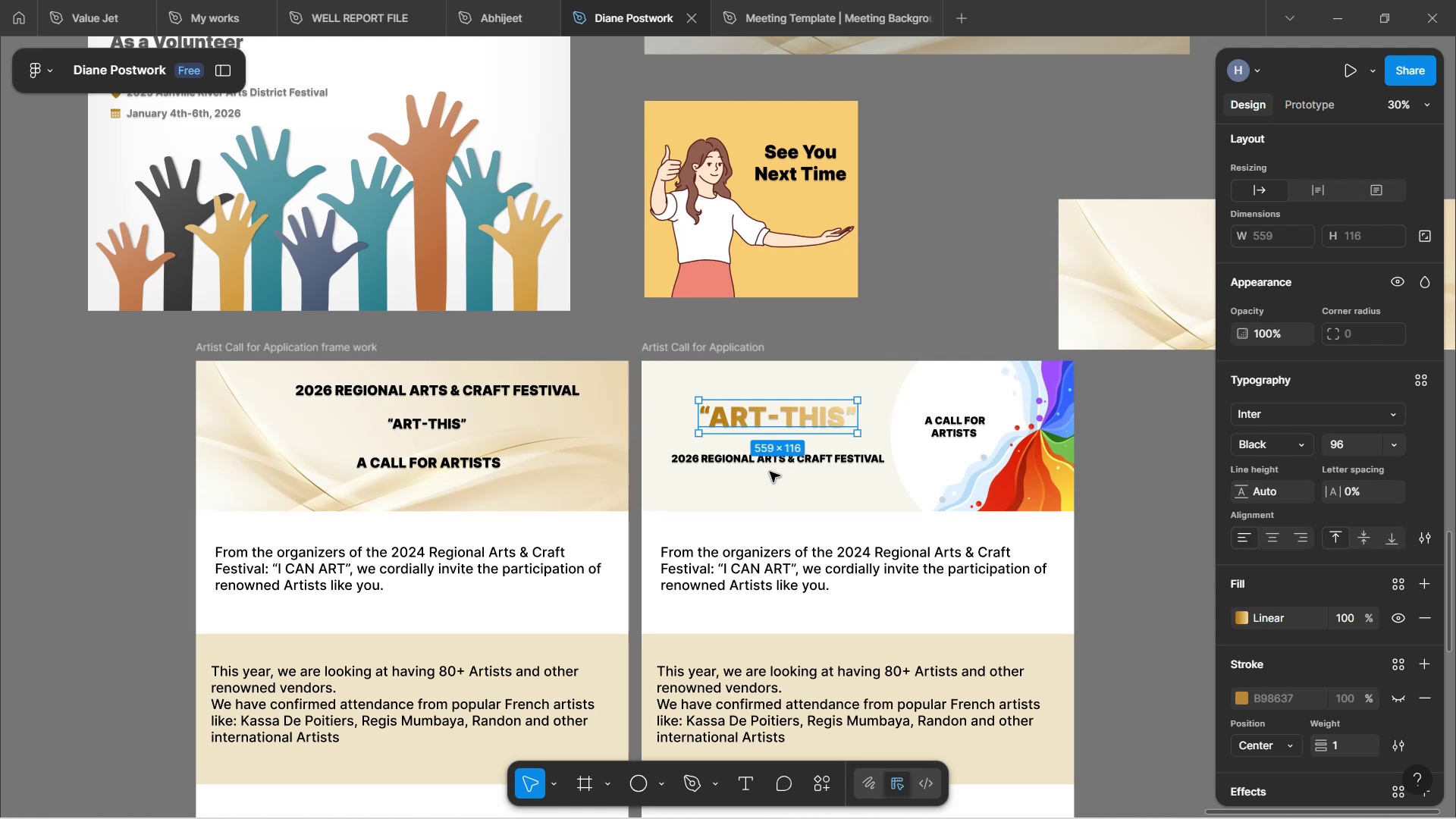 
hold_key(key=ControlLeft, duration=0.9)
scroll: coordinate [770, 472], scroll_direction: up, amount: 3.0
 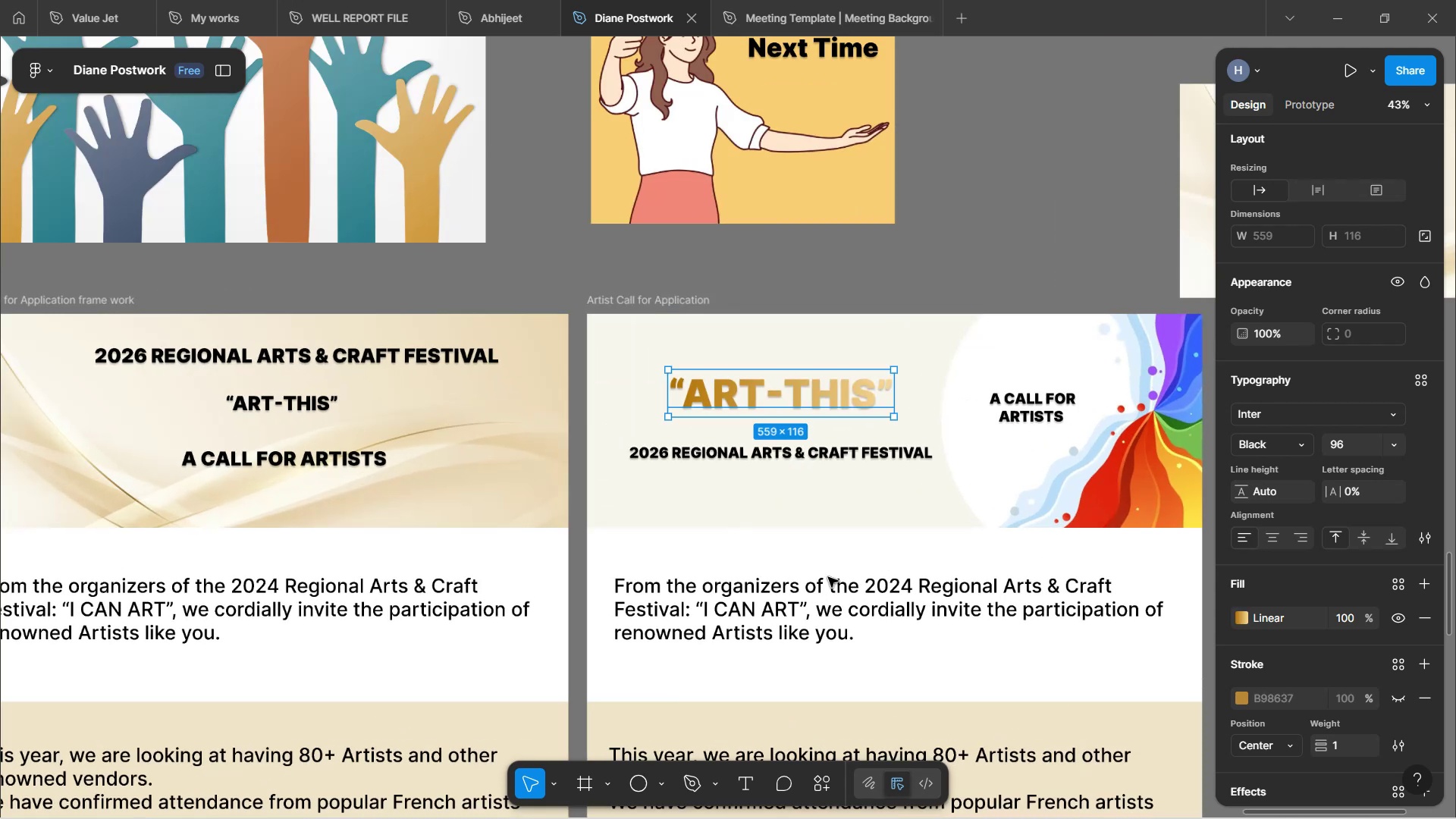 
hold_key(key=Space, duration=1.12)
 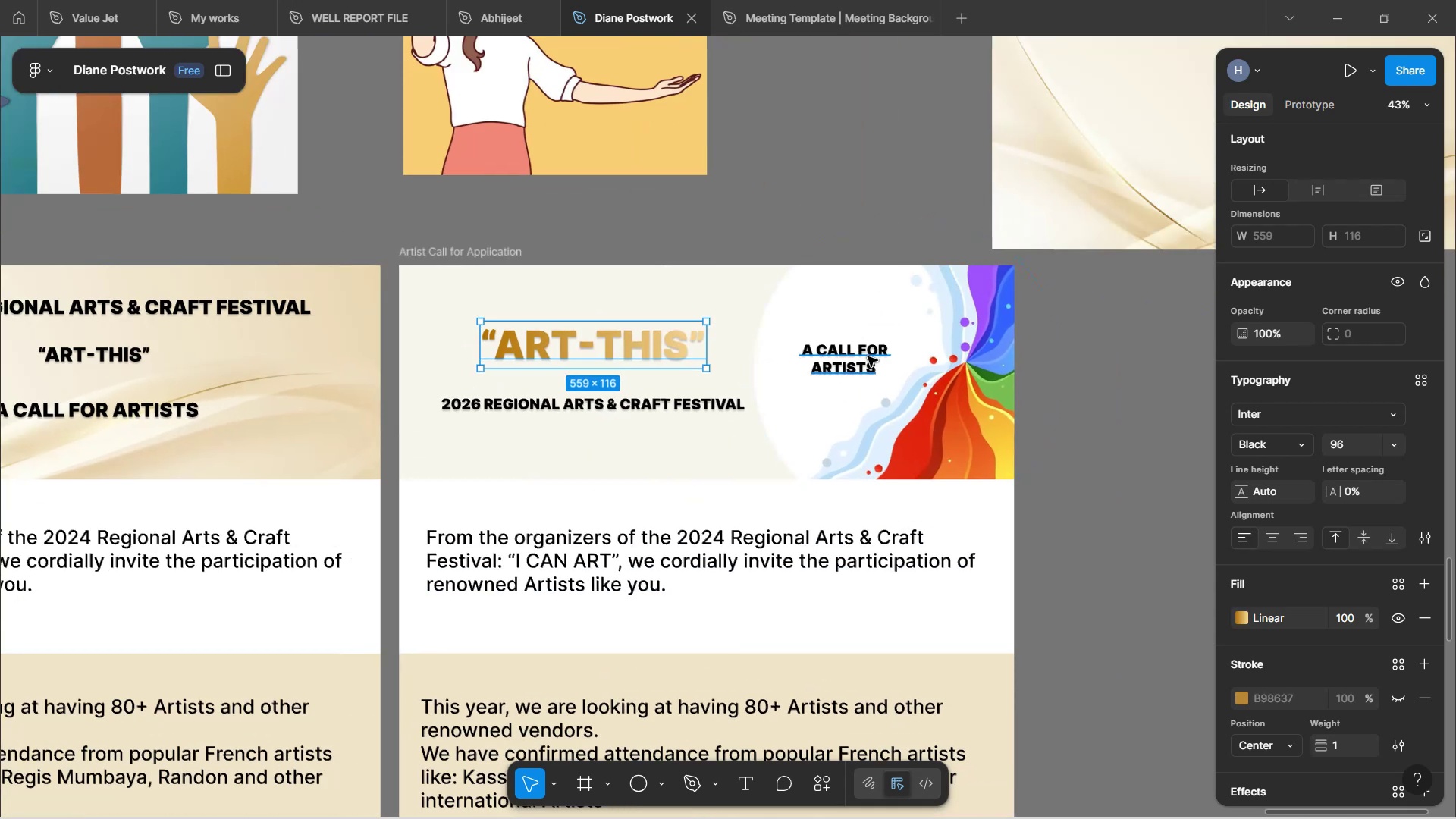 
left_click_drag(start_coordinate=[886, 554], to_coordinate=[698, 506])
 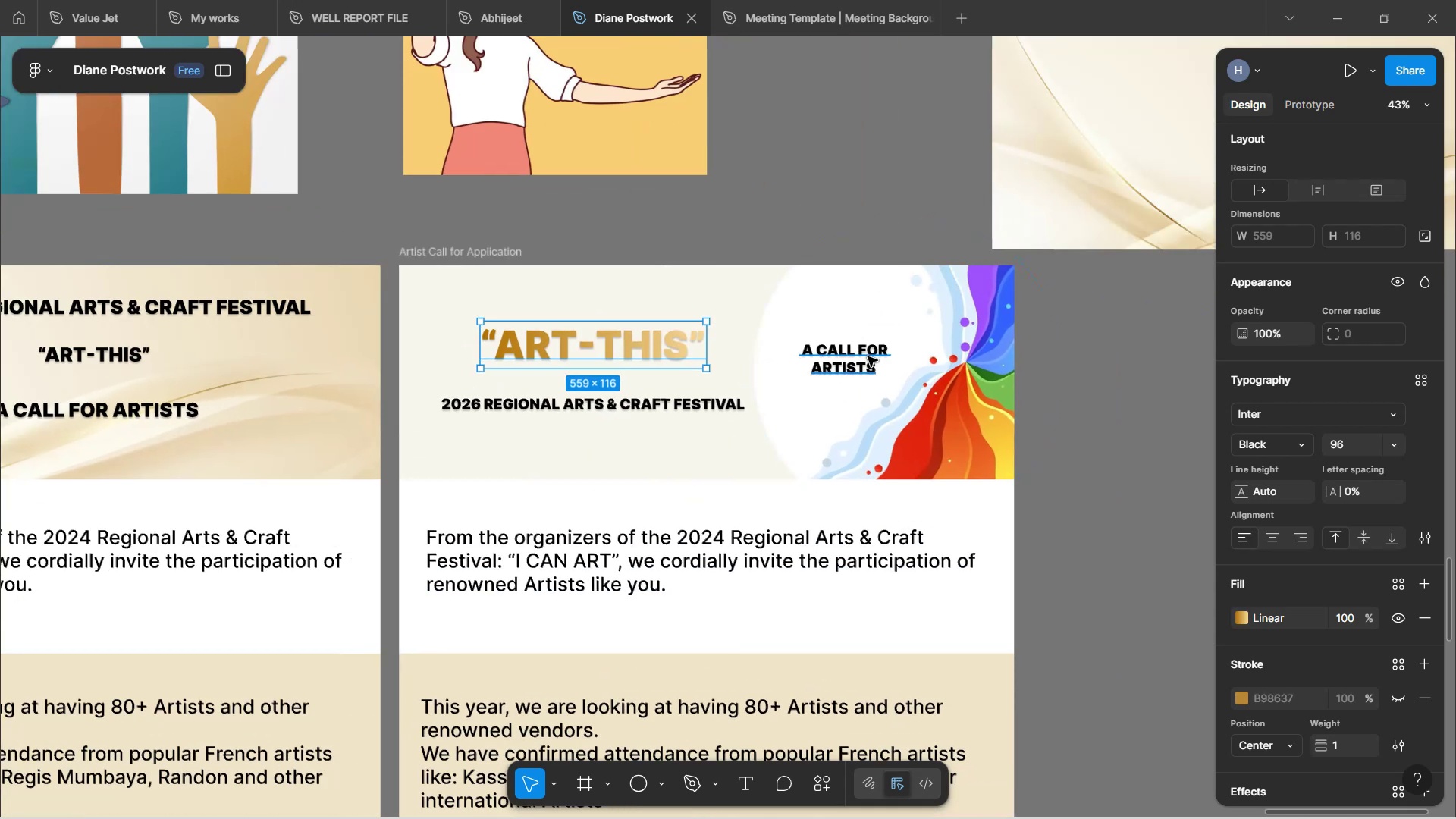 
left_click([868, 356])
 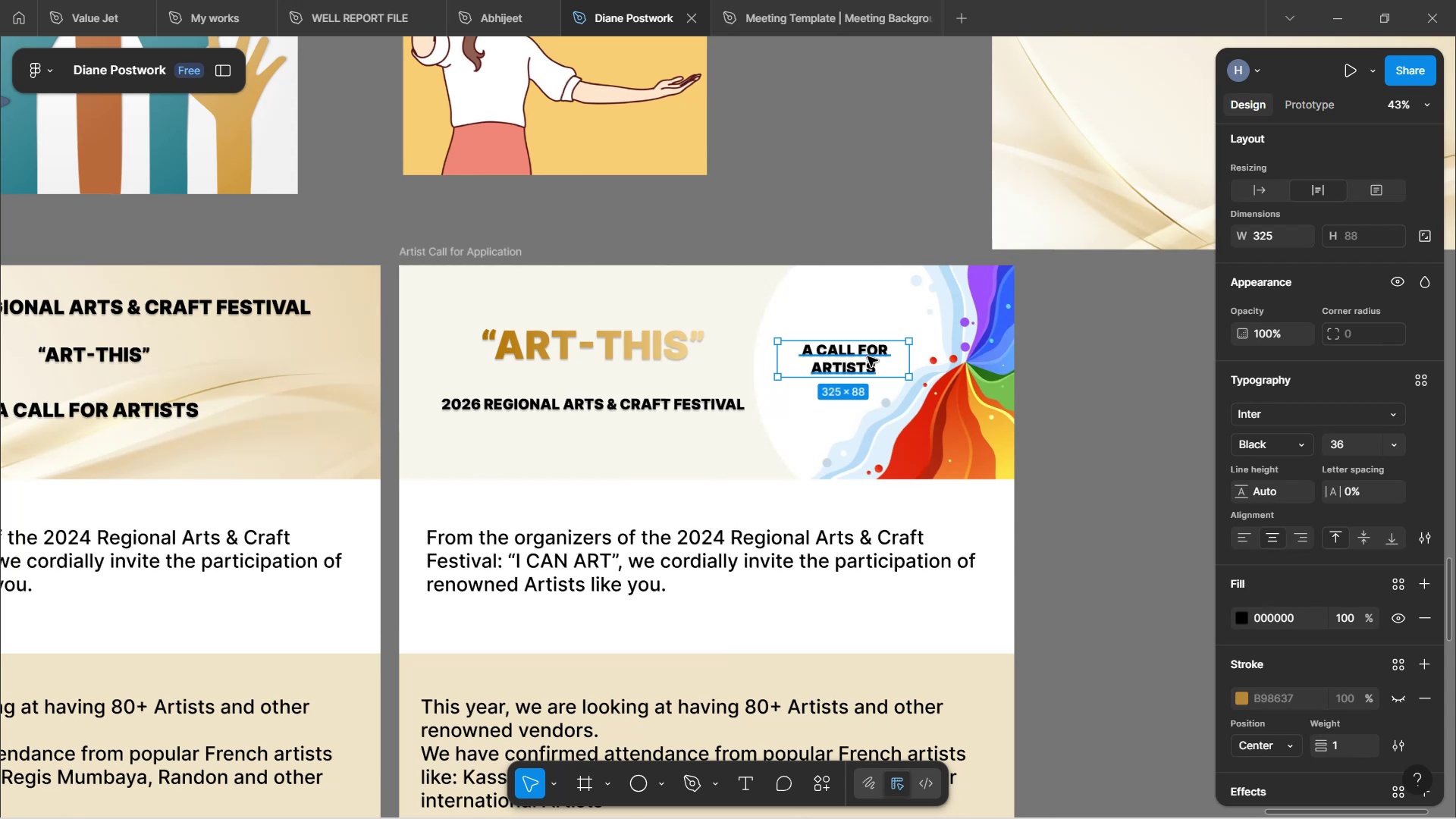 
key(Control+Shift+V)
 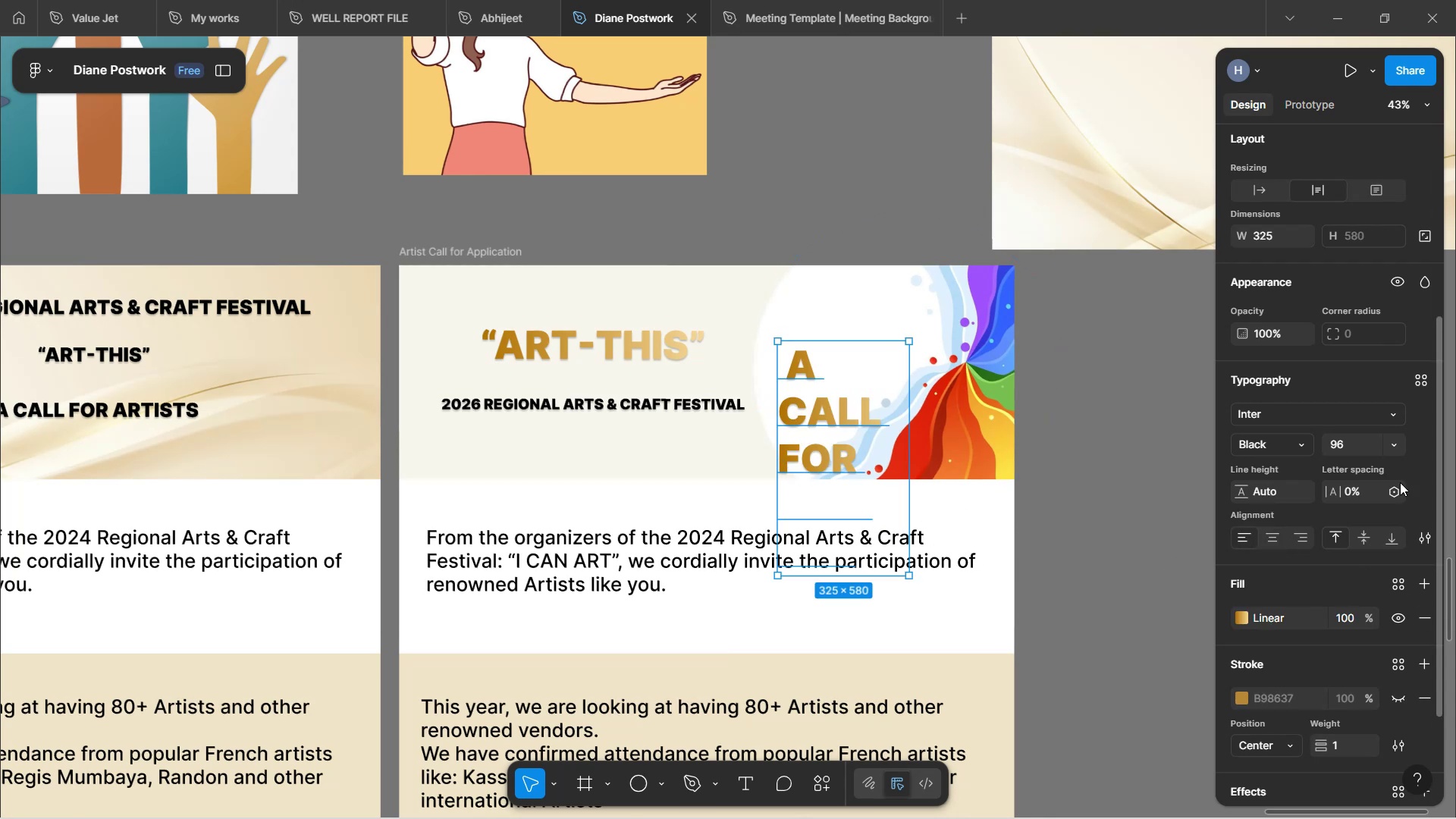 
left_click([1401, 450])
 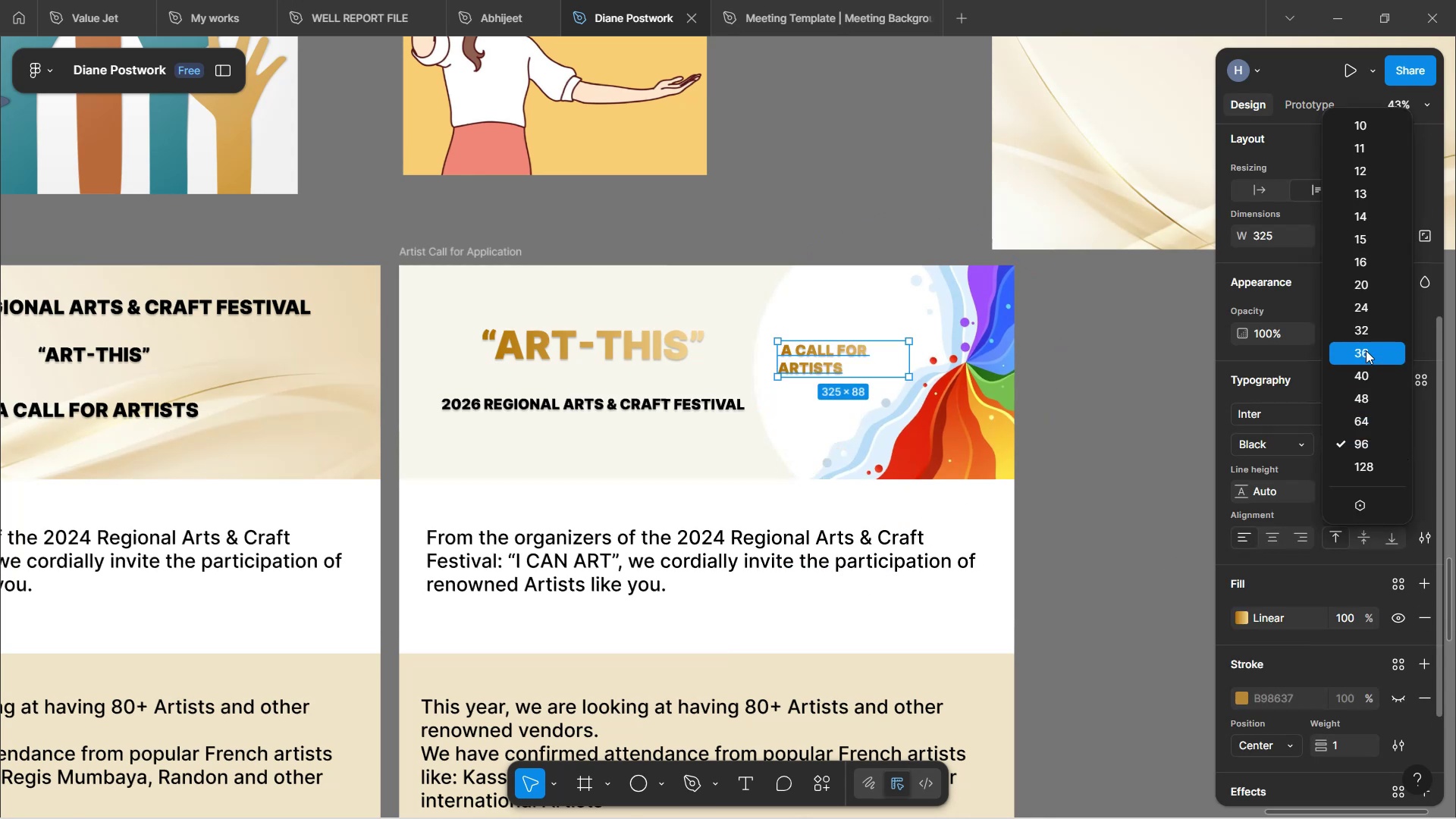 
key(Control+Z)
 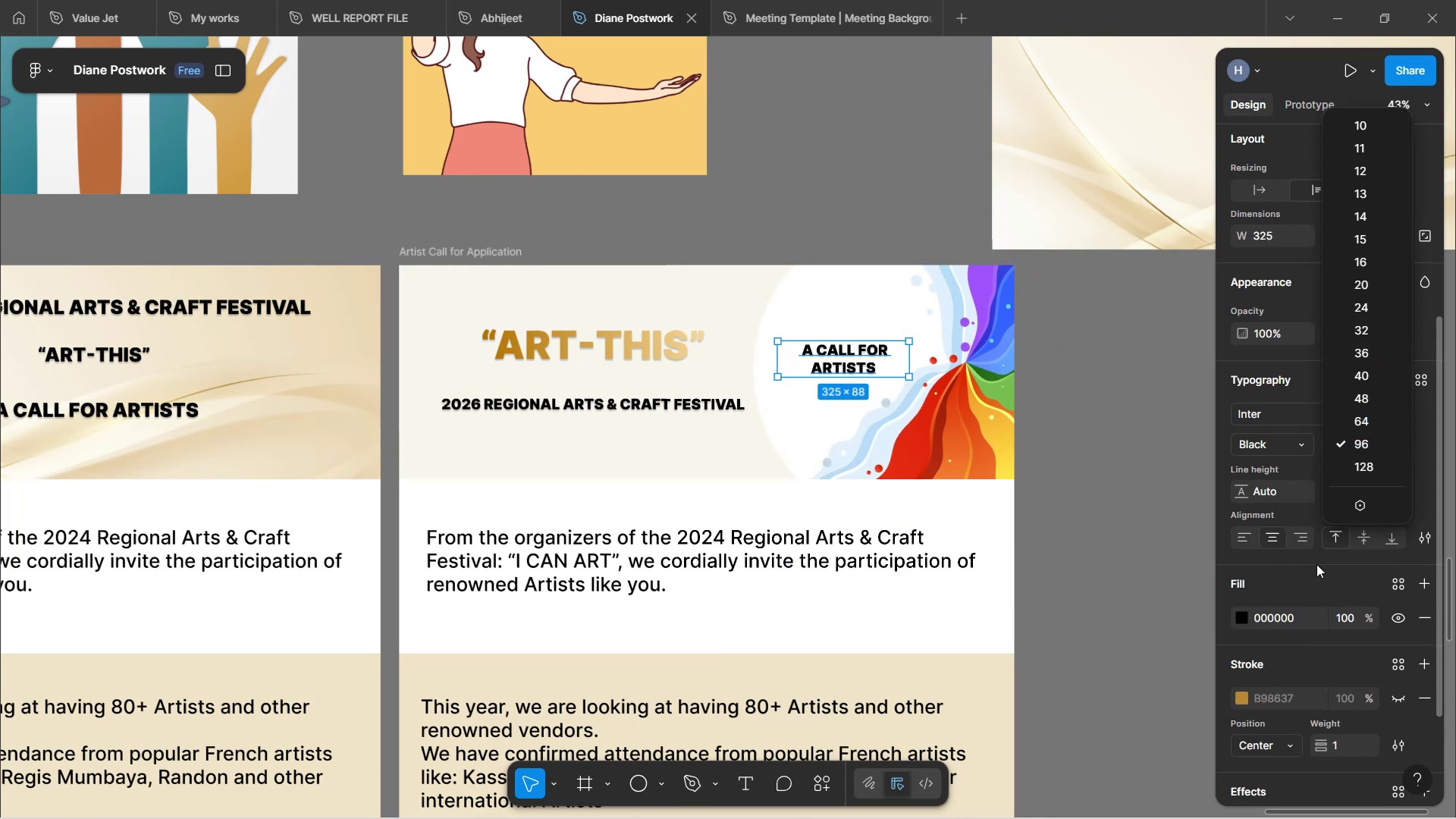 
key(Control+Z)
 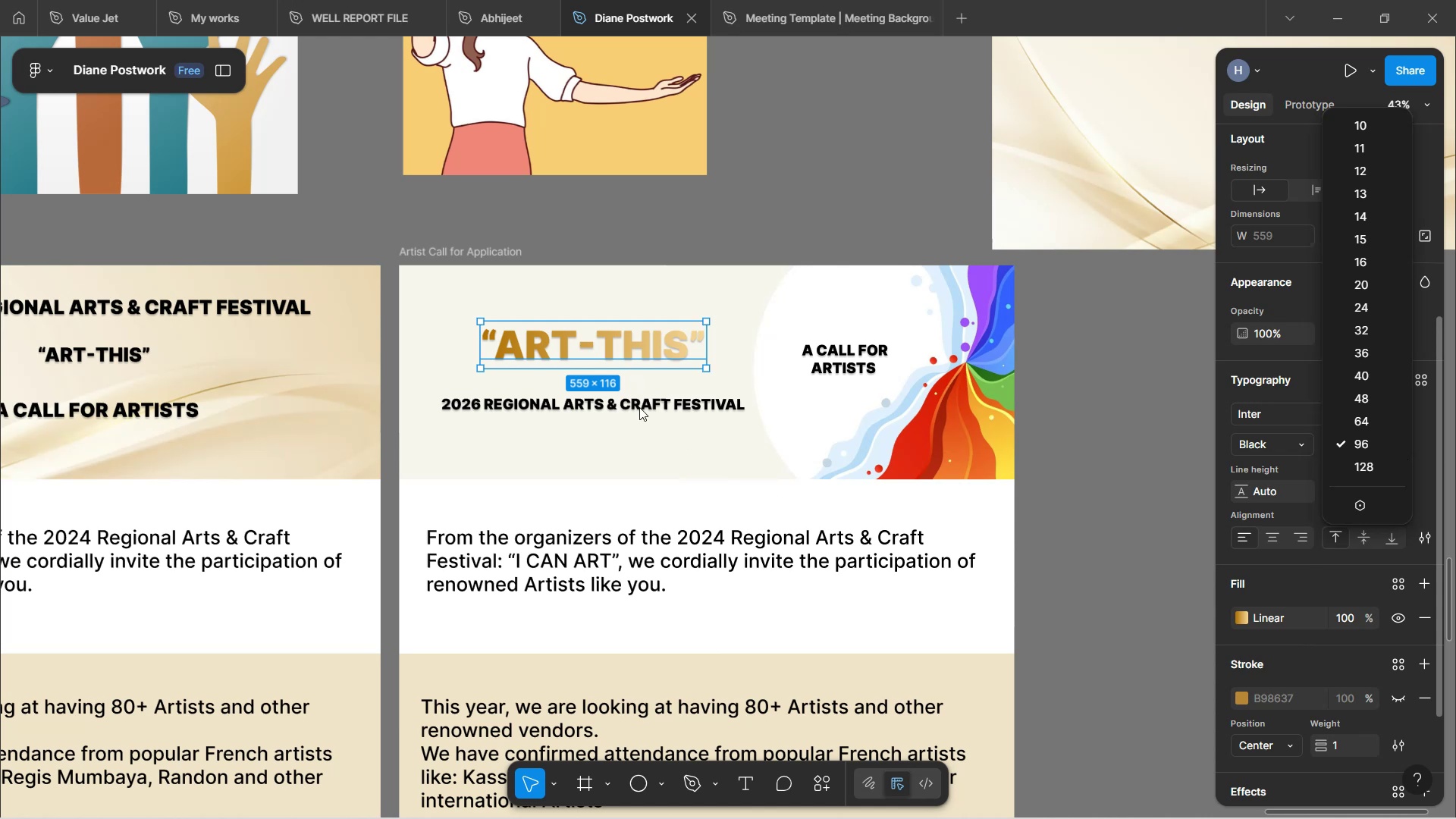 
double_click([640, 404])
 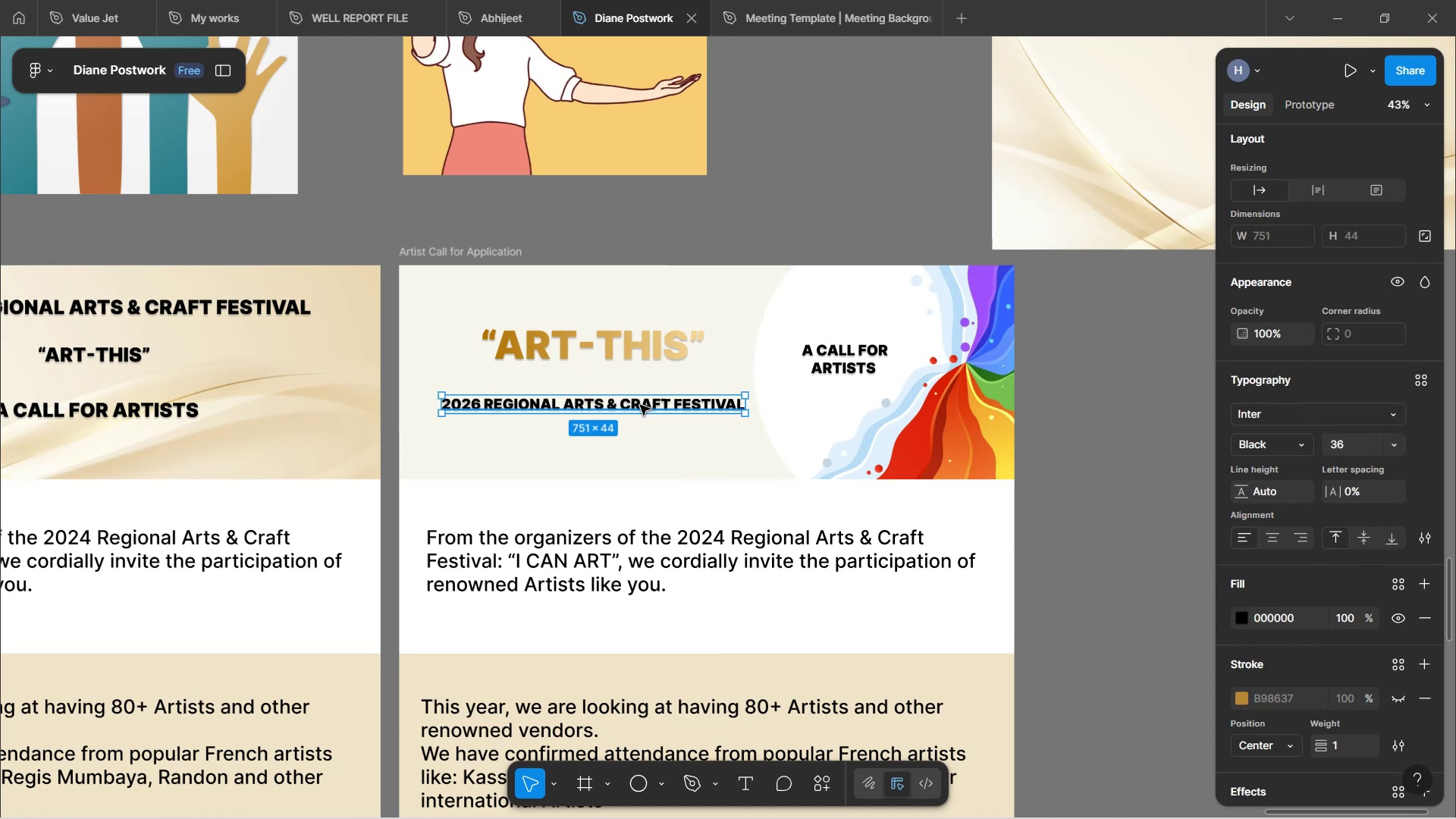 
key(Control+Shift+V)
 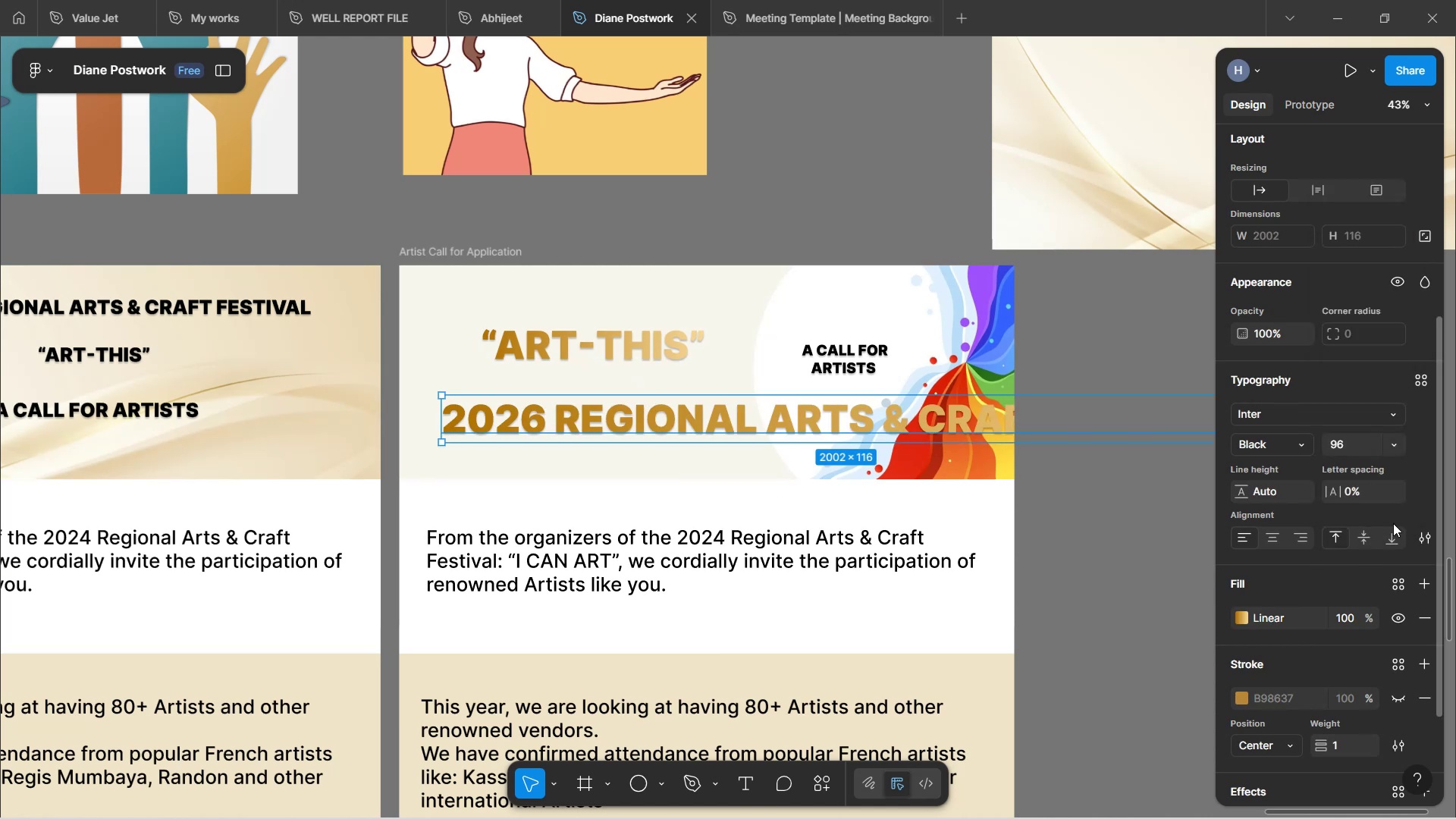 
left_click([1402, 444])
 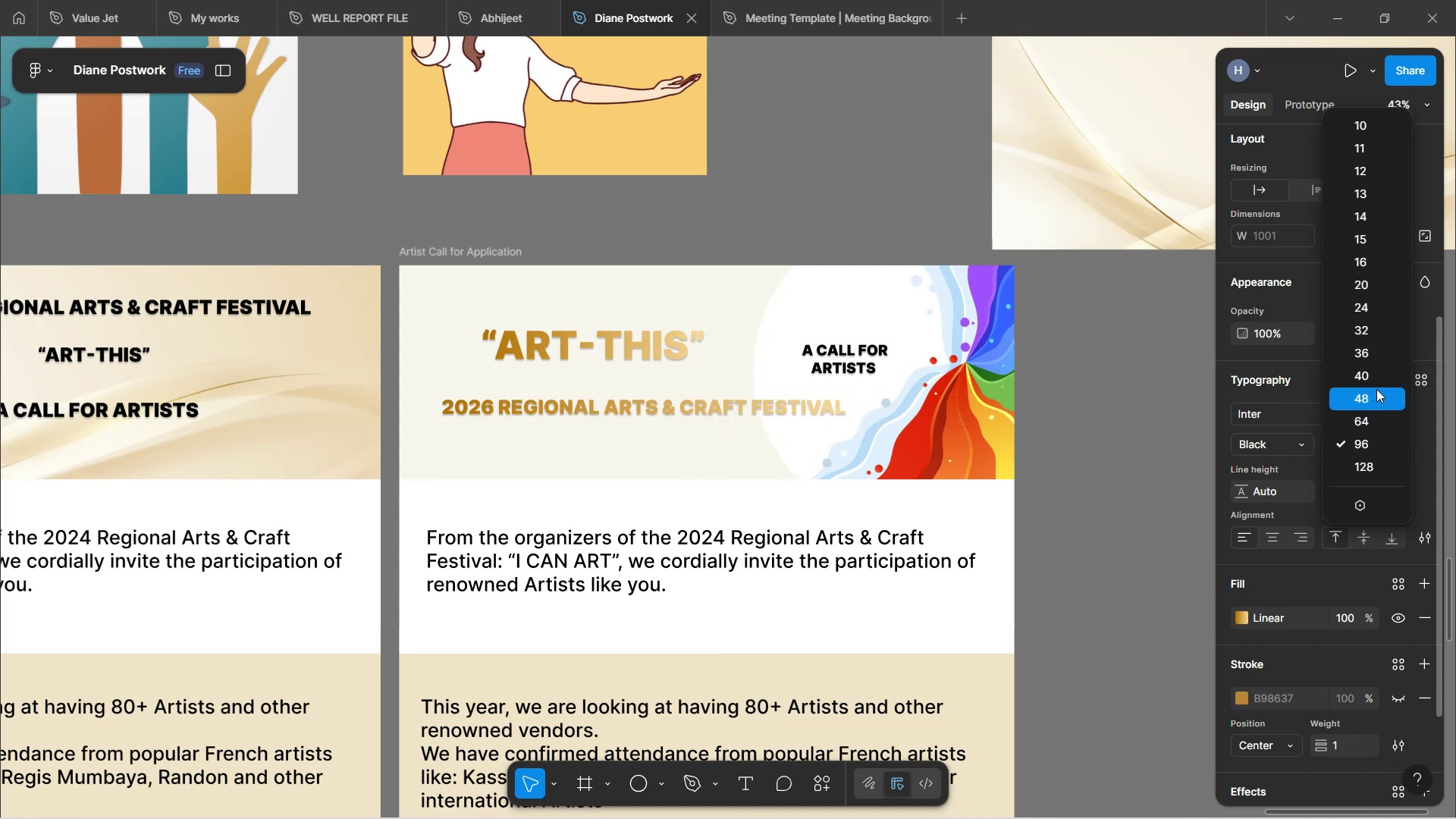 
left_click([1373, 393])
 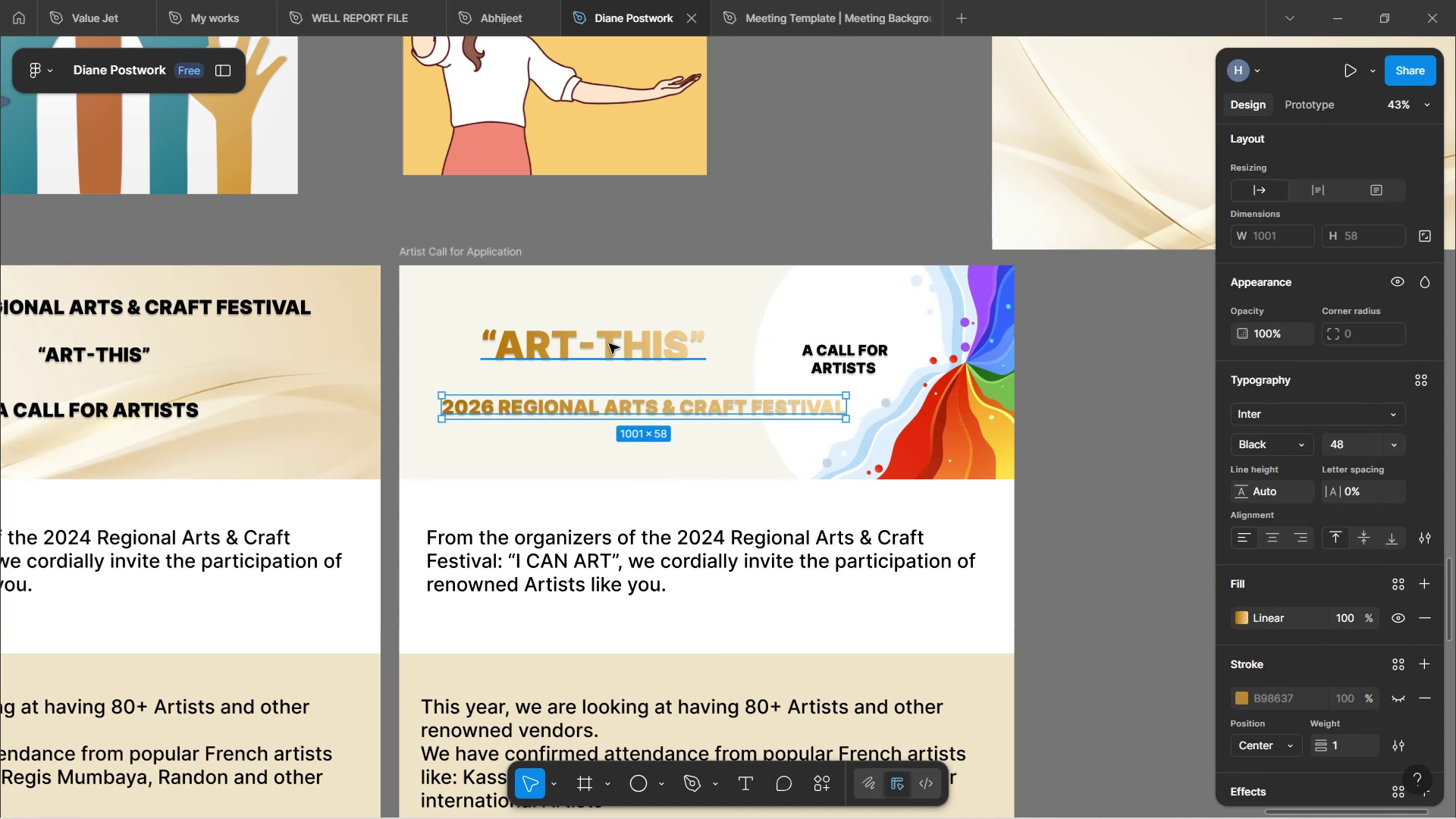 
left_click([609, 341])
 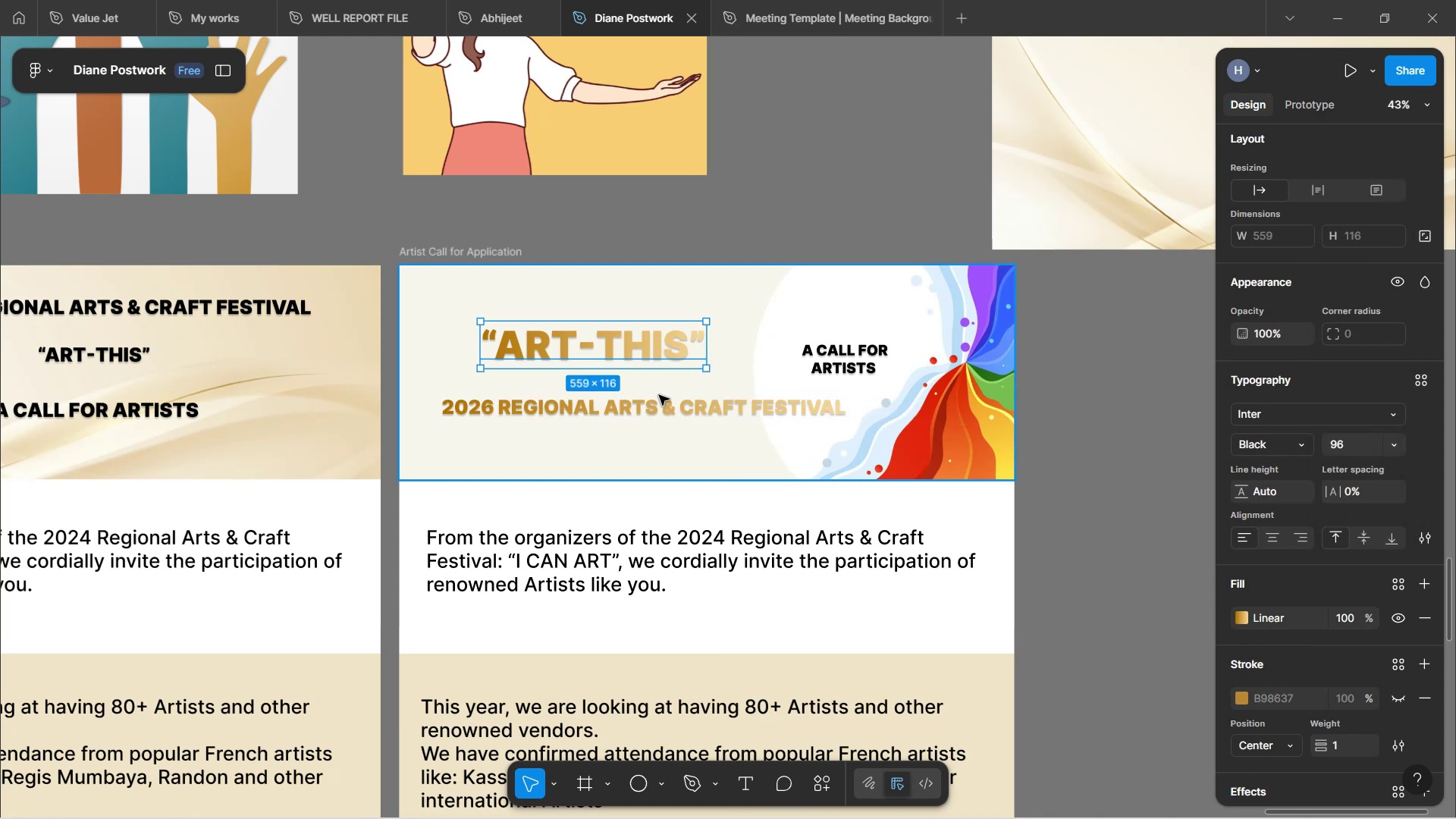 
left_click([659, 405])
 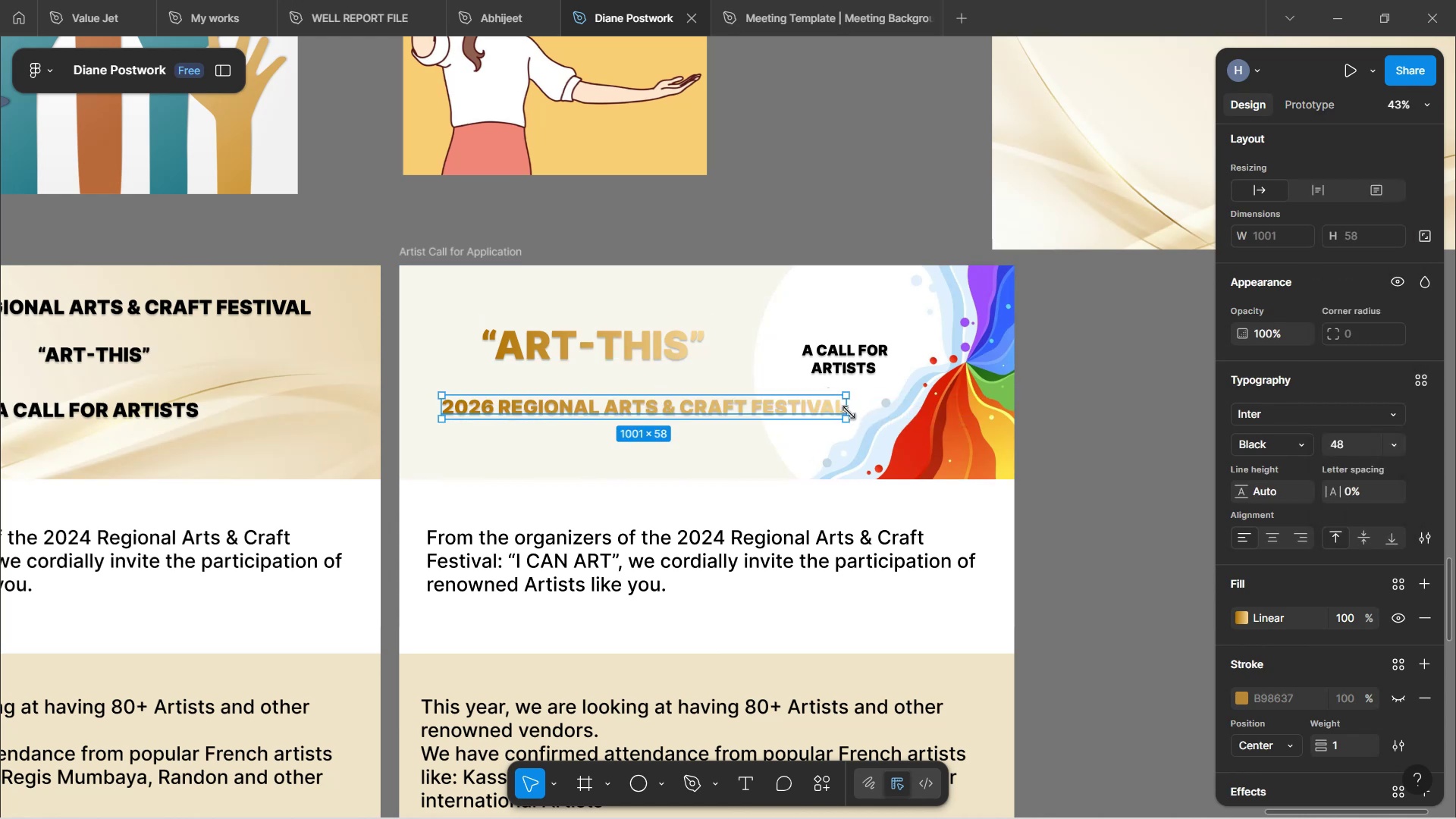 
left_click_drag(start_coordinate=[849, 409], to_coordinate=[774, 427])
 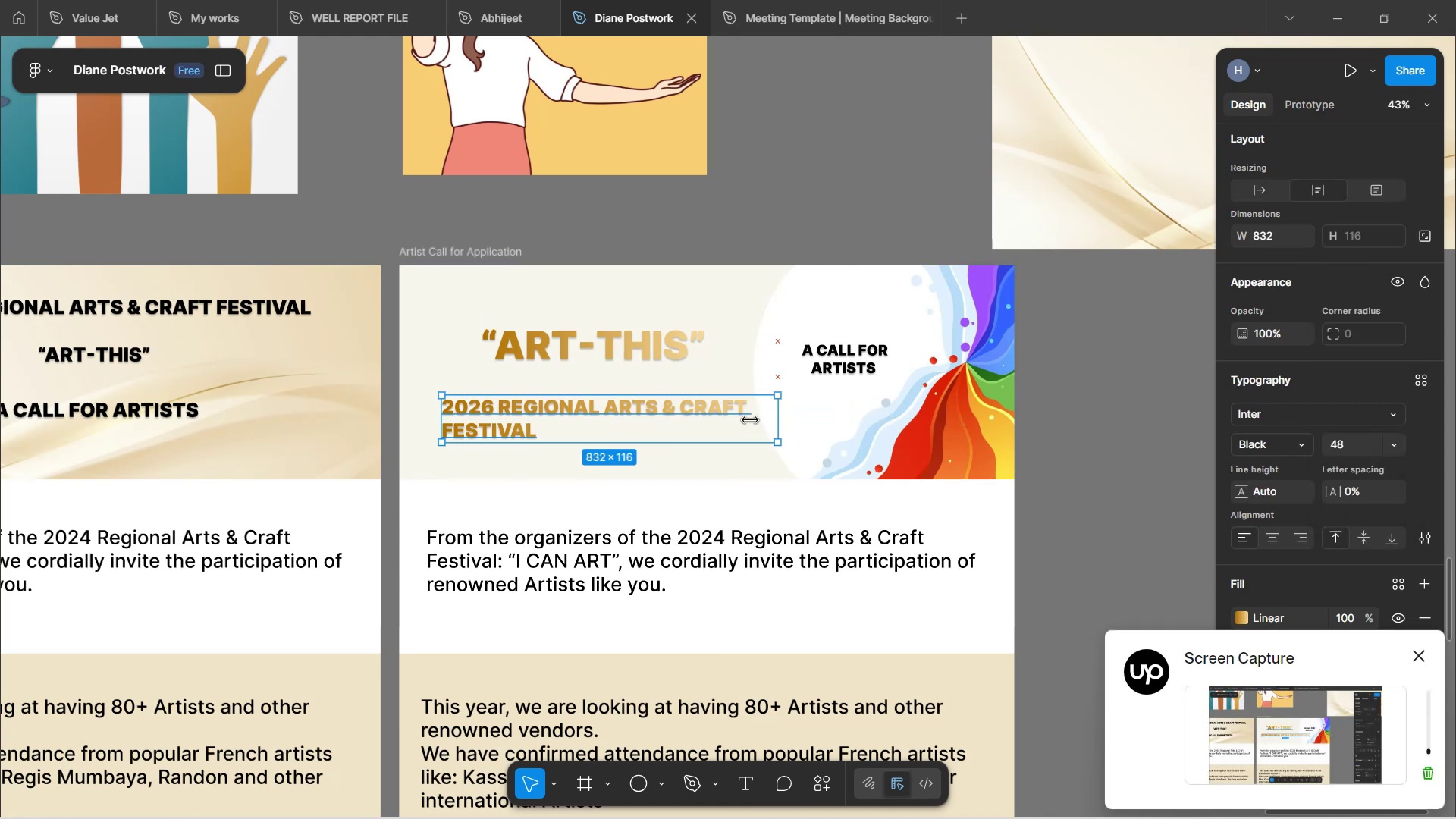 
double_click([745, 420])
 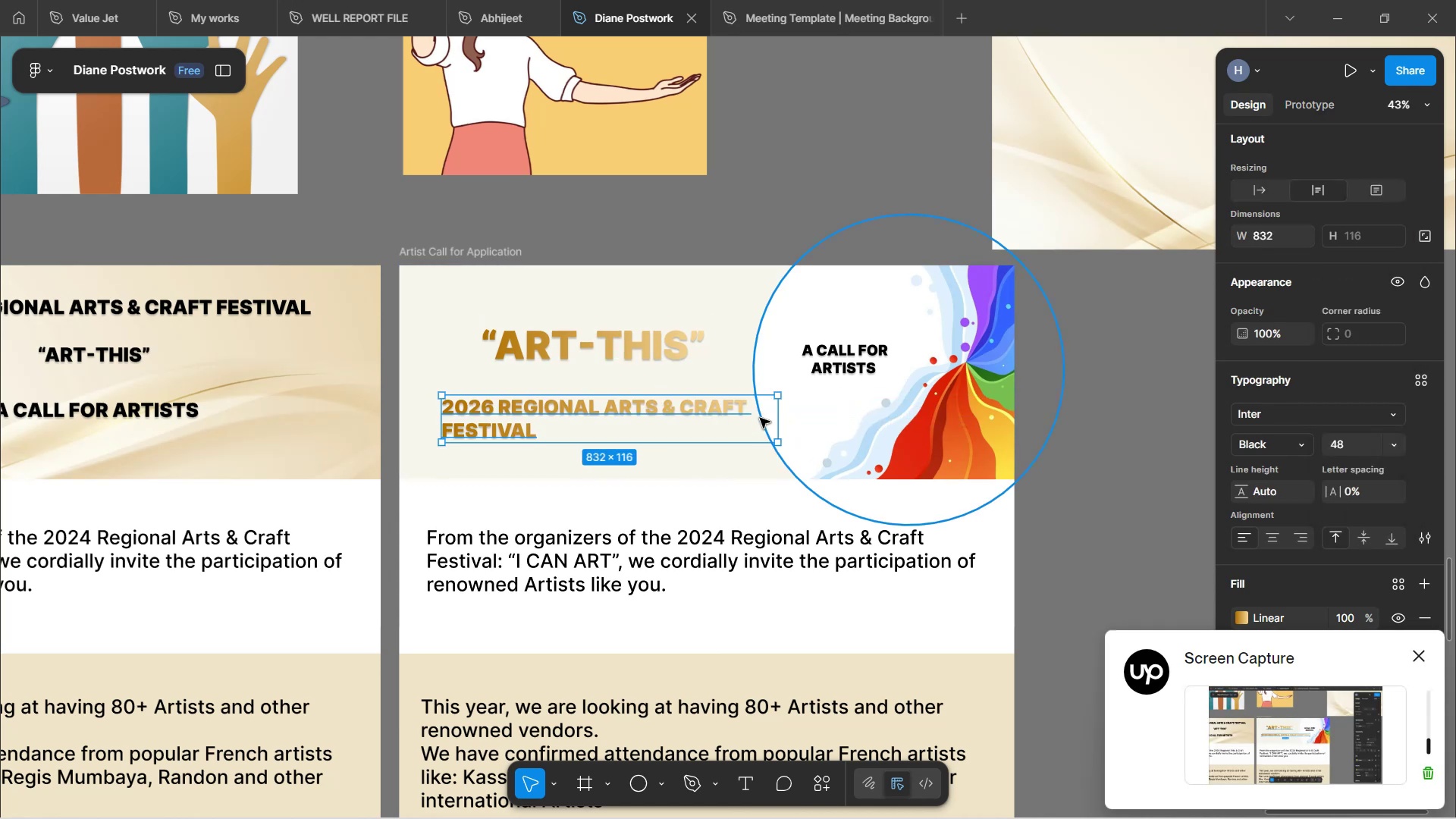 
left_click_drag(start_coordinate=[778, 410], to_coordinate=[748, 410])
 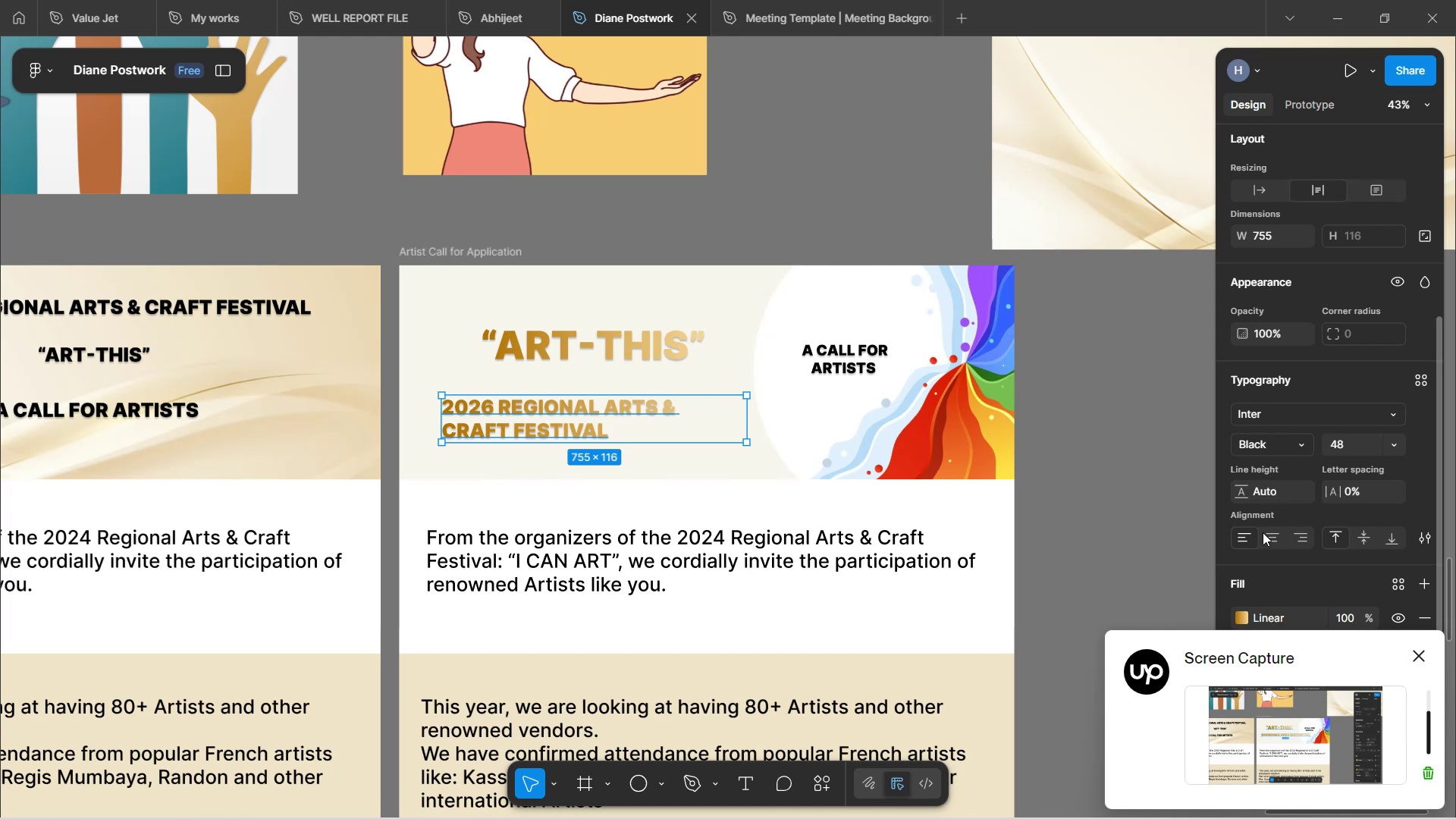 
left_click([1271, 533])
 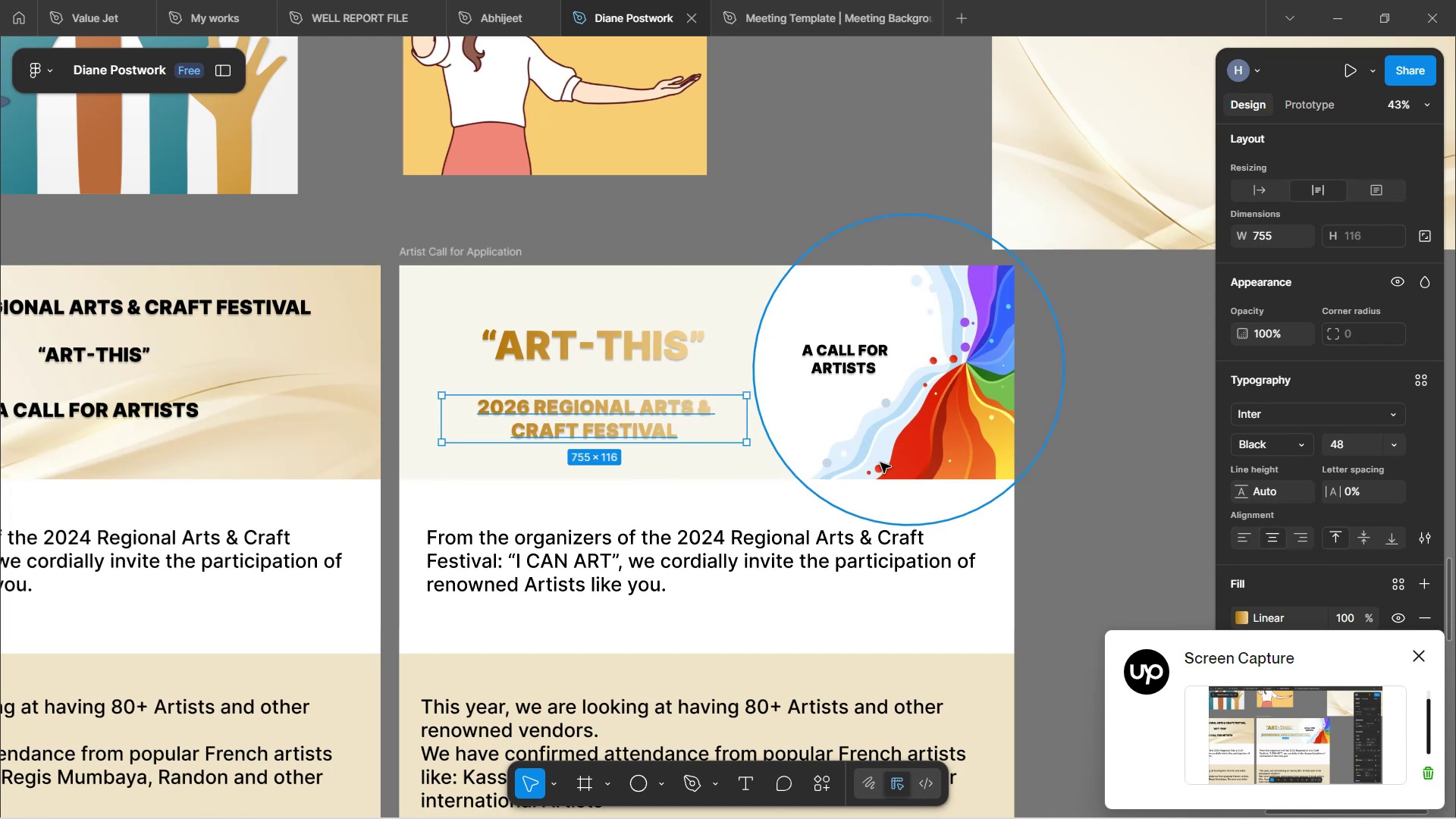 
left_click([1119, 410])
 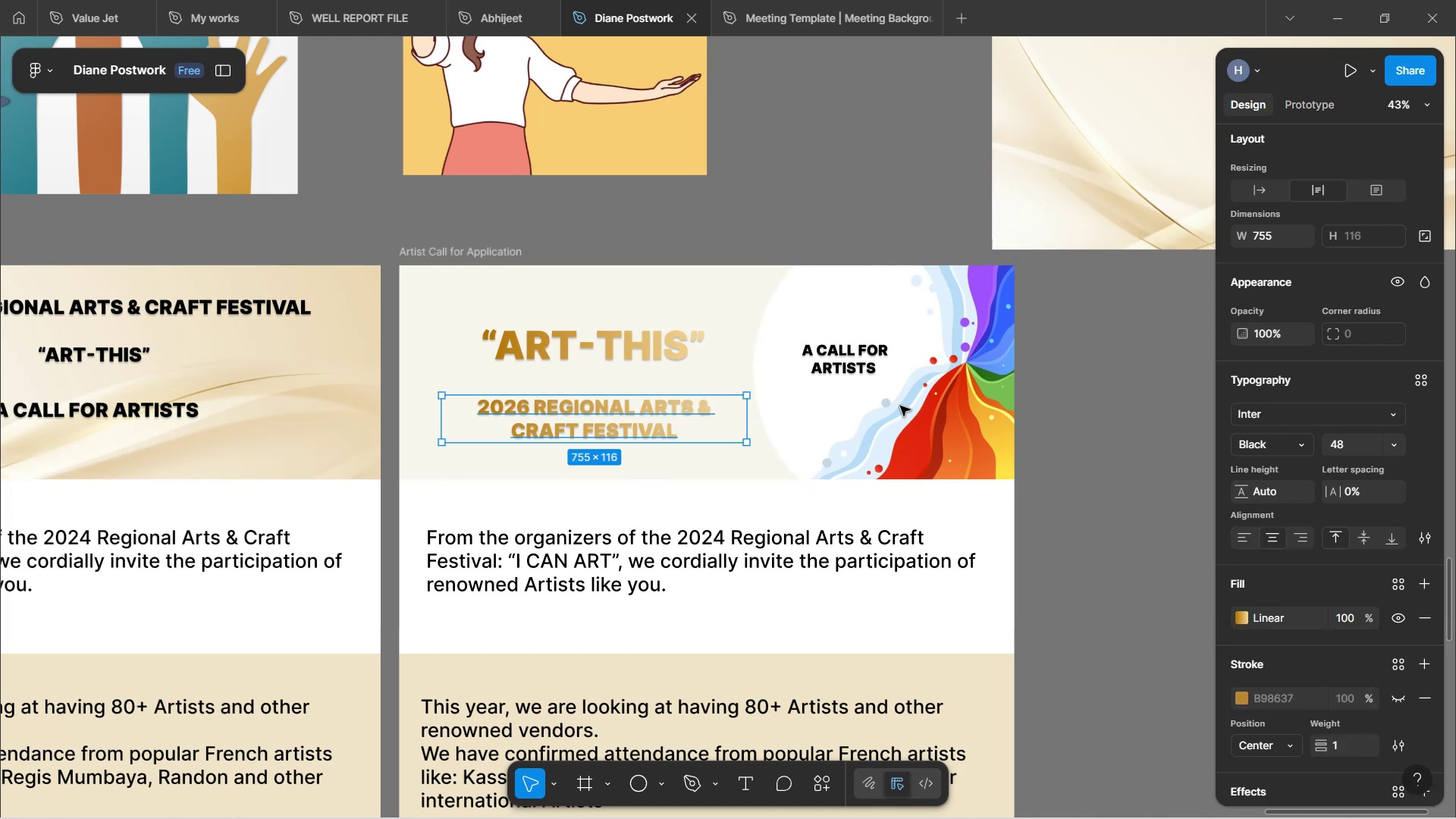 
scroll: coordinate [892, 406], scroll_direction: none, amount: 0.0
 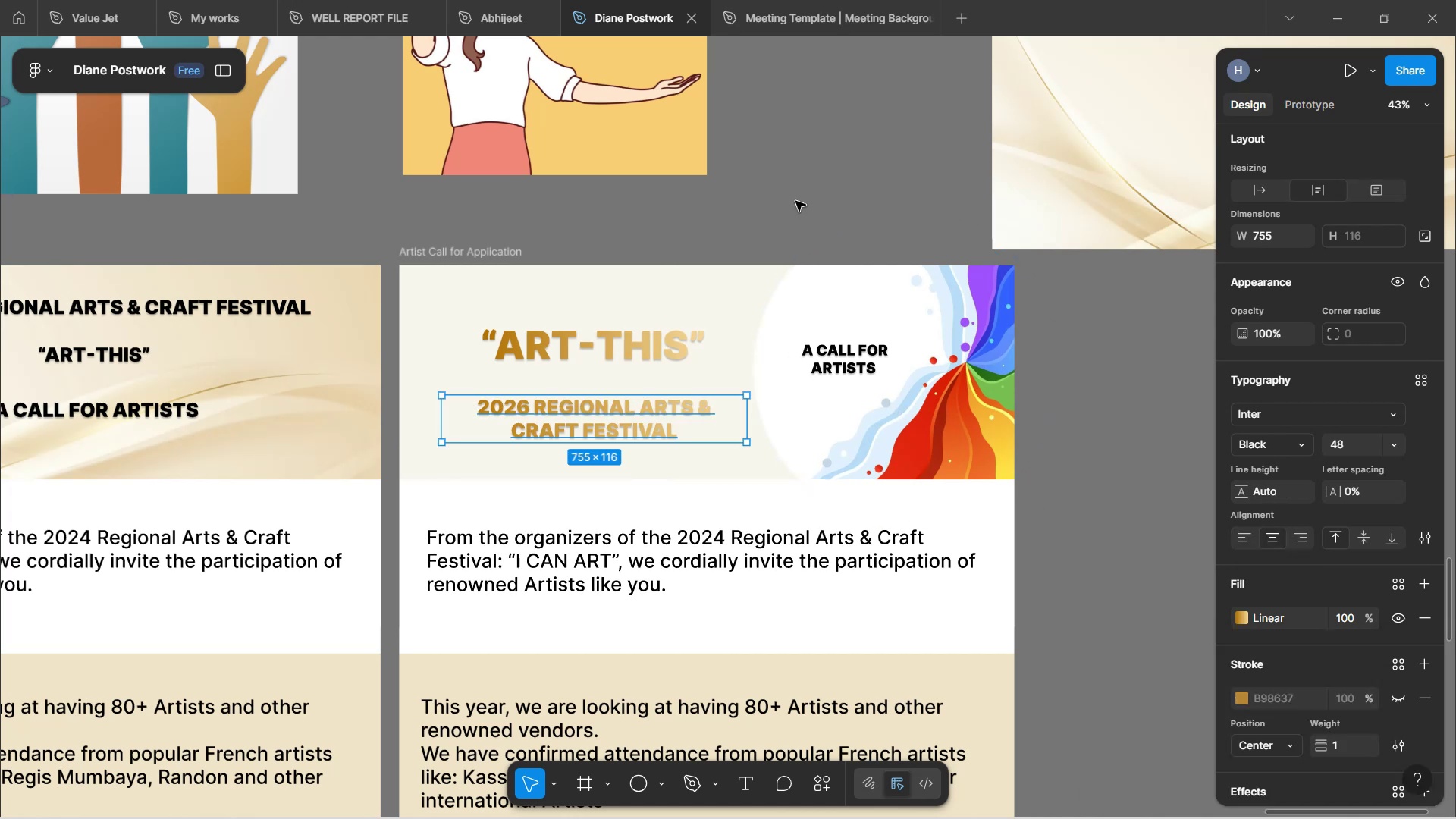 
left_click([795, 196])
 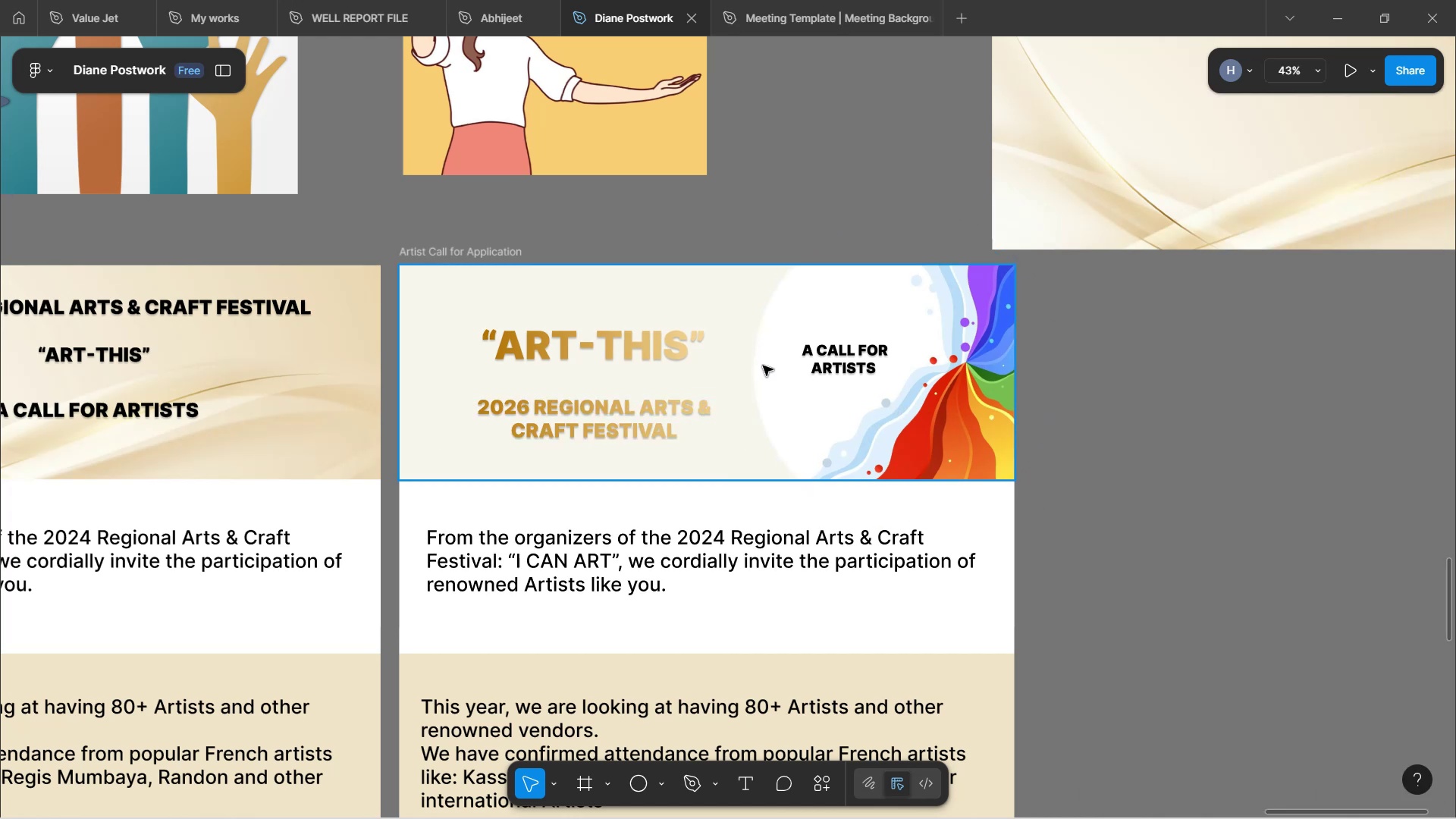 
hold_key(key=ControlLeft, duration=1.57)
scroll: coordinate [704, 444], scroll_direction: up, amount: 3.0
 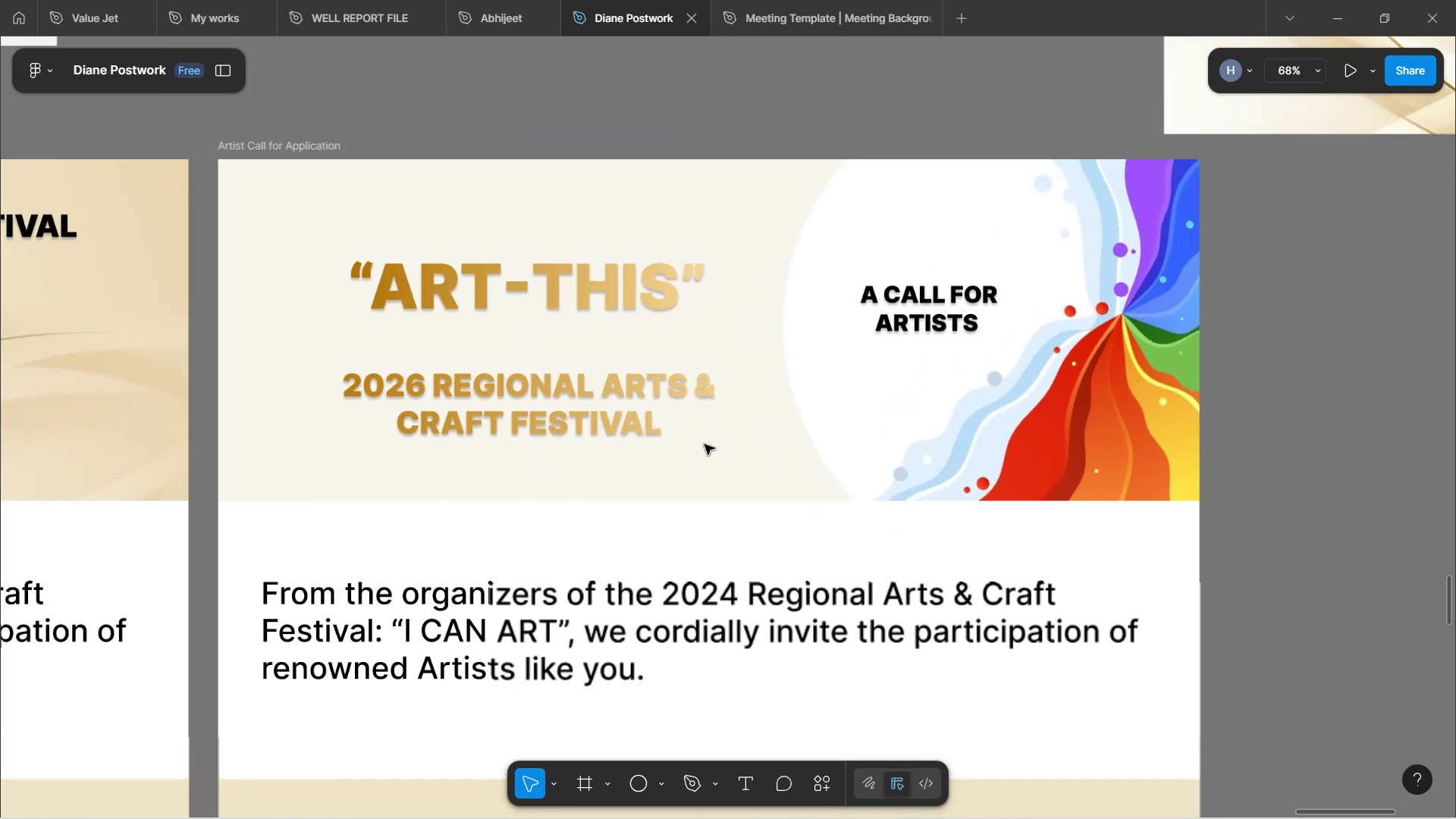 
hold_key(key=ControlLeft, duration=0.32)
 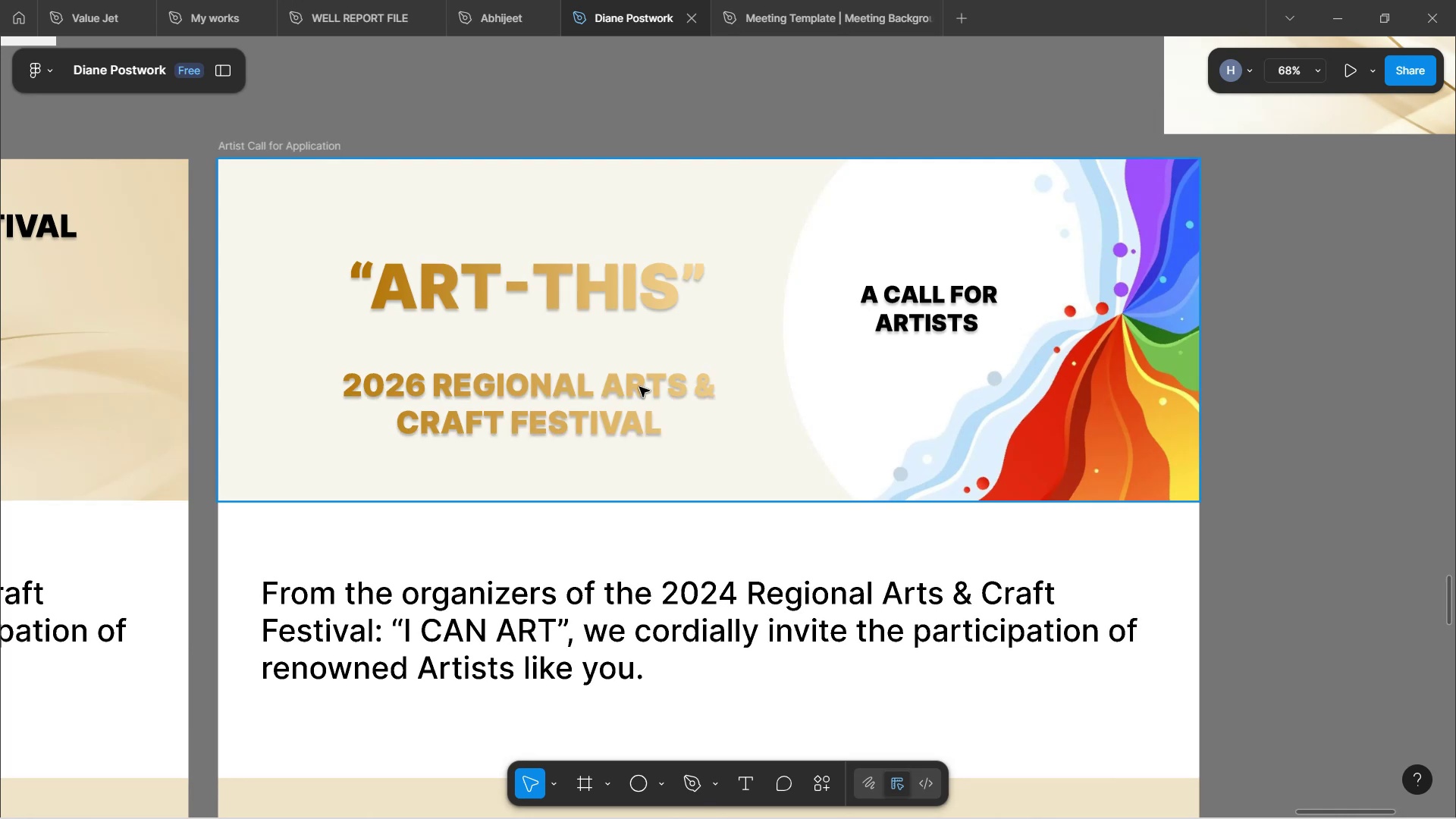 
left_click([633, 392])
 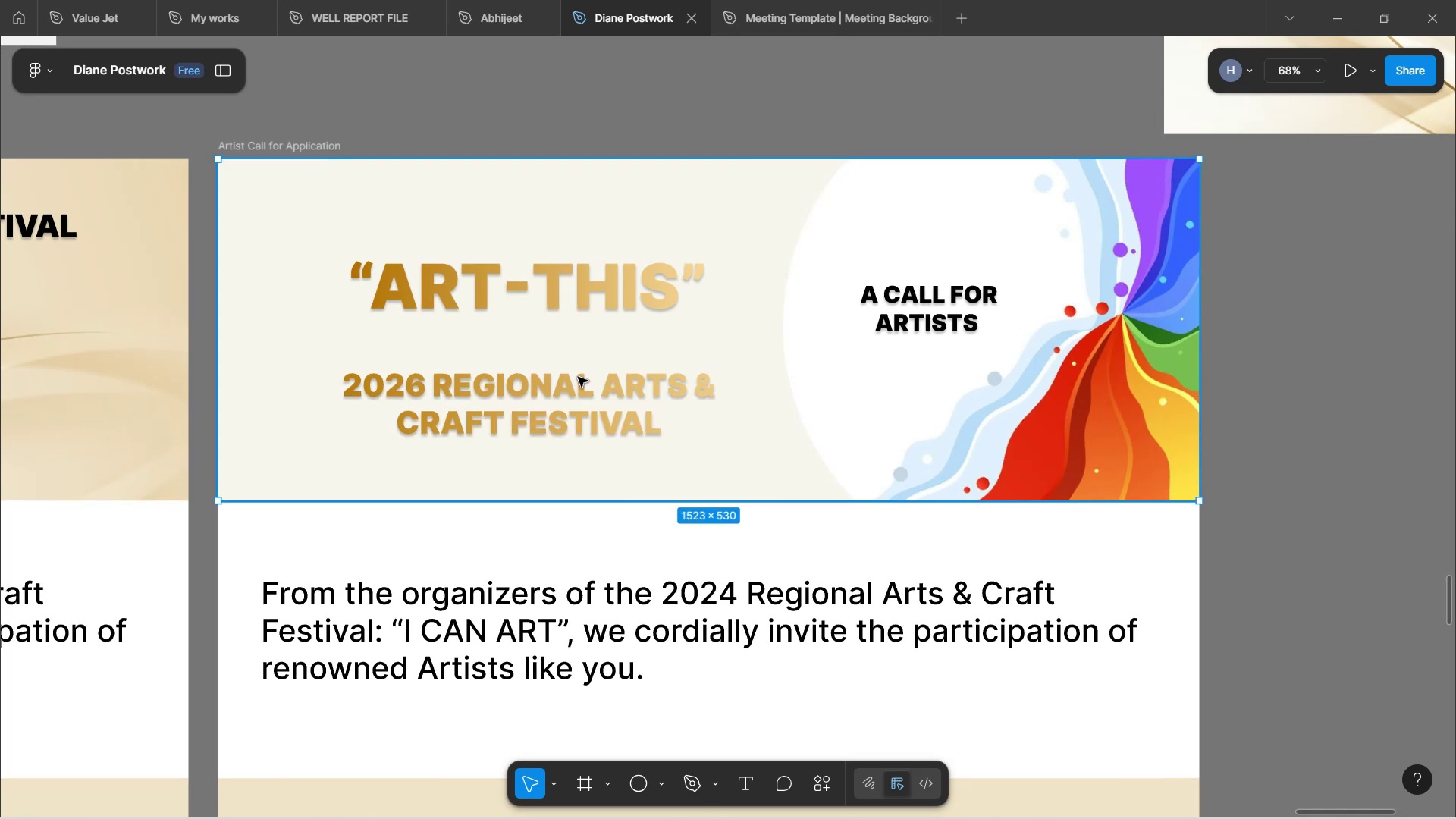 
left_click([565, 379])
 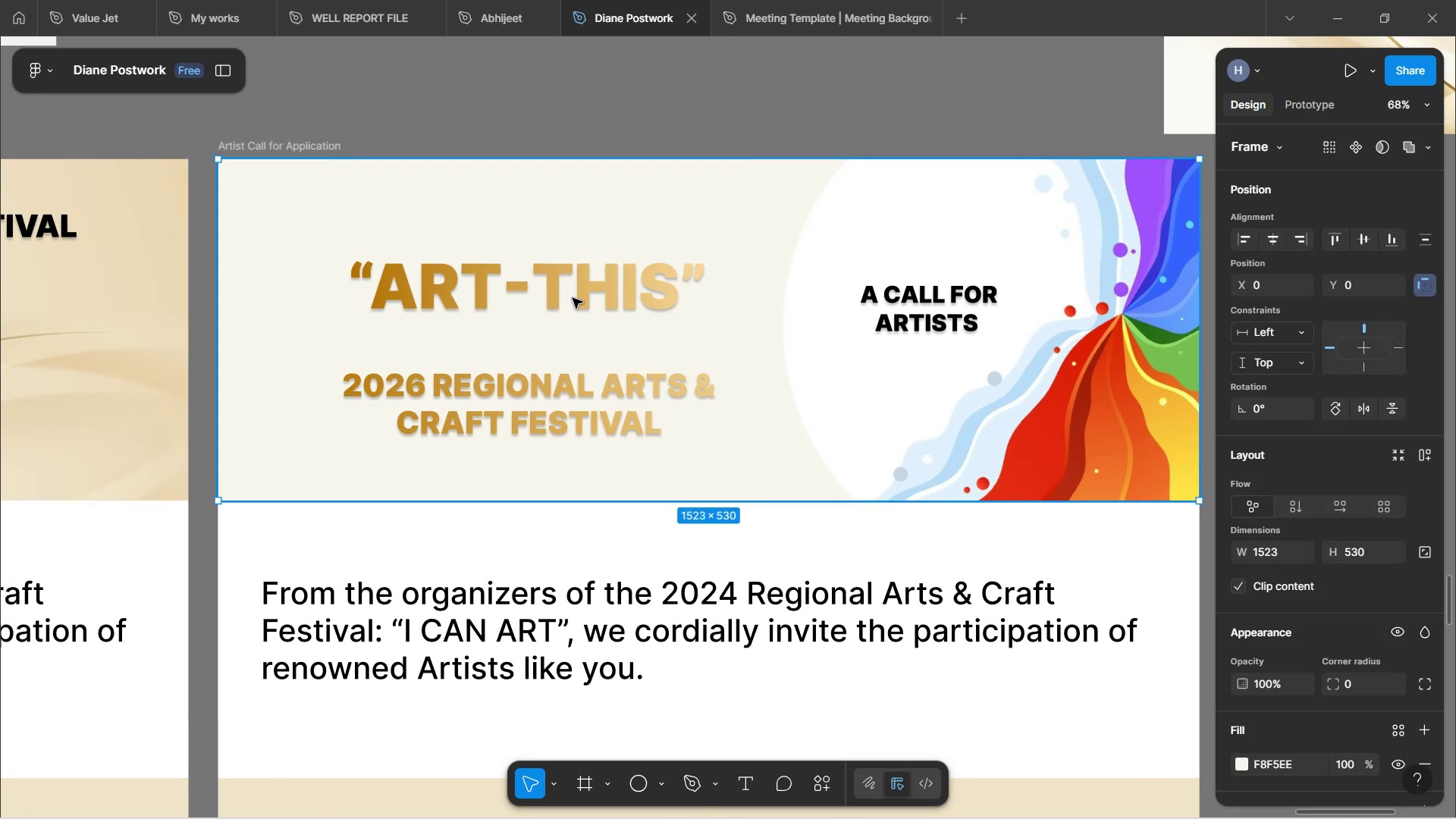 
double_click([573, 297])
 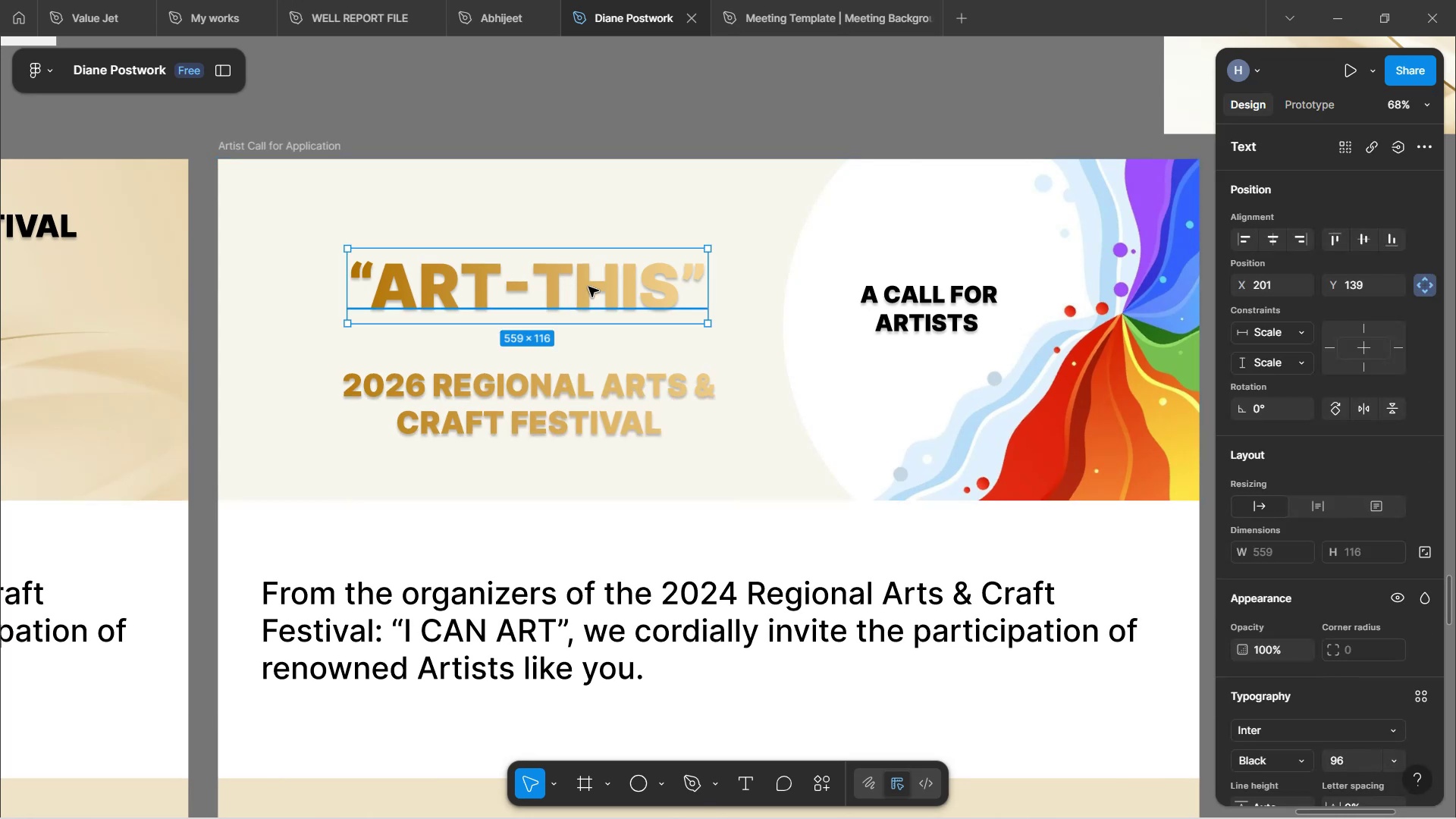 
scroll: coordinate [772, 427], scroll_direction: down, amount: 1.0
 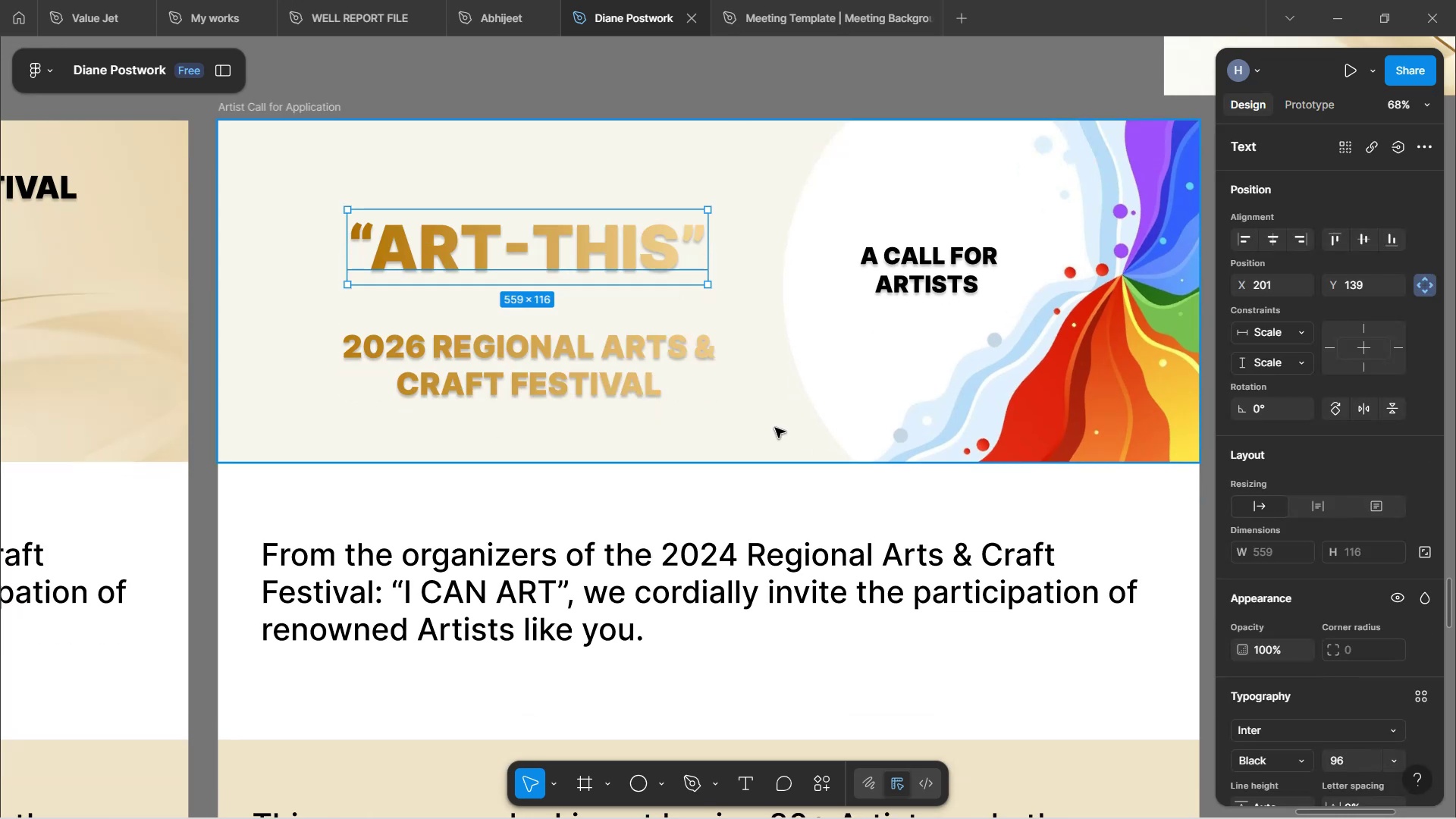 
scroll: coordinate [775, 428], scroll_direction: up, amount: 1.0
 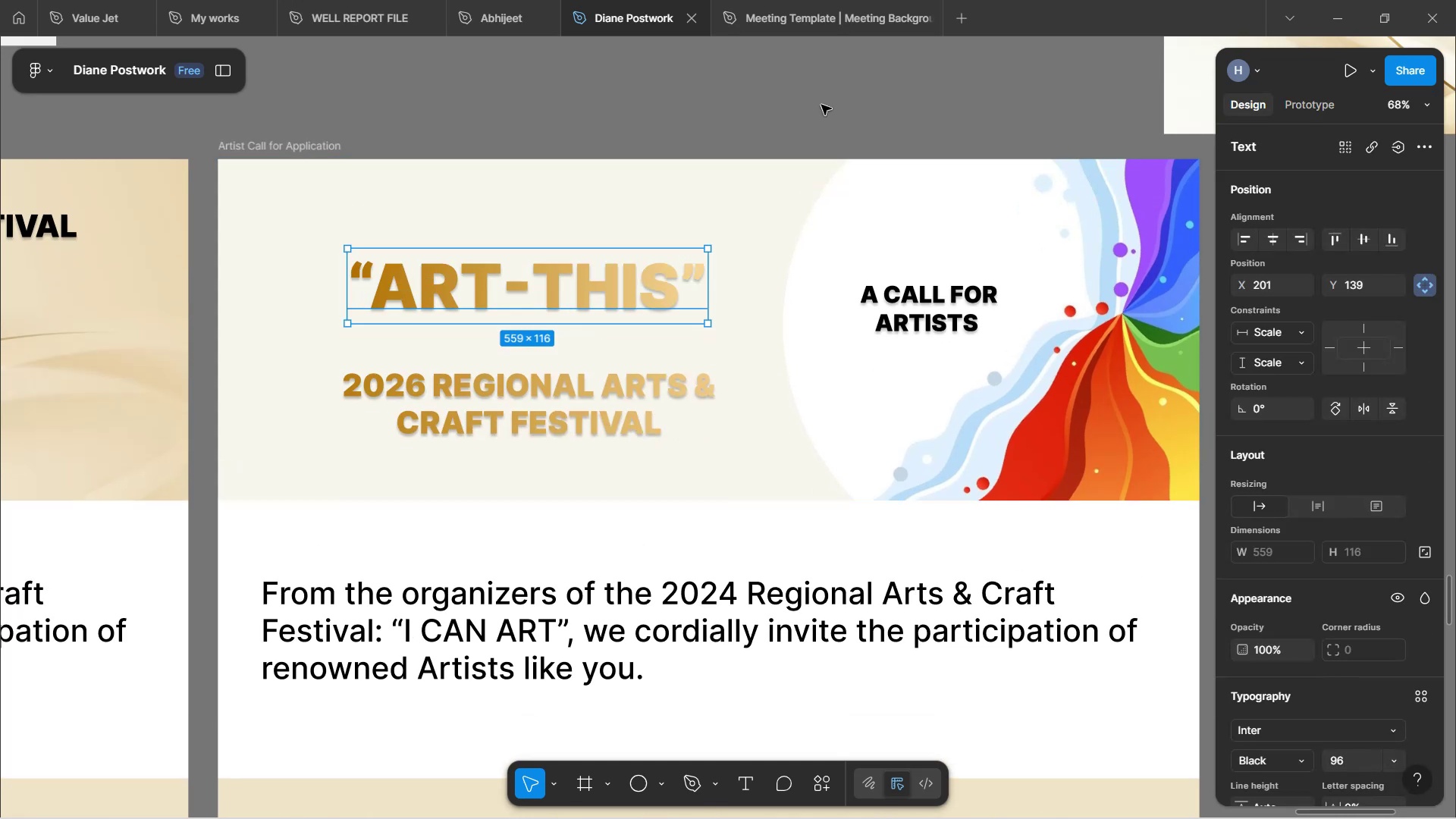 
left_click([829, 102])
 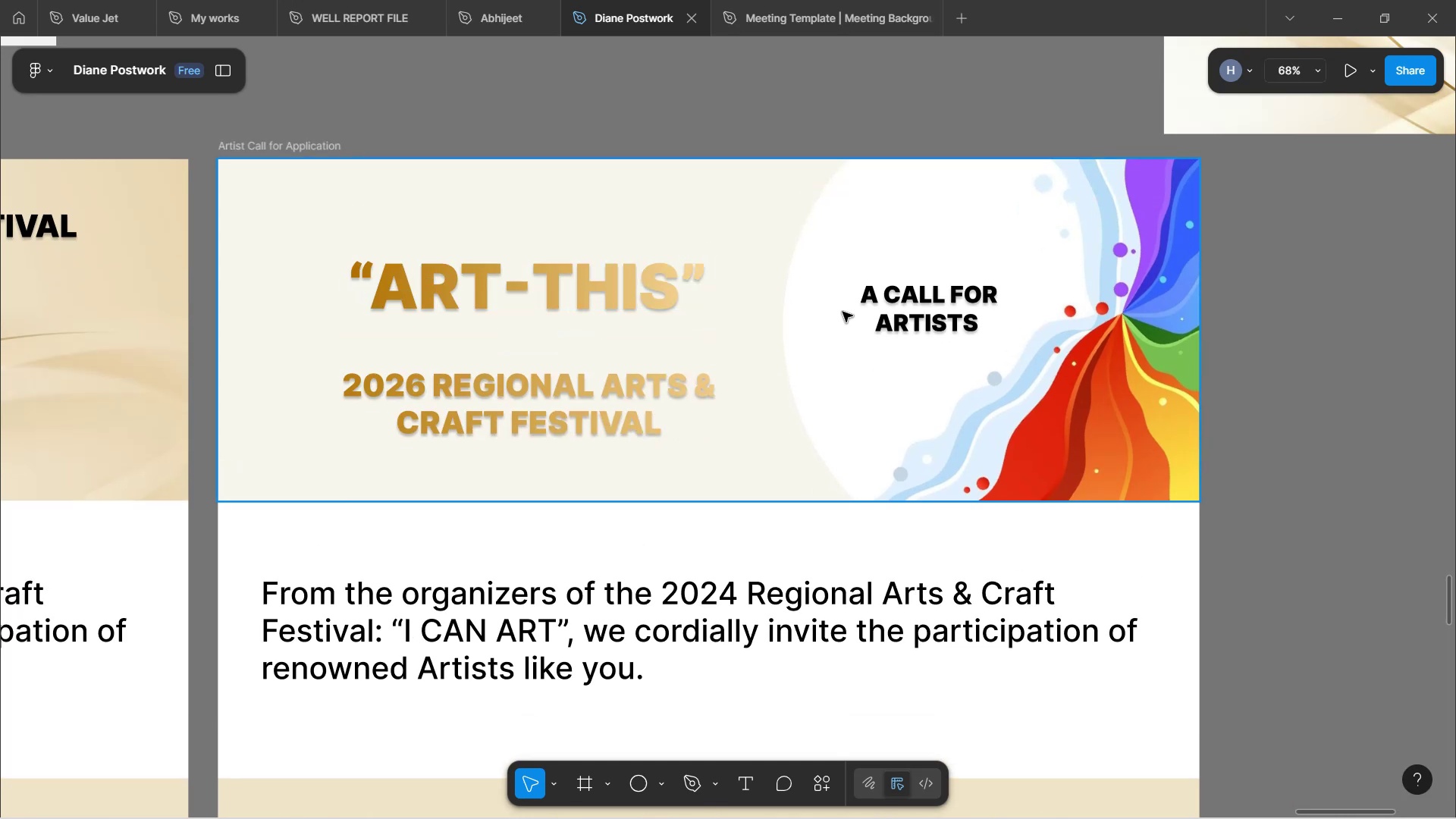 
scroll: coordinate [868, 362], scroll_direction: down, amount: 19.0
 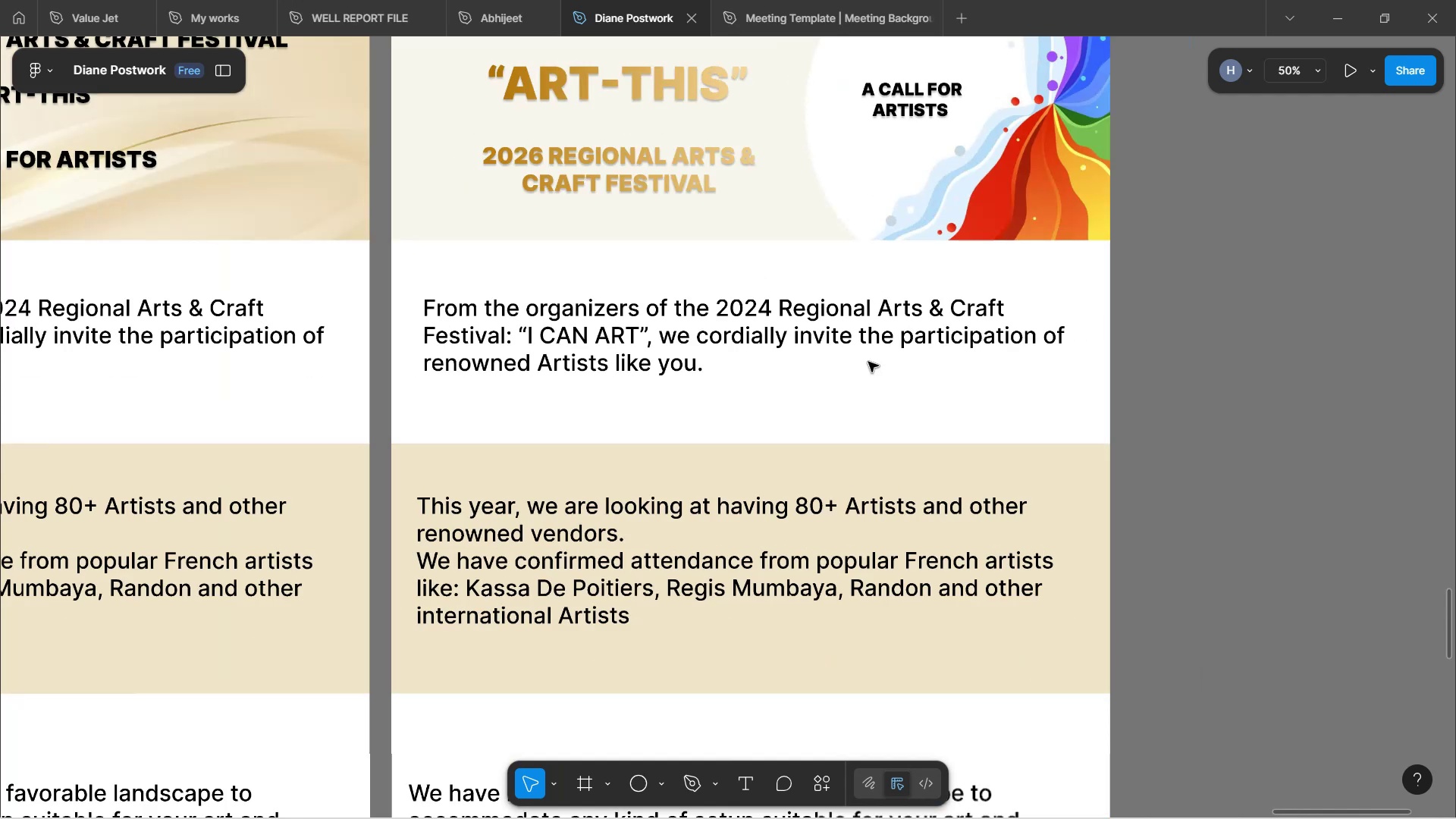 
hold_key(key=ControlLeft, duration=1.58)
 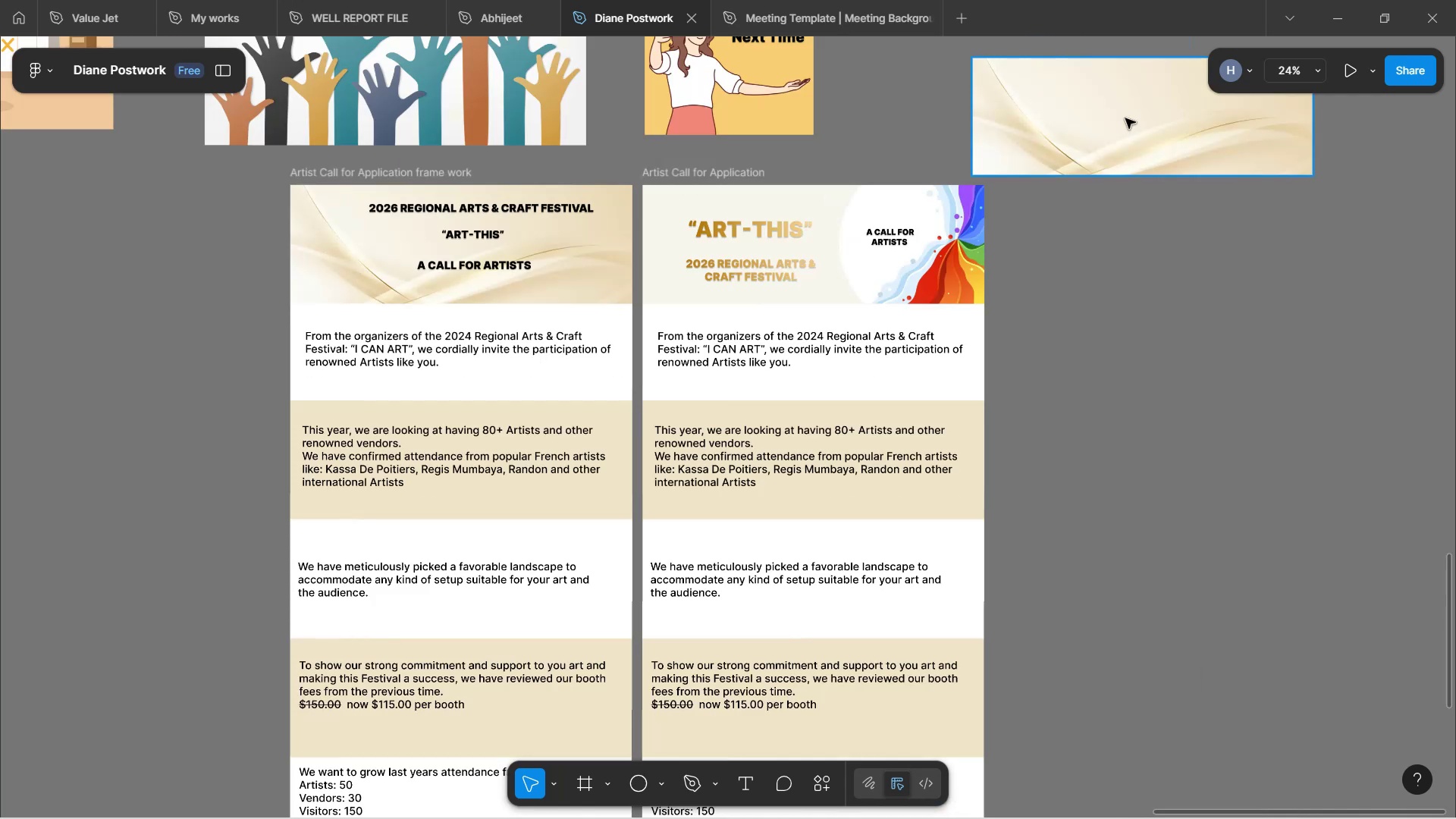 
hold_key(key=ControlLeft, duration=13.56)
left_click_drag(start_coordinate=[1125, 130], to_coordinate=[711, 183])
 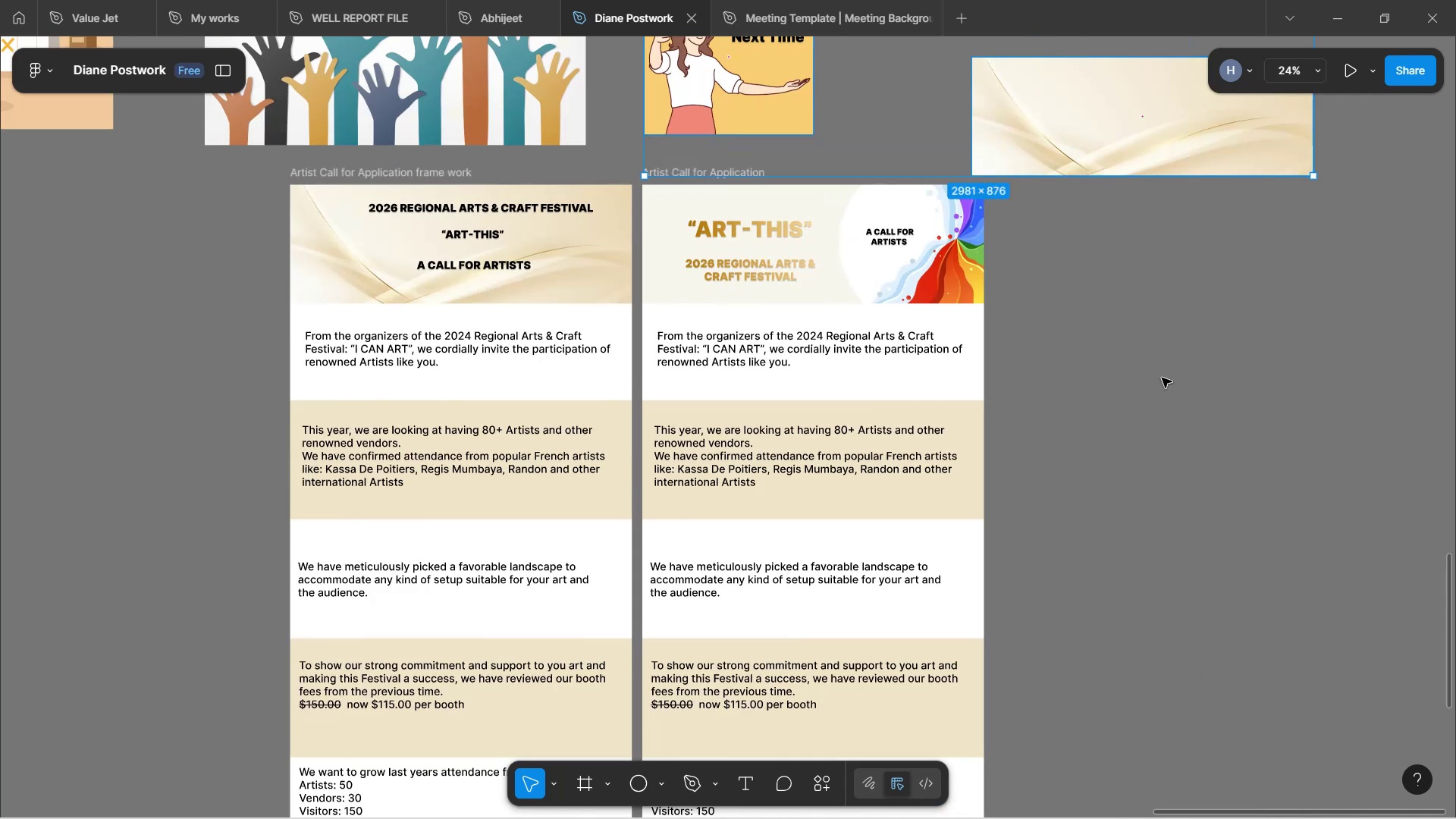 
left_click([1162, 378])
 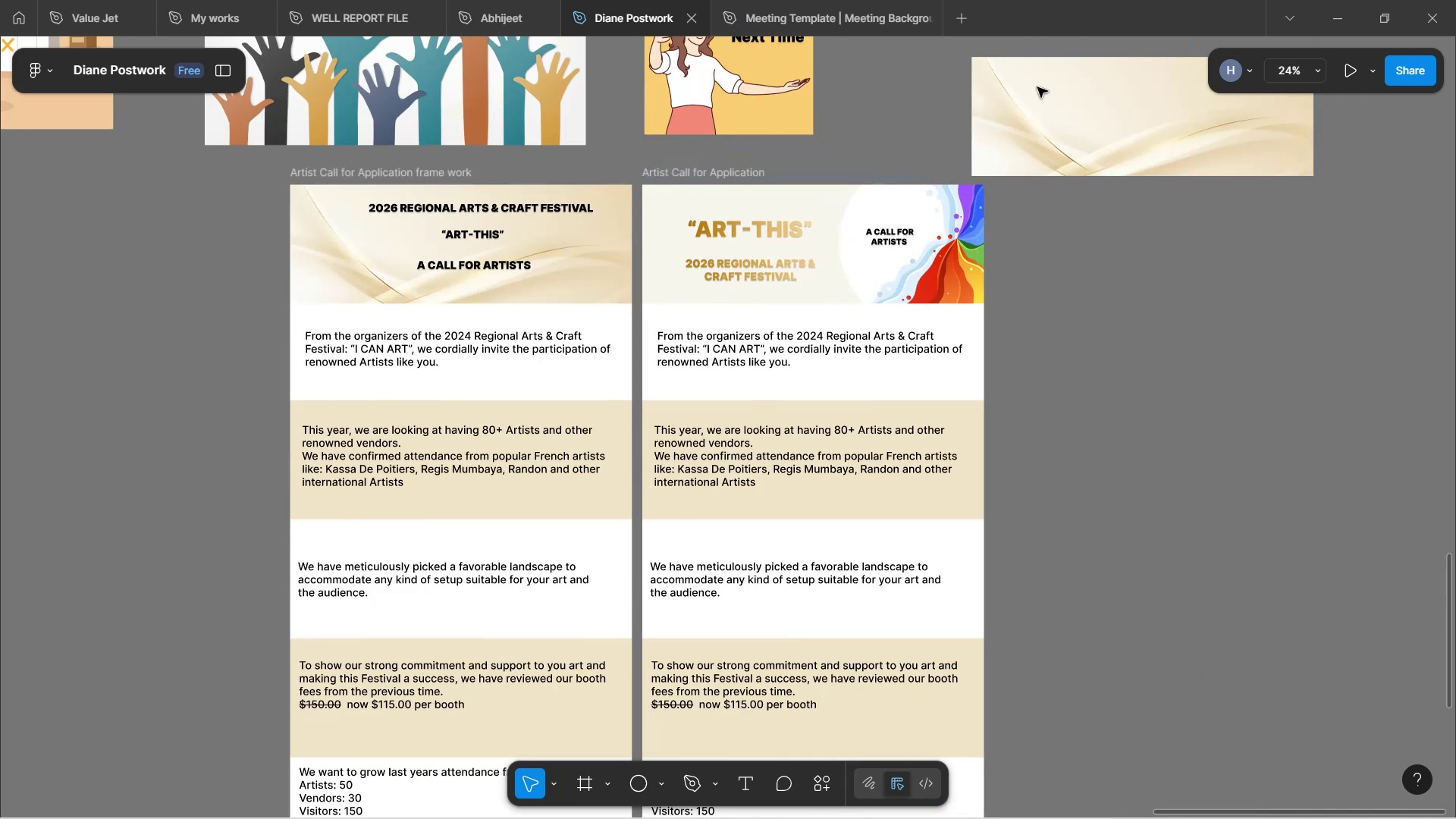 
left_click([1053, 115])
 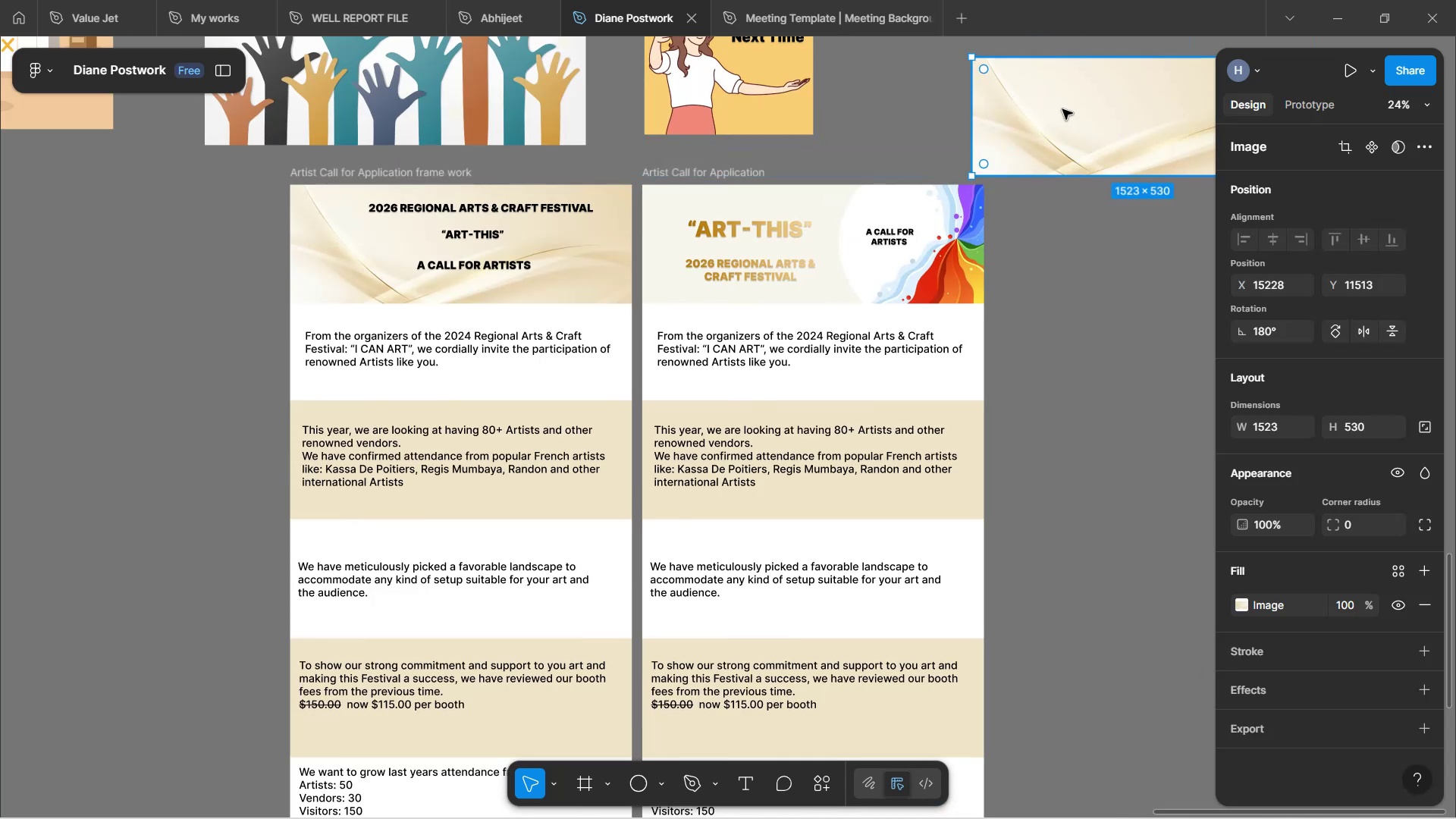 
left_click_drag(start_coordinate=[1086, 127], to_coordinate=[664, 252])
 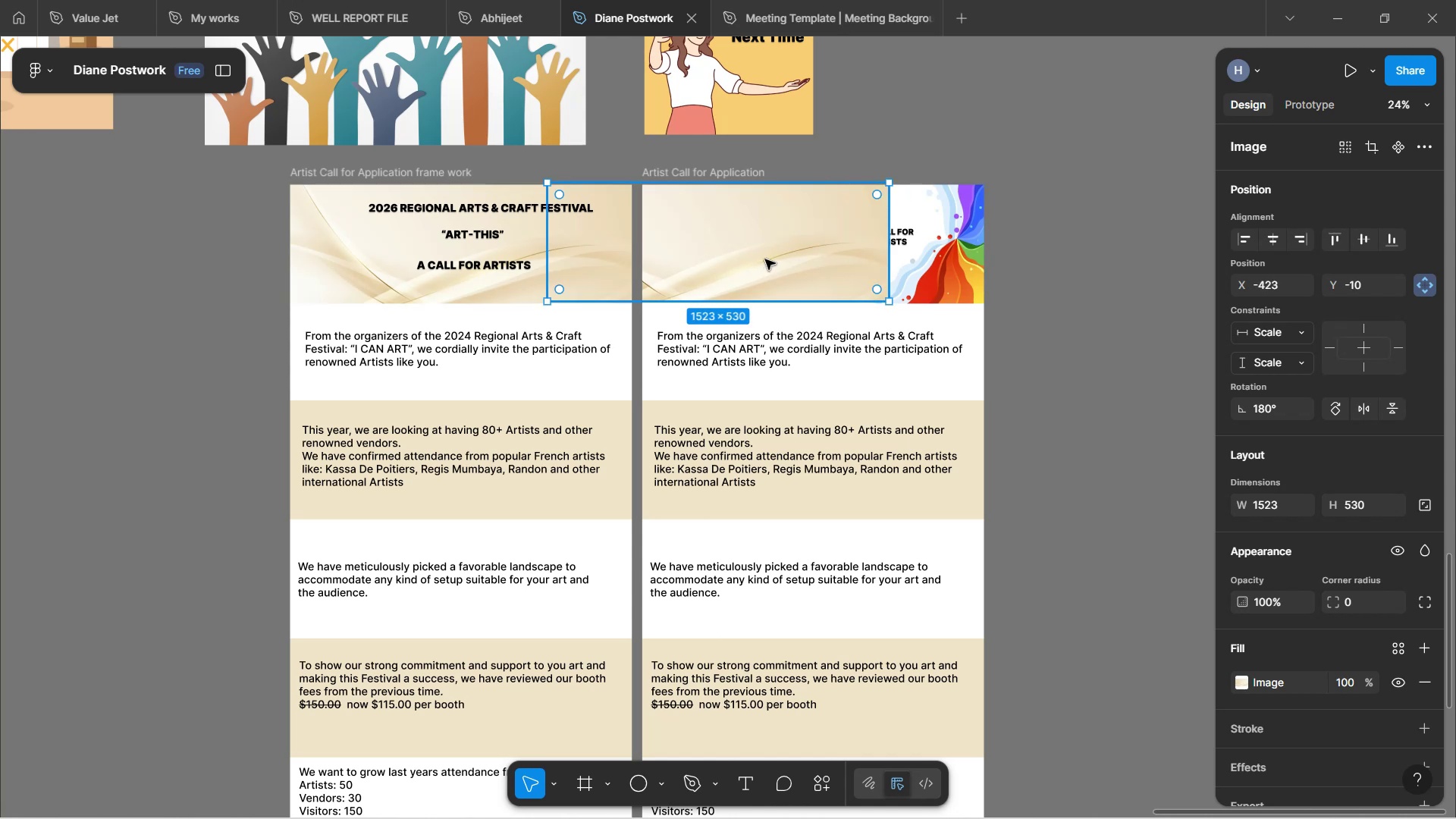 
right_click([761, 251])
 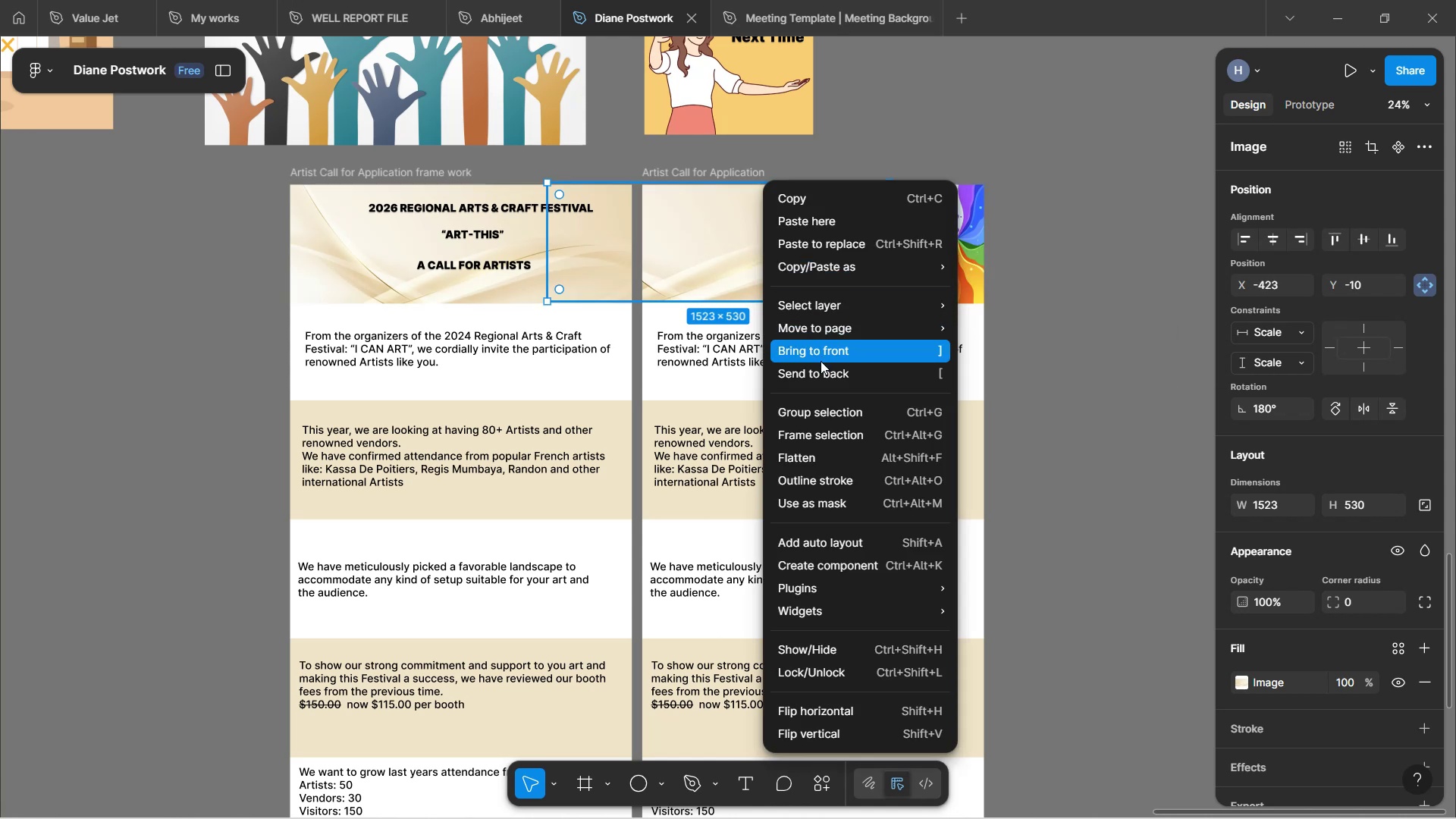 
left_click([818, 372])
 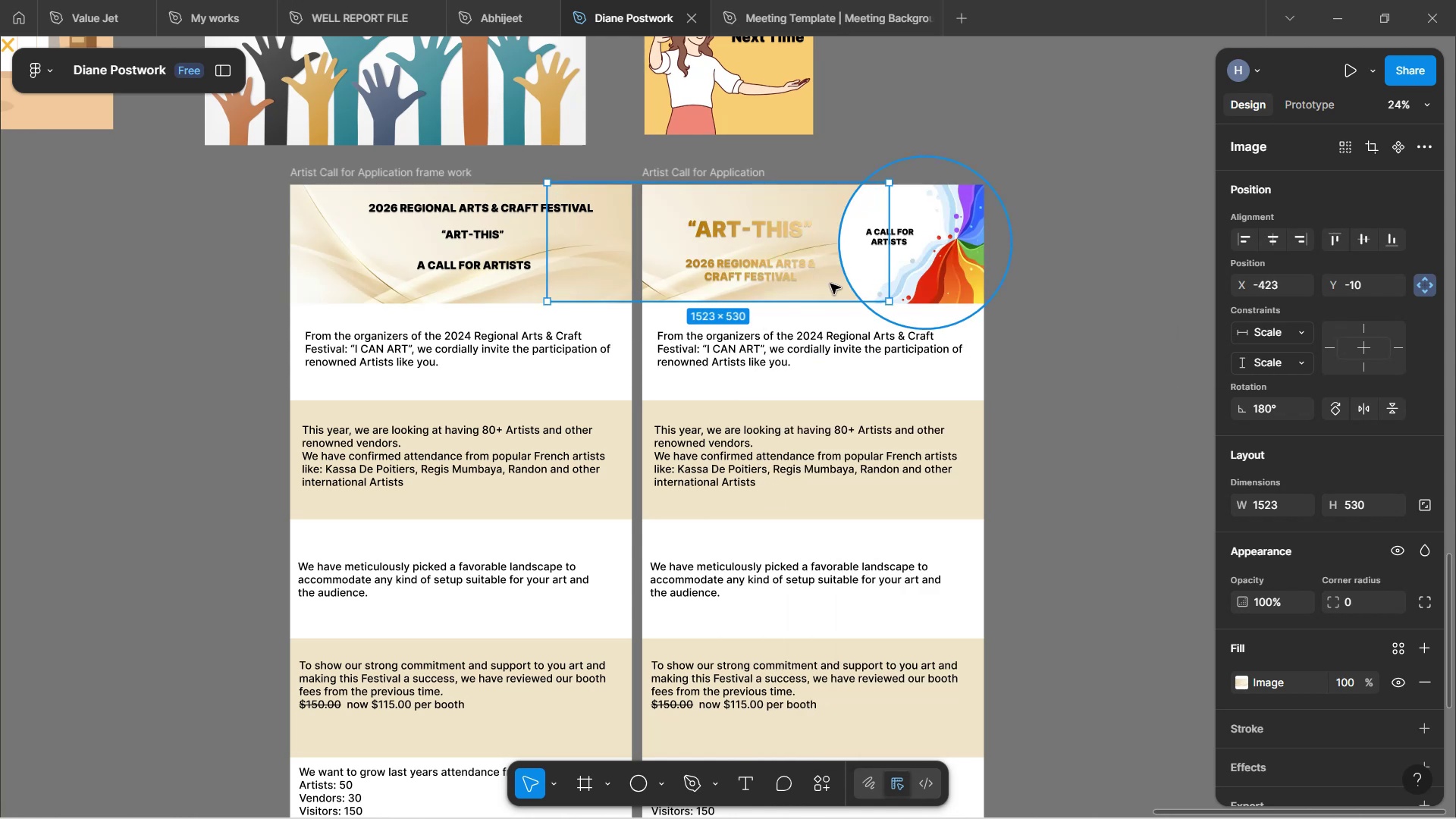 
hold_key(key=ControlLeft, duration=1.54)
scroll: coordinate [799, 277], scroll_direction: up, amount: 5.0
 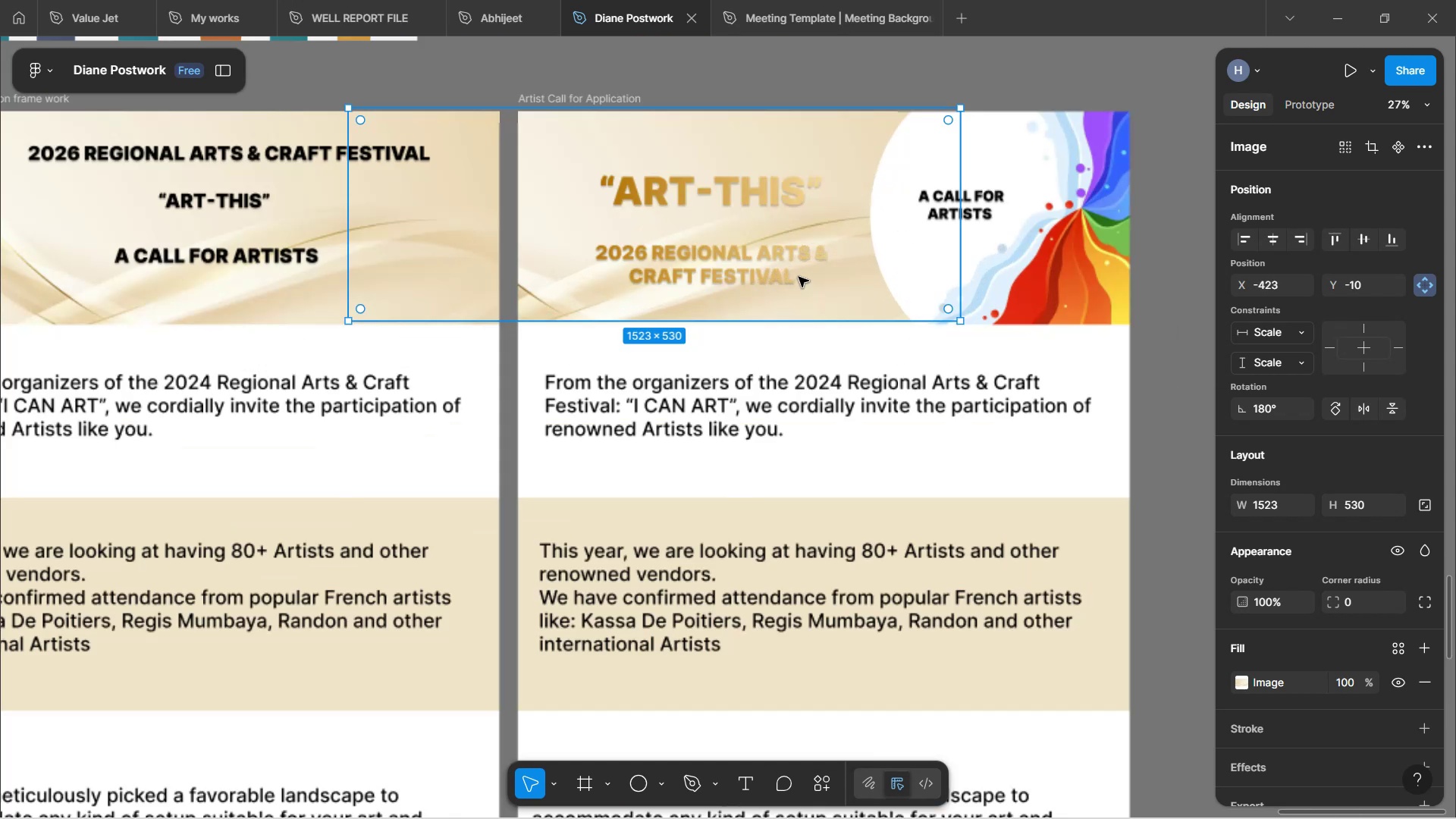 
hold_key(key=ControlLeft, duration=1.66)
 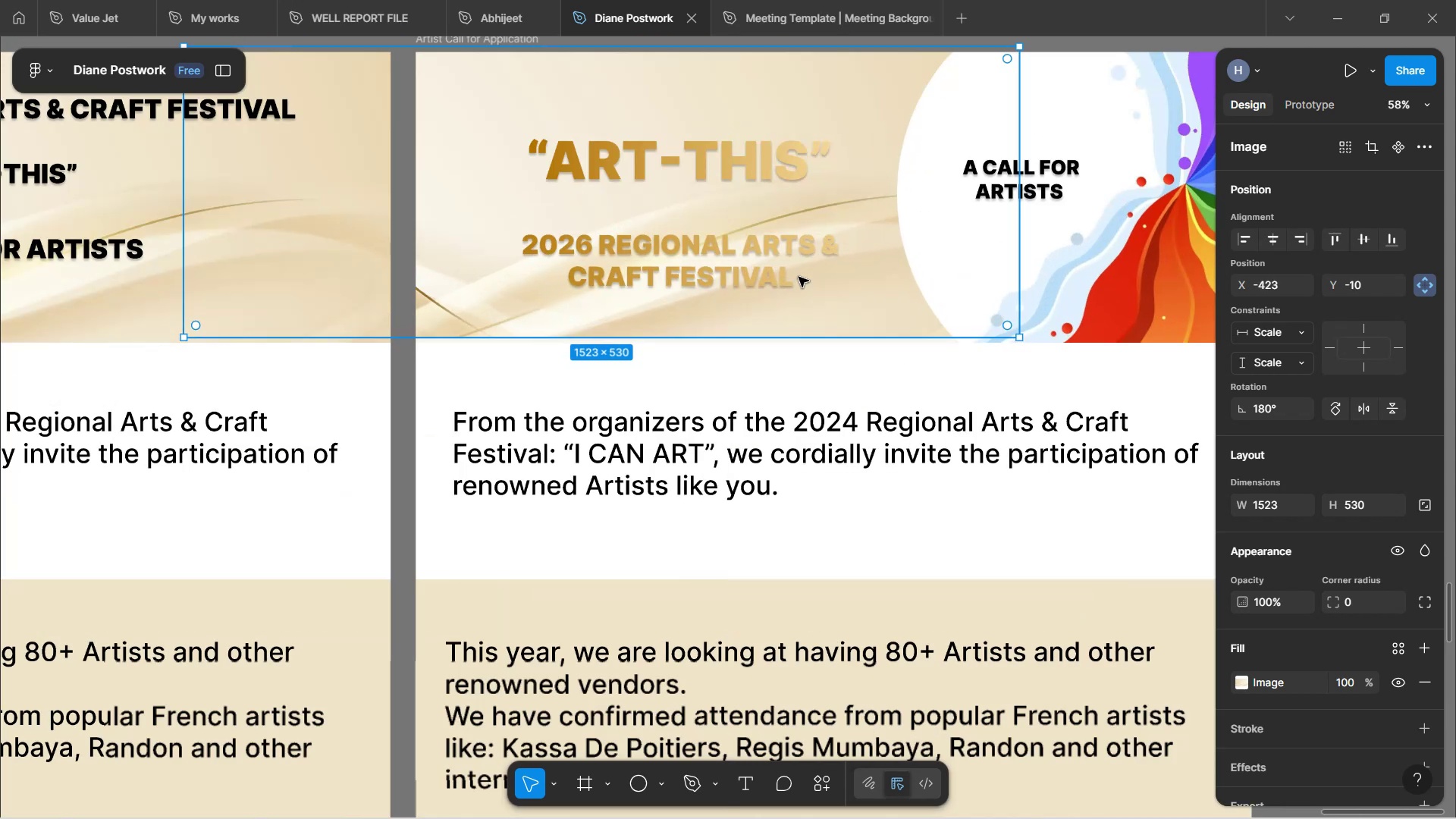 
hold_key(key=ControlLeft, duration=0.53)
scroll: coordinate [836, 214], scroll_direction: up, amount: 5.0
 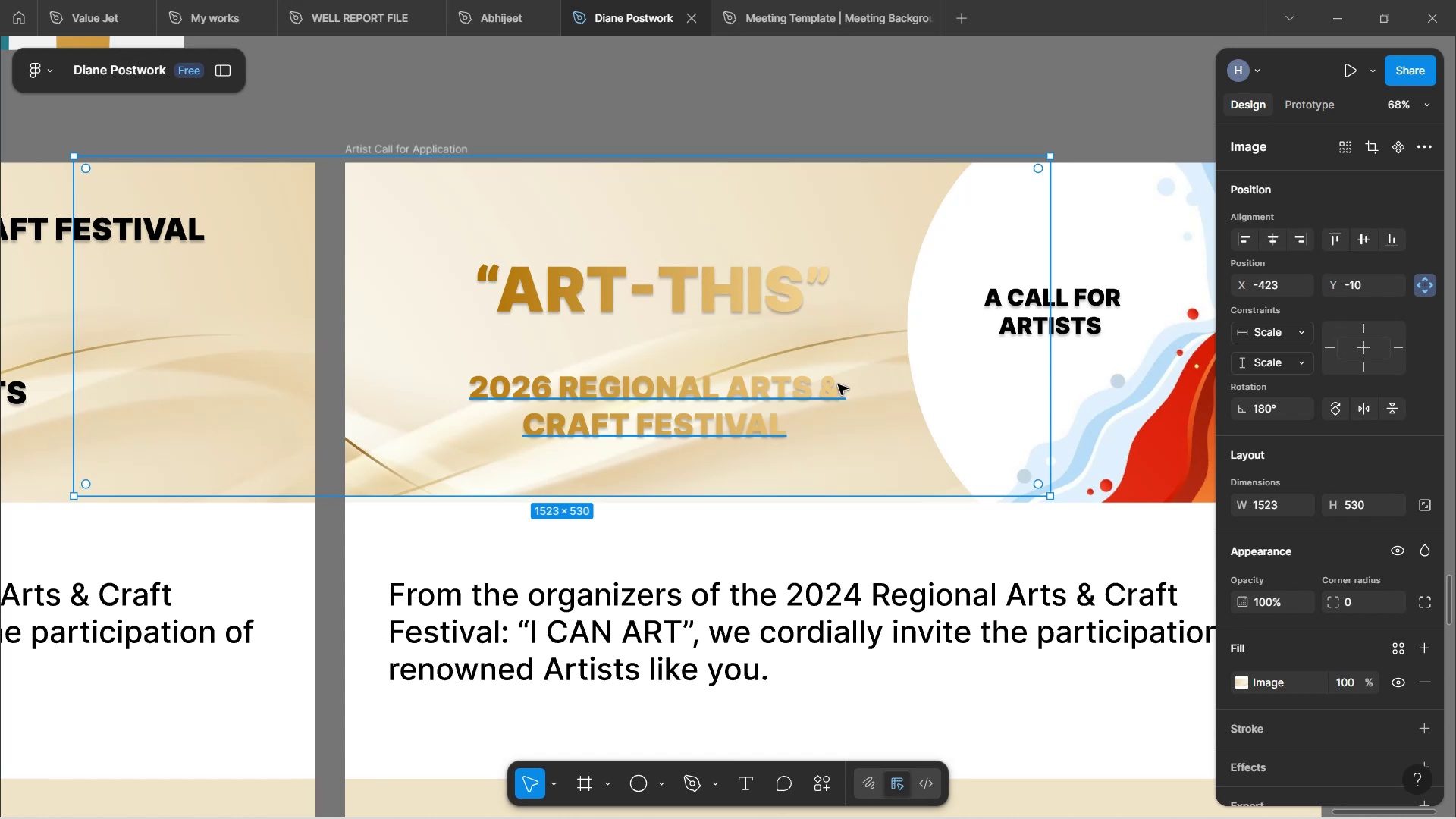 
left_click_drag(start_coordinate=[865, 423], to_coordinate=[858, 429])
 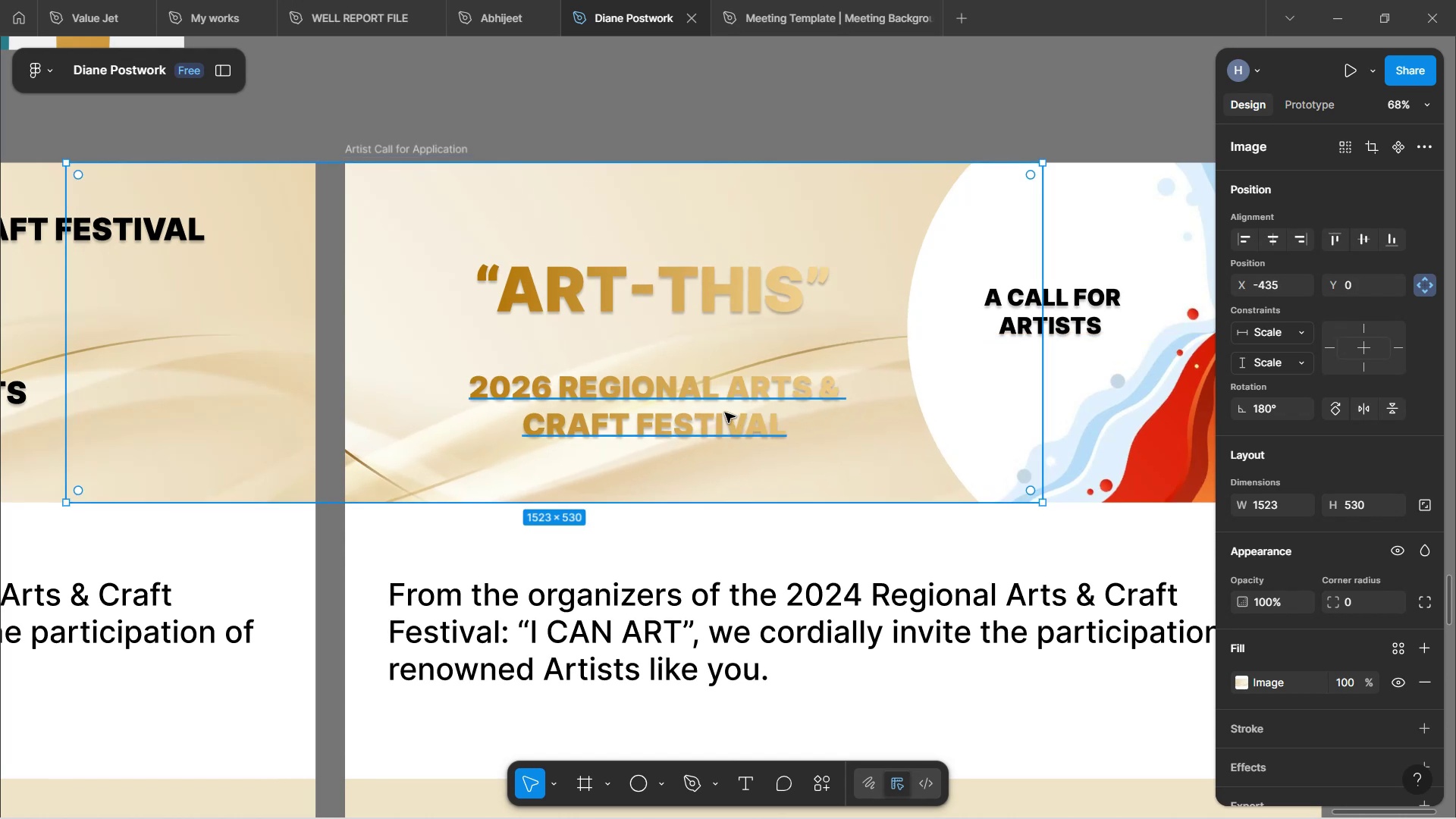 
left_click([723, 409])
 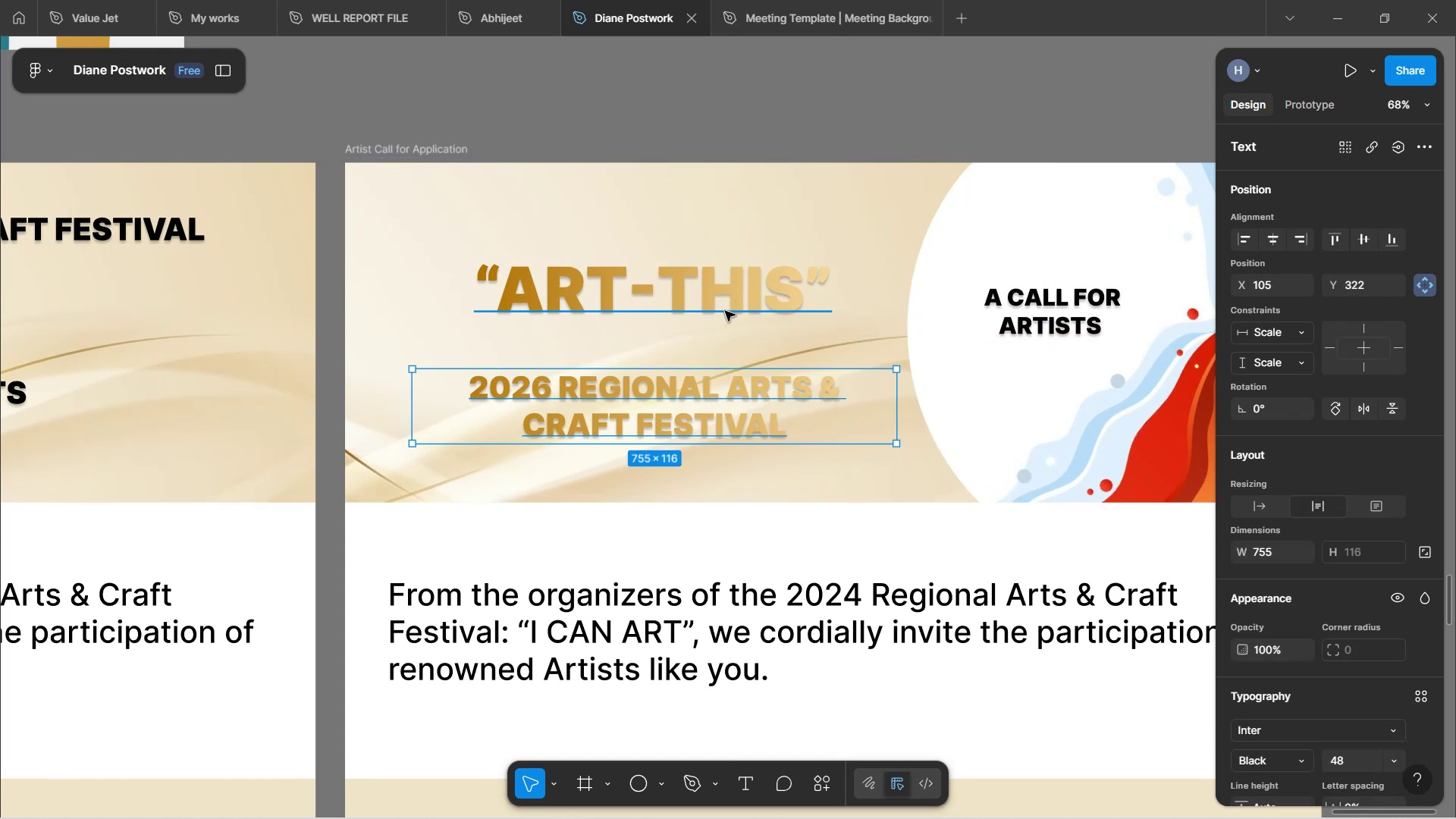 
left_click([723, 300])
 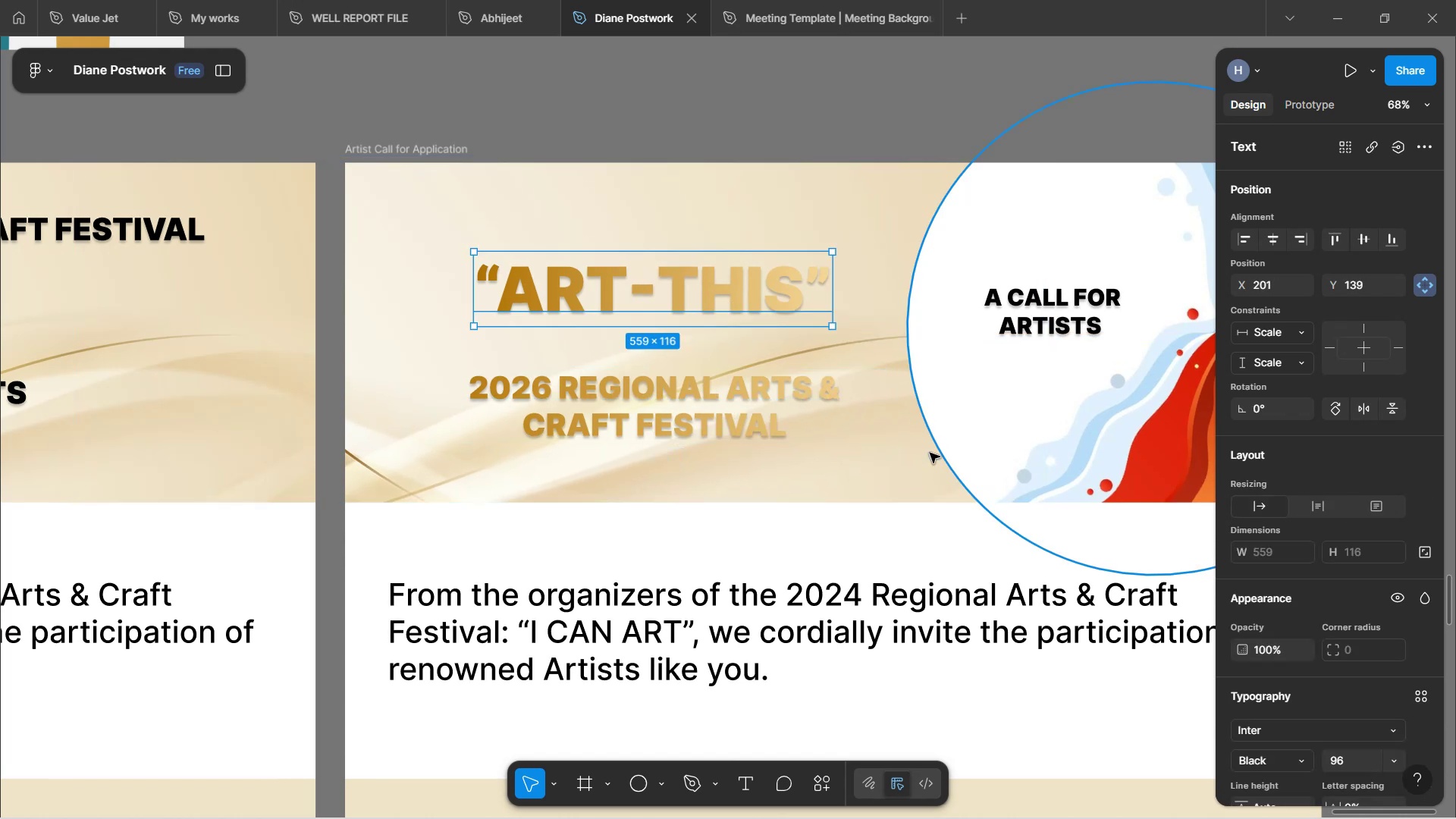 
left_click([855, 453])
 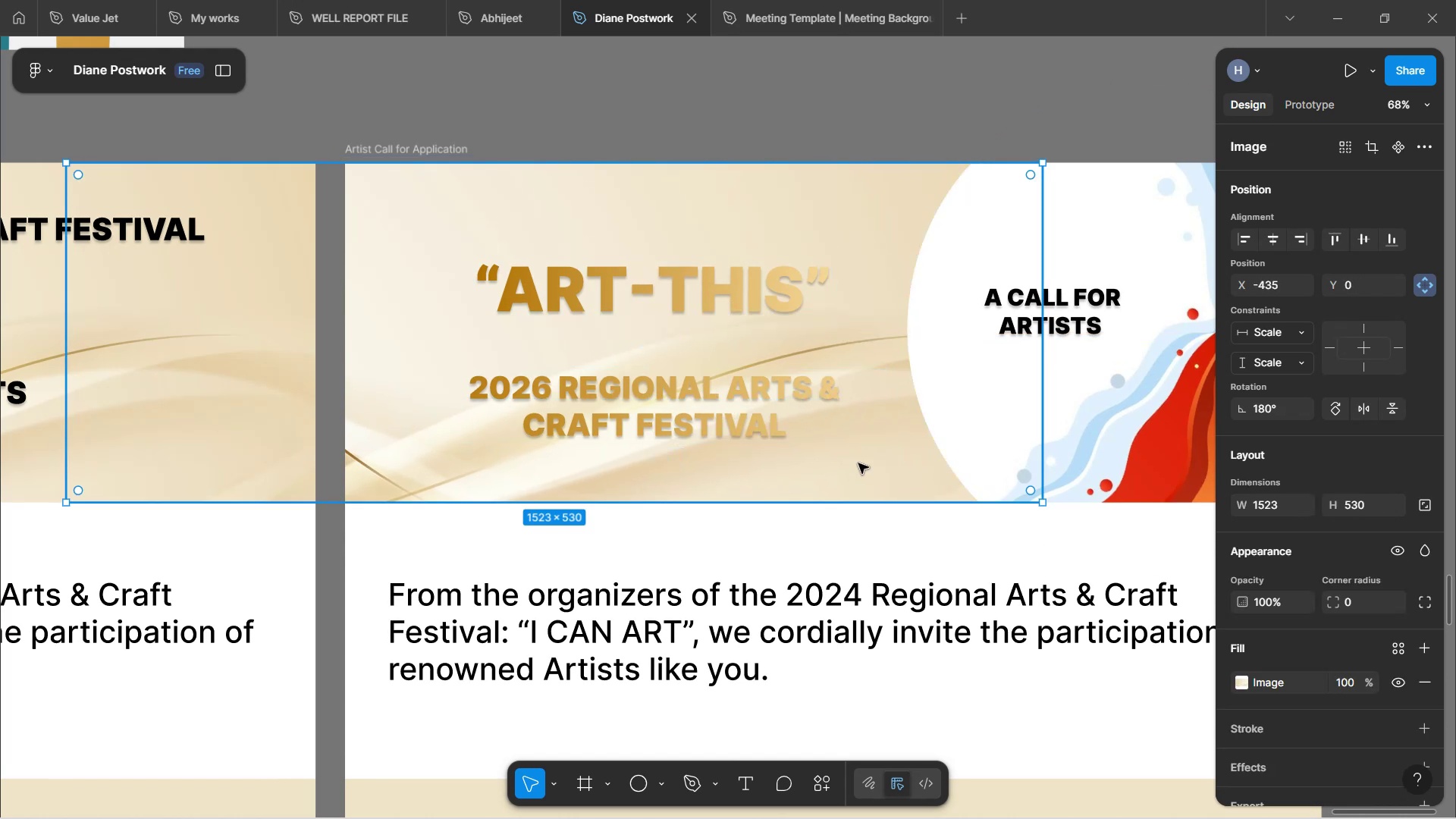 
hold_key(key=ArrowDown, duration=1.52)
 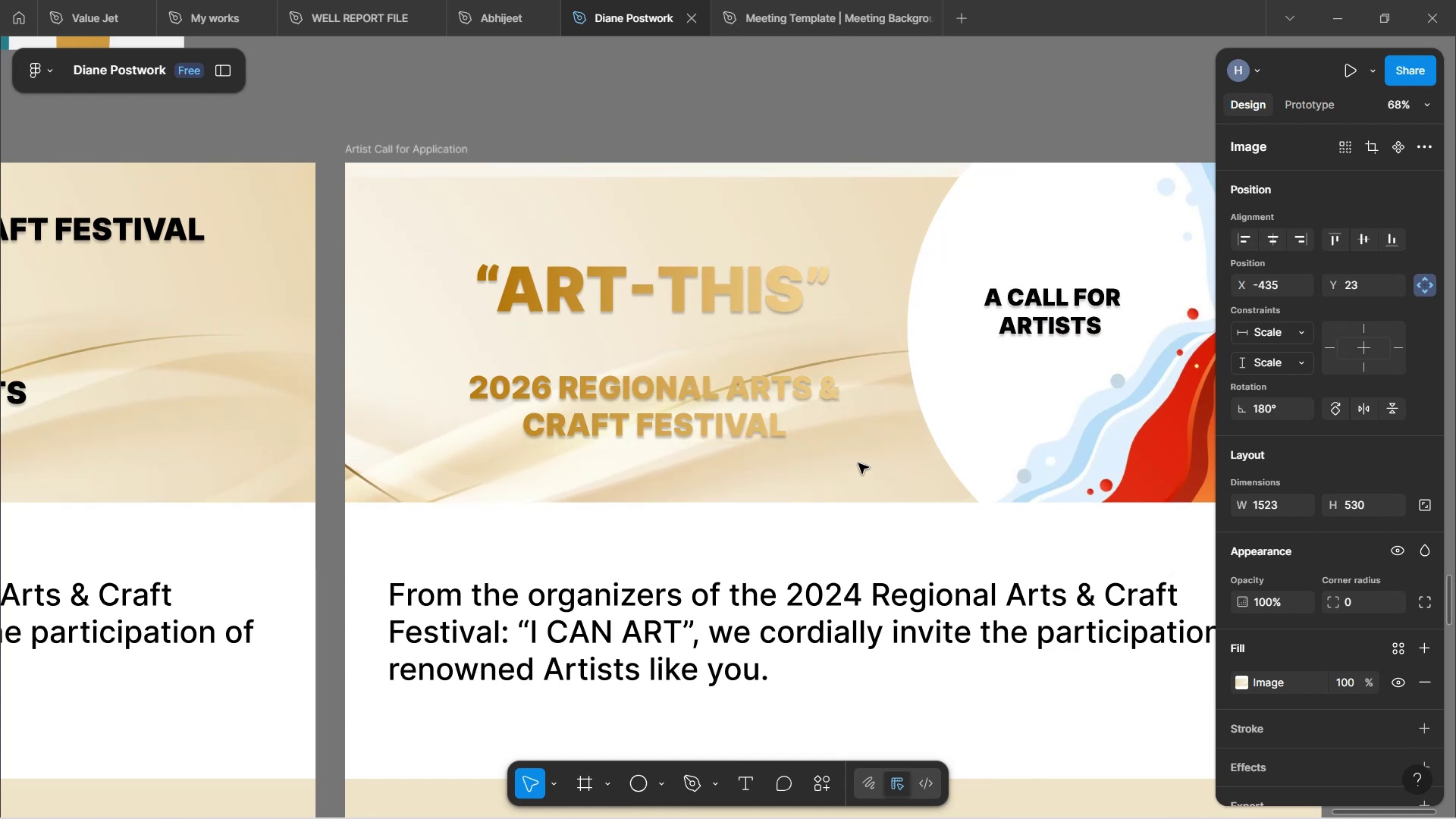 
key(ArrowDown)
 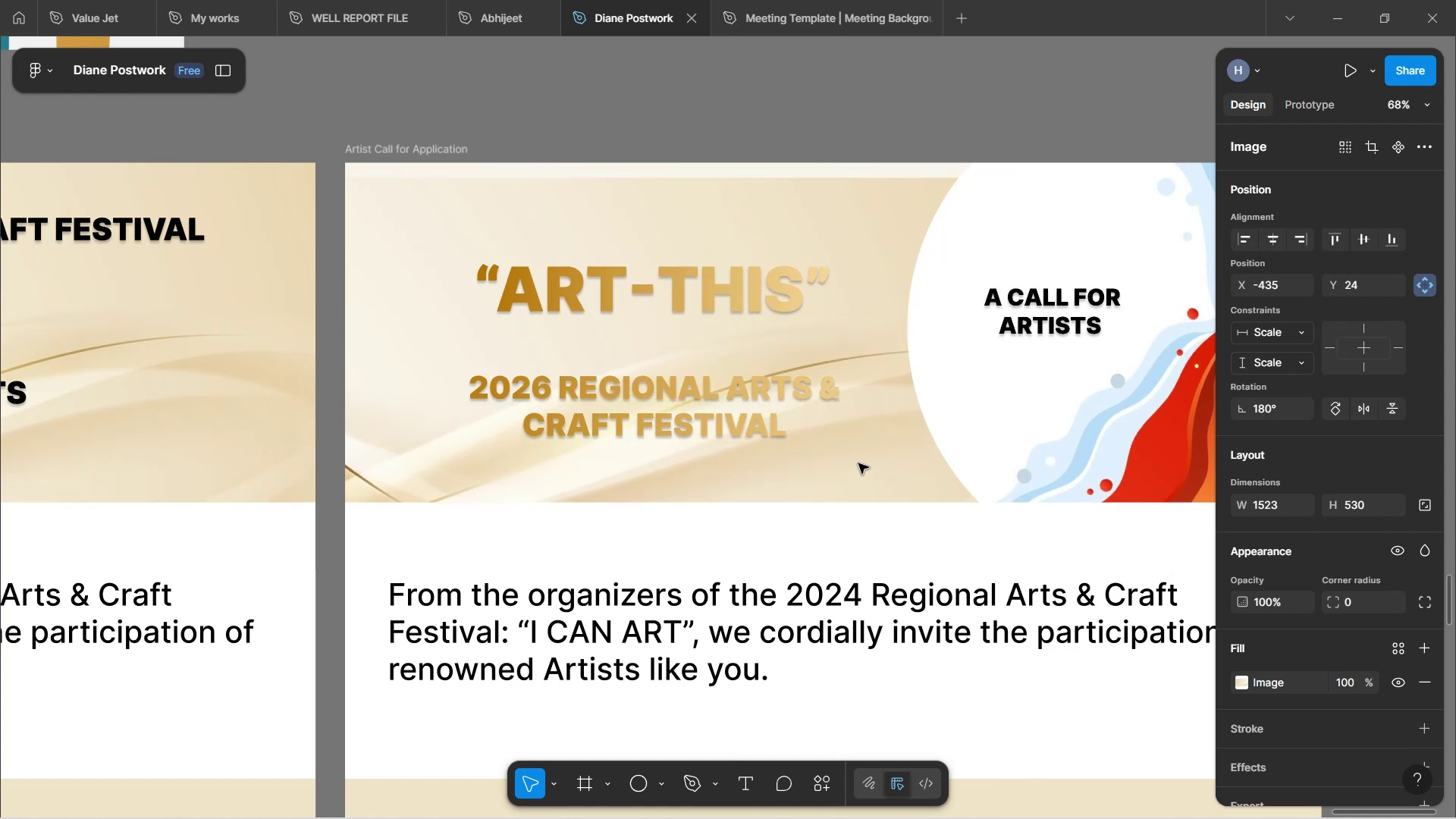 
key(ArrowDown)
 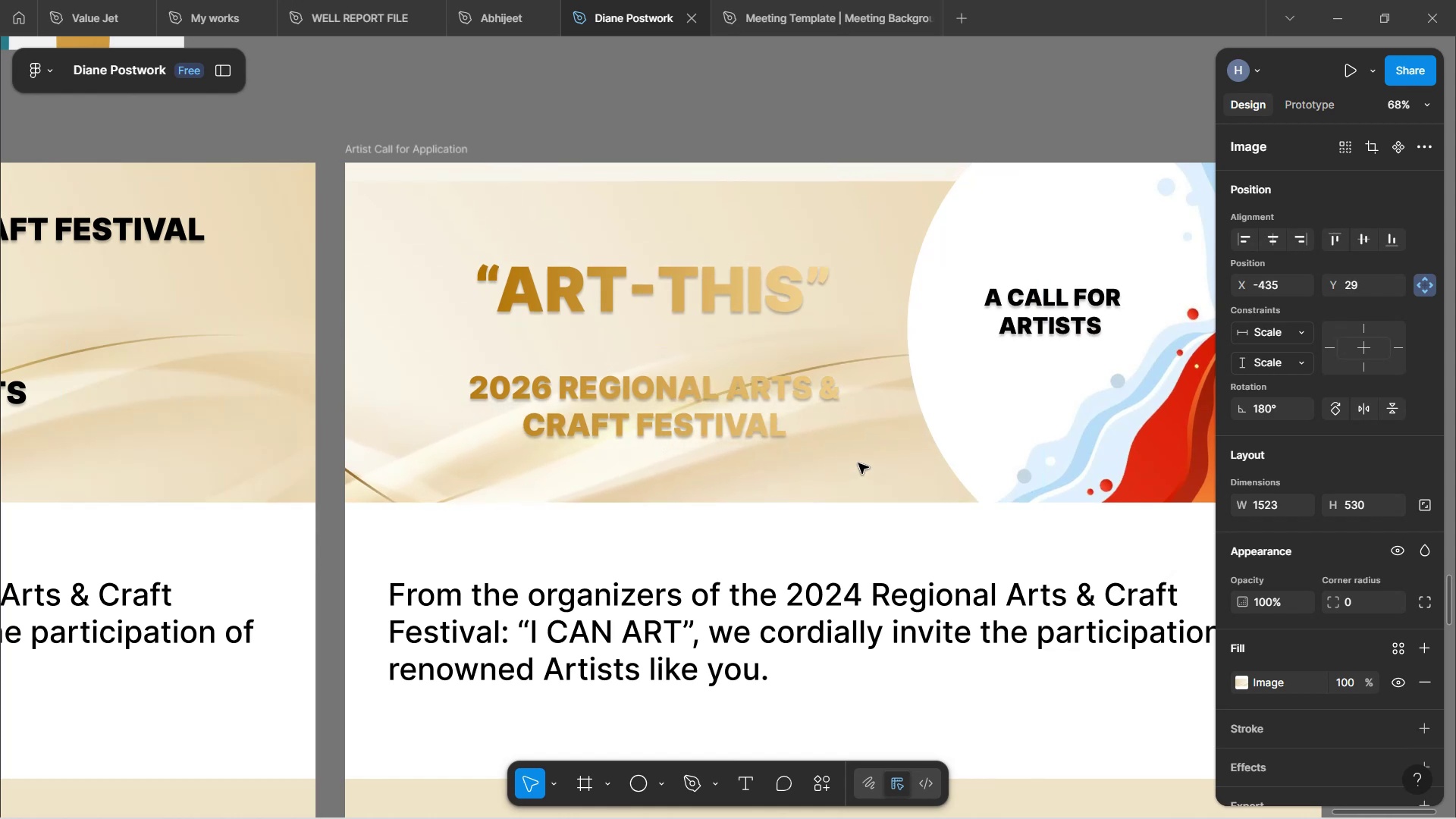 
key(Control+Z)
 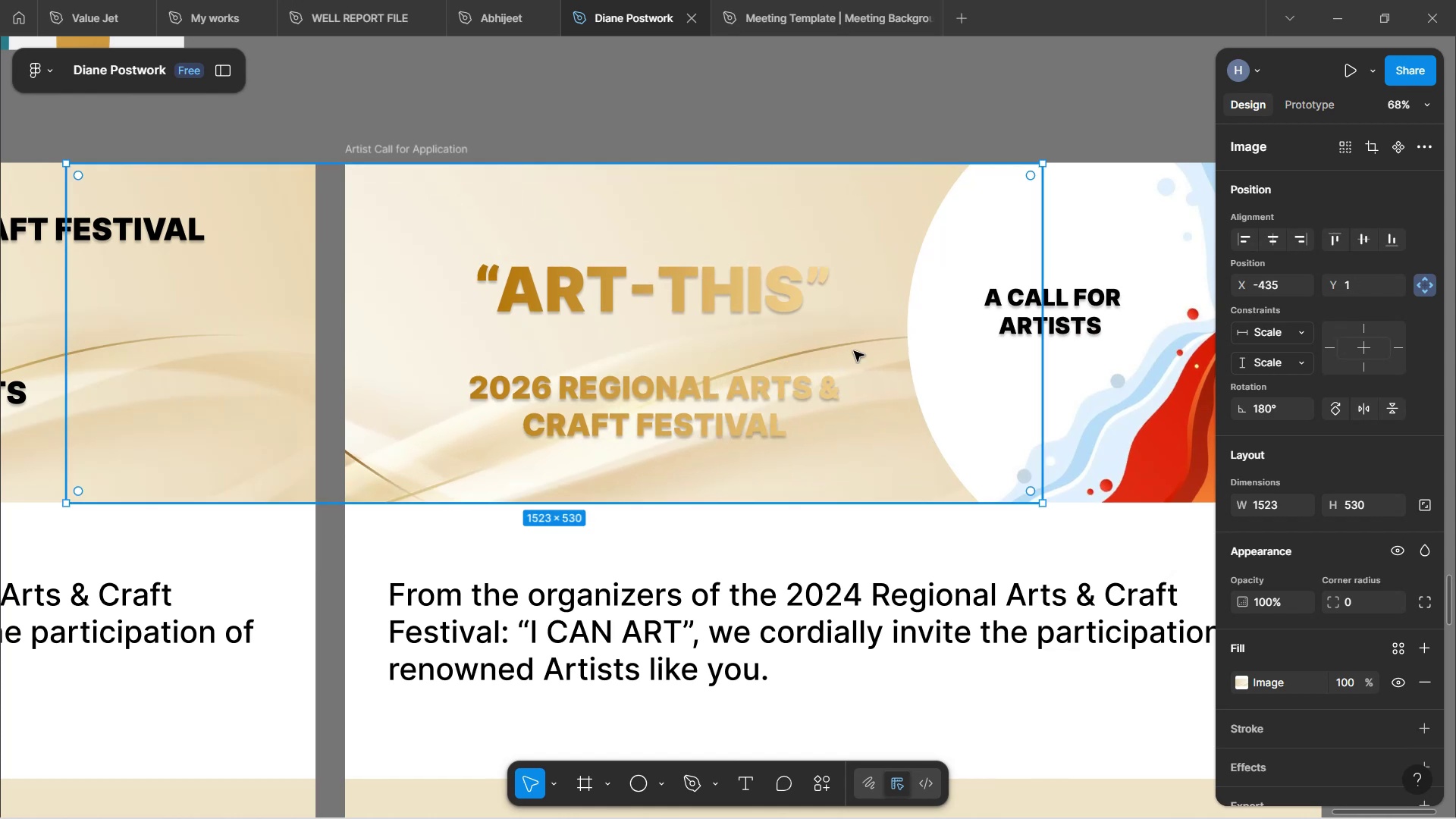 
left_click([820, 111])
 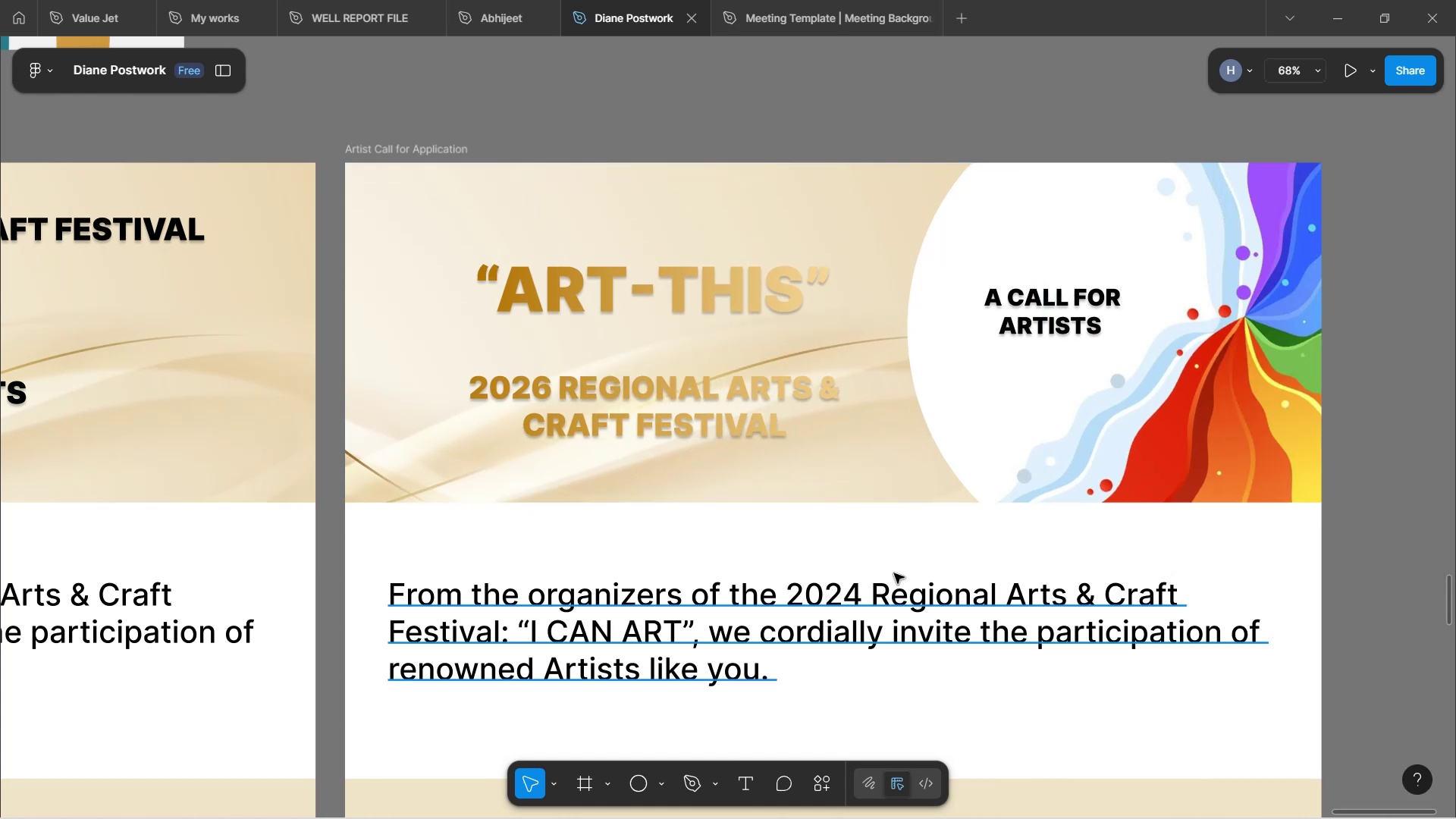 
scroll: coordinate [959, 419], scroll_direction: down, amount: 1.0
 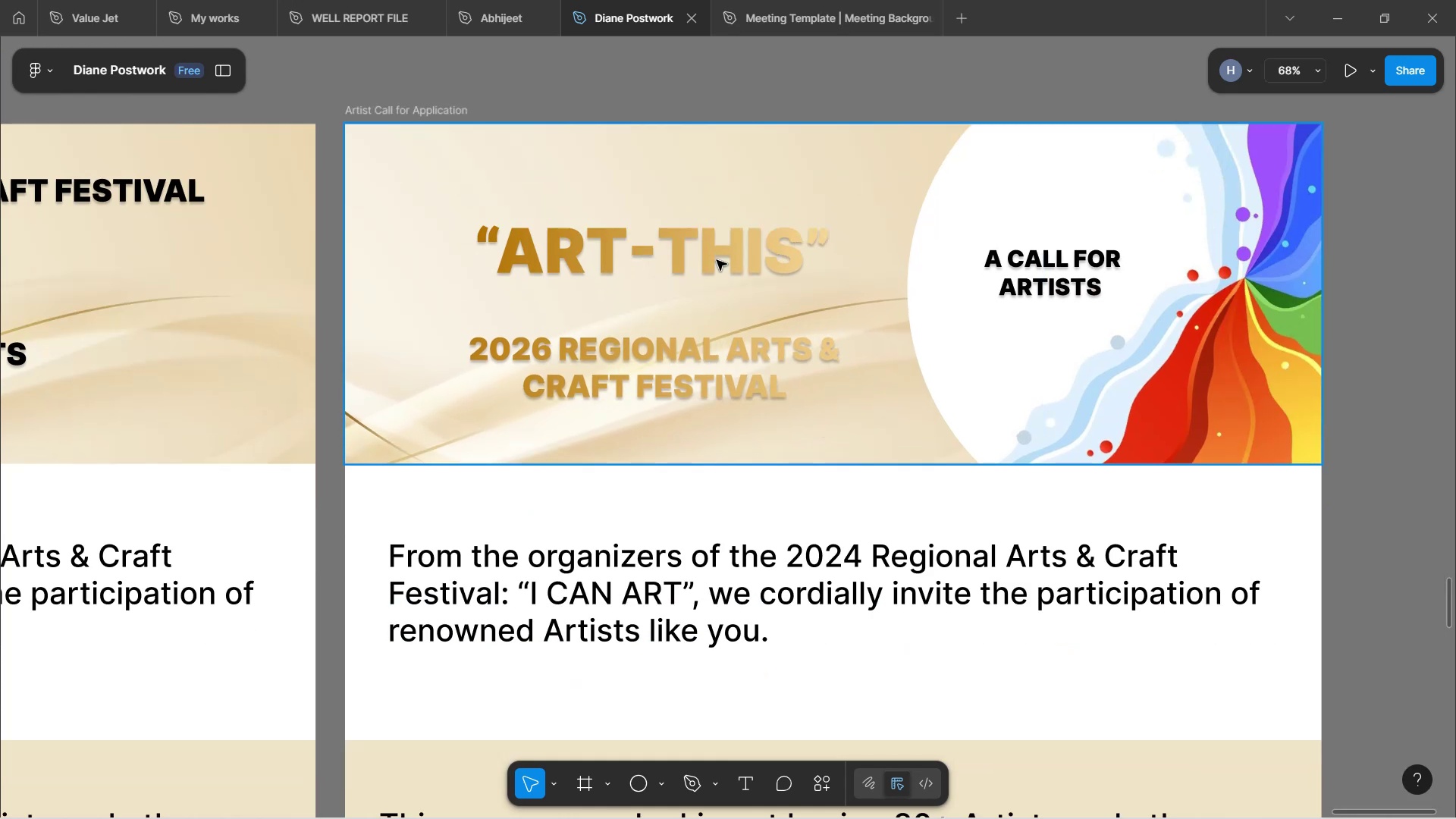 
left_click([728, 253])
 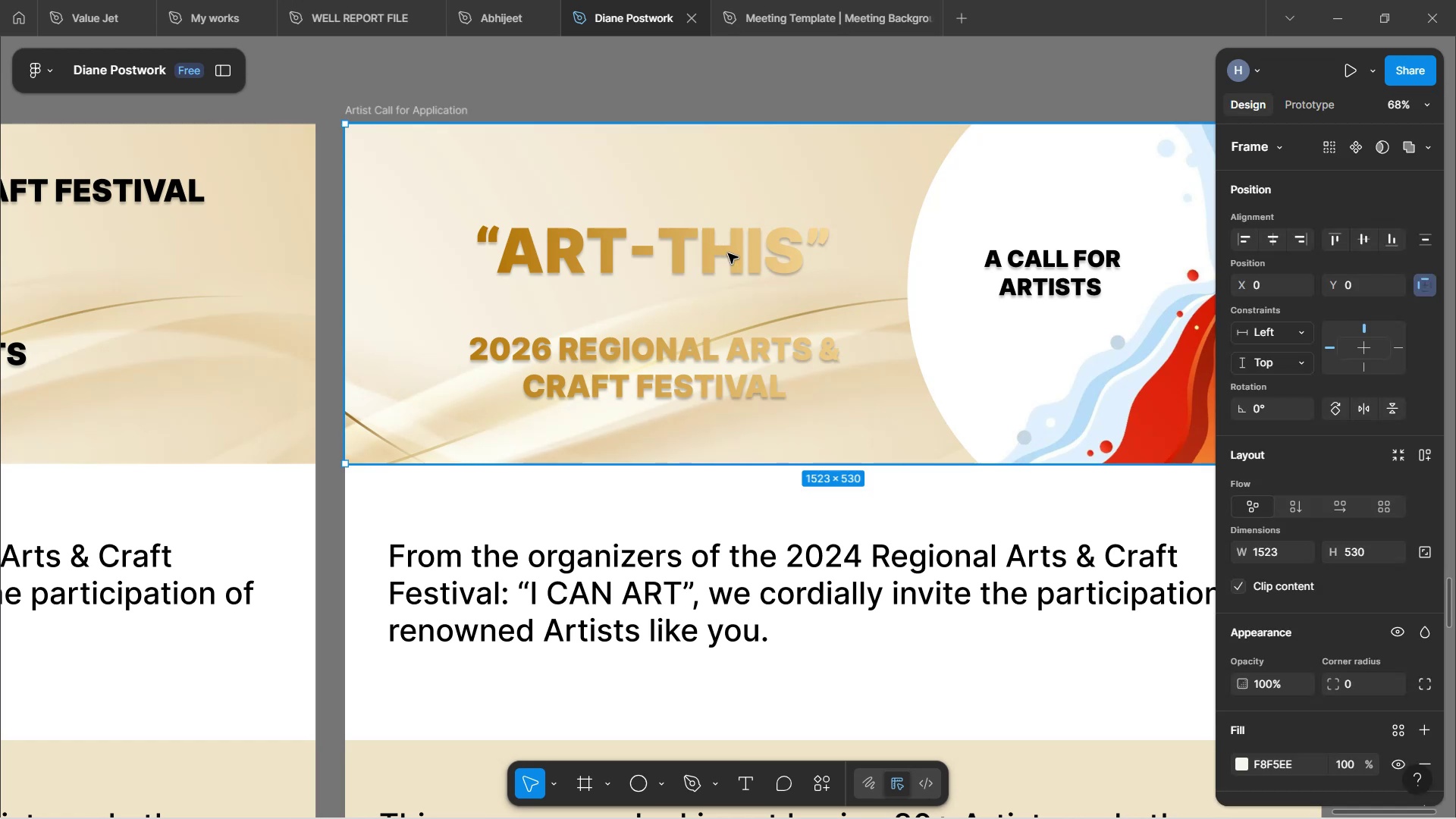 
double_click([728, 253])
 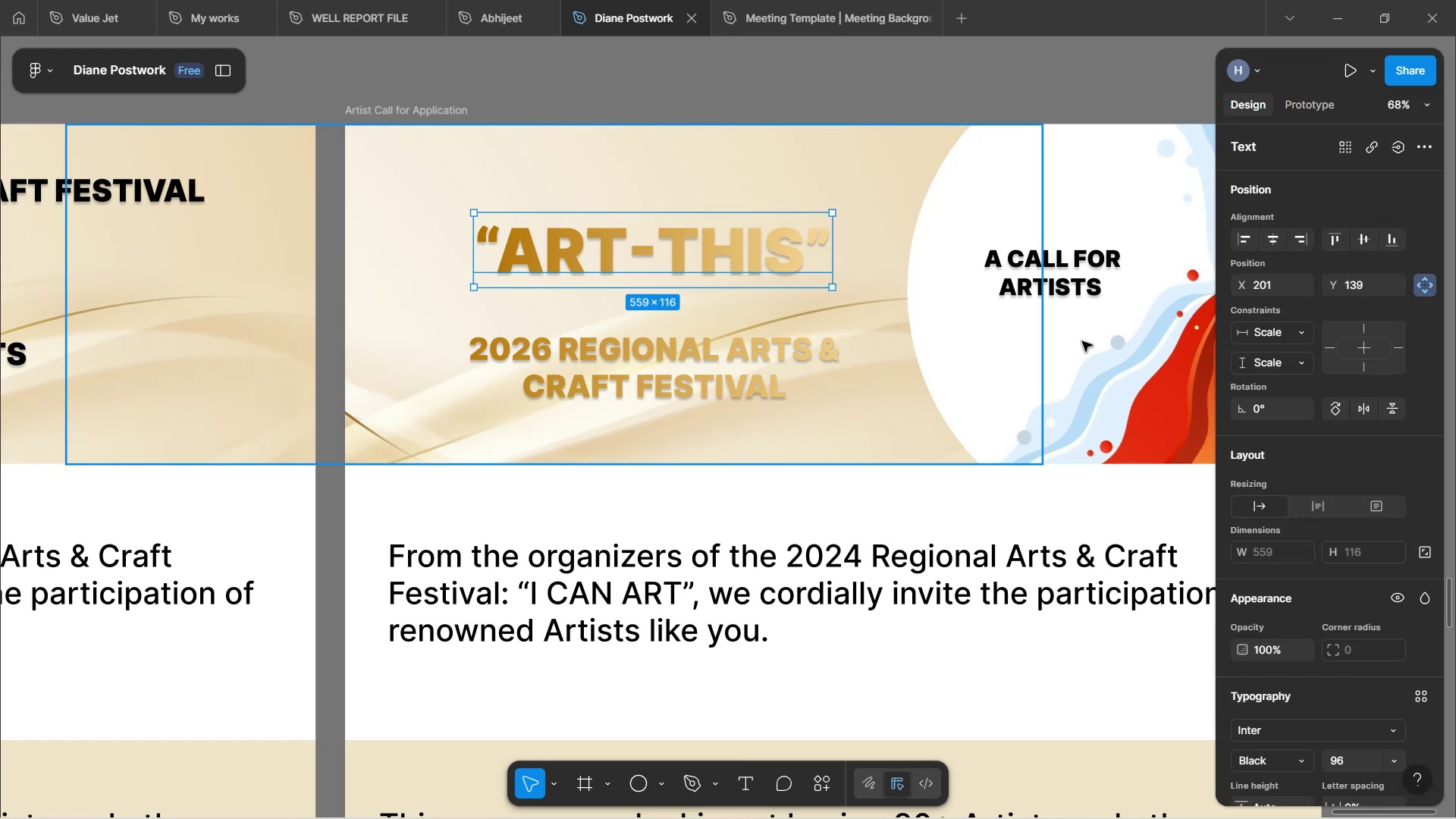 
scroll: coordinate [1294, 555], scroll_direction: down, amount: 2.0
 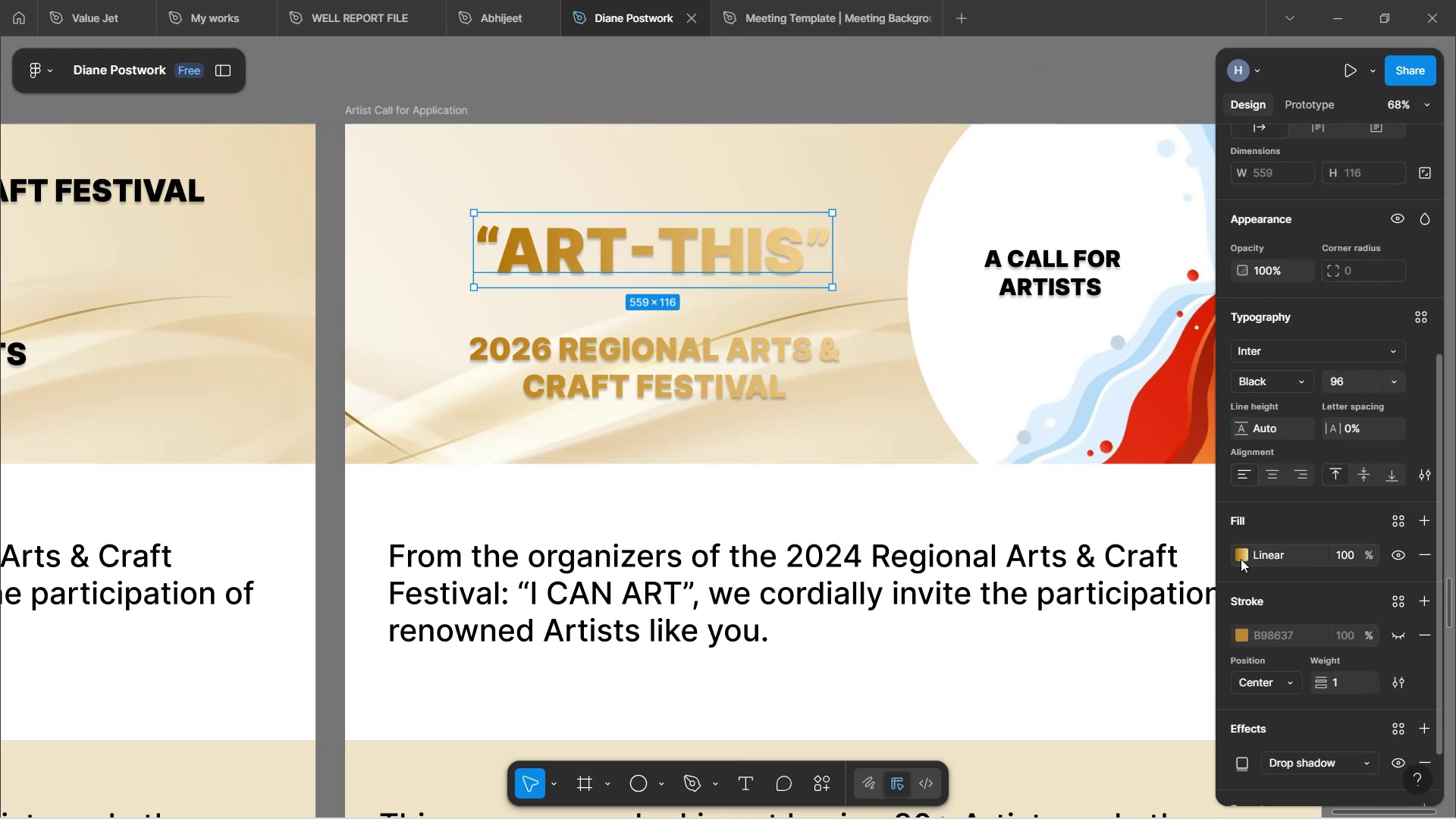 
left_click([1241, 559])
 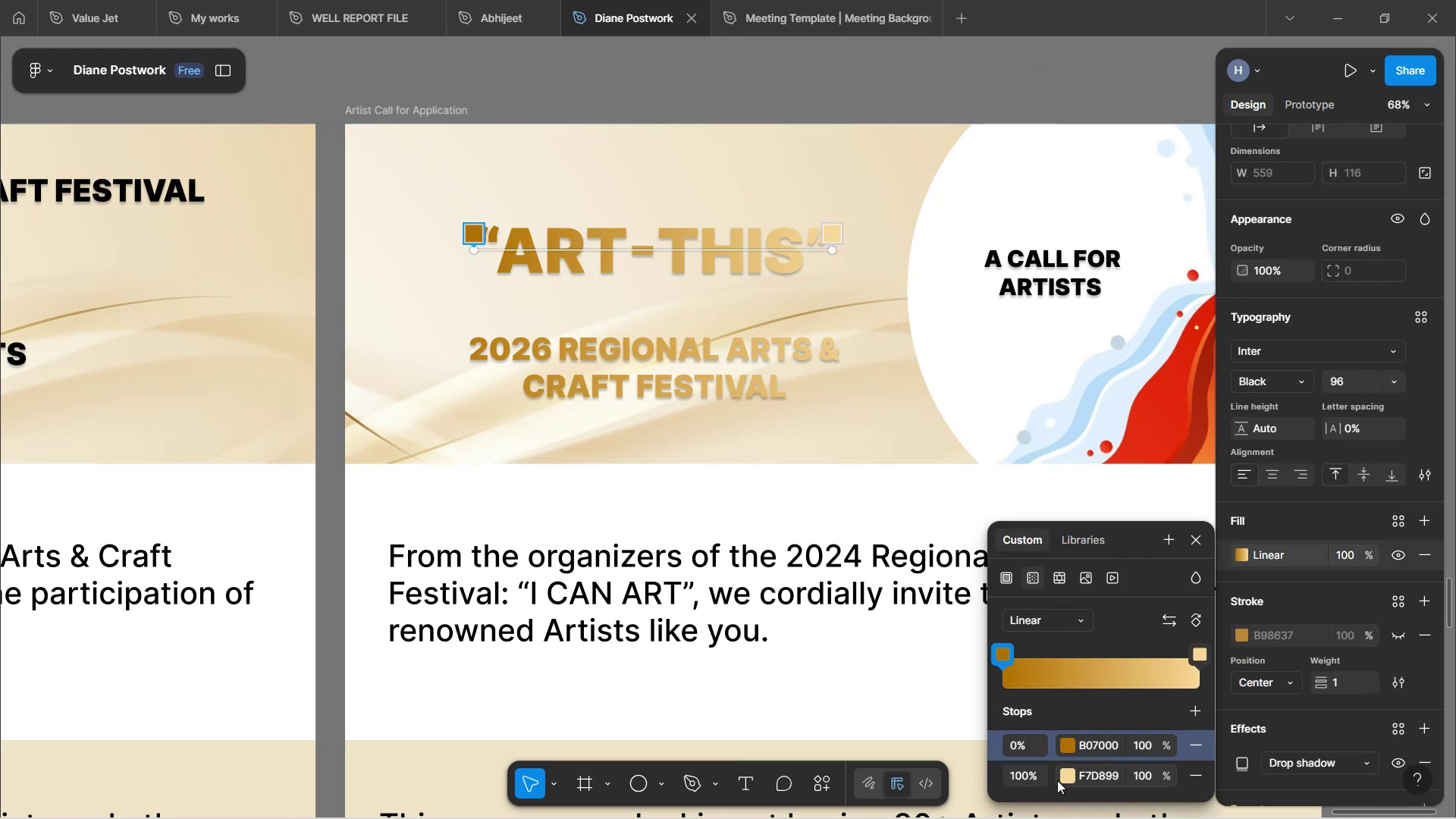 
left_click([1068, 777])
 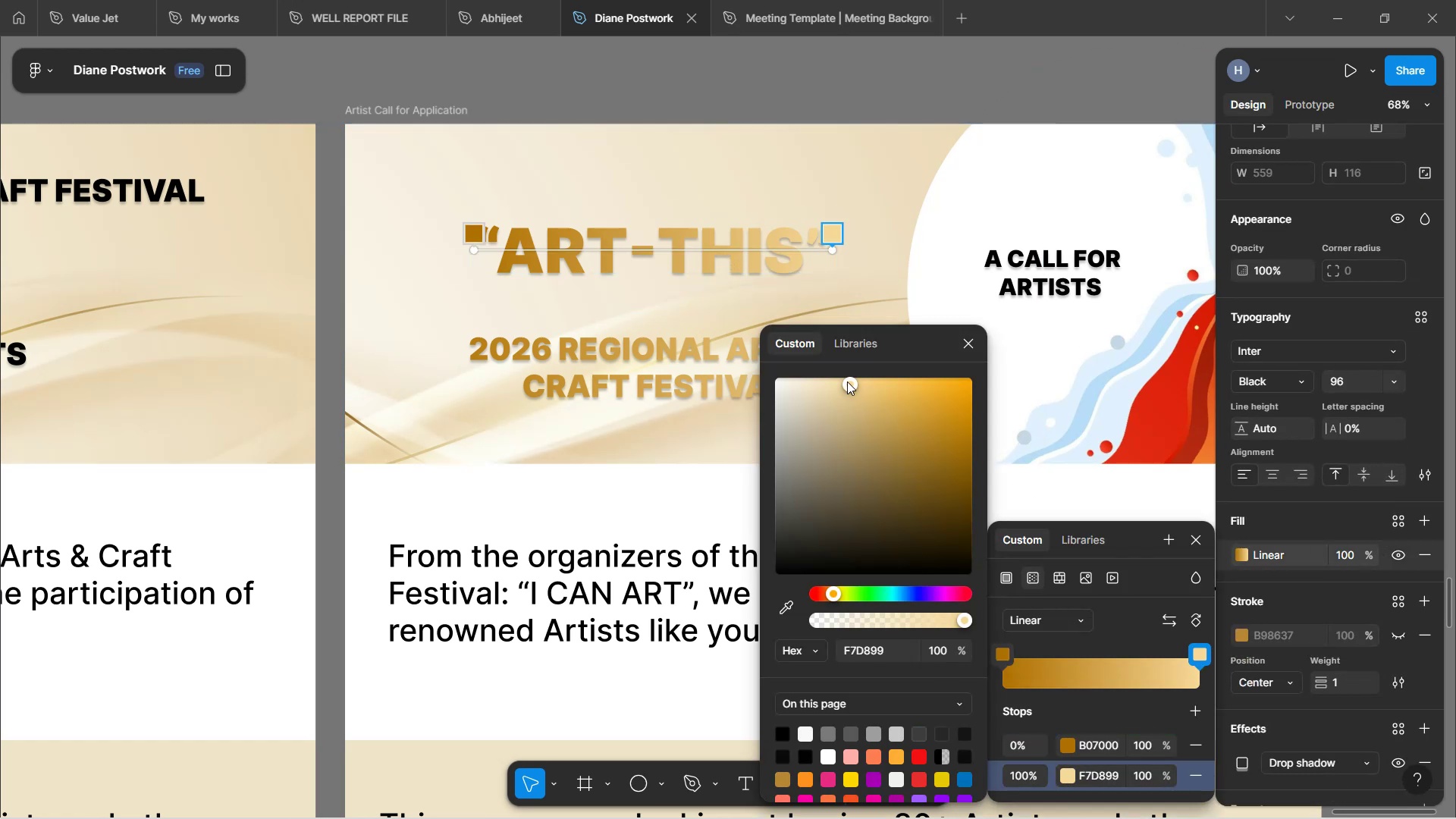 
left_click_drag(start_coordinate=[847, 381], to_coordinate=[905, 388])
 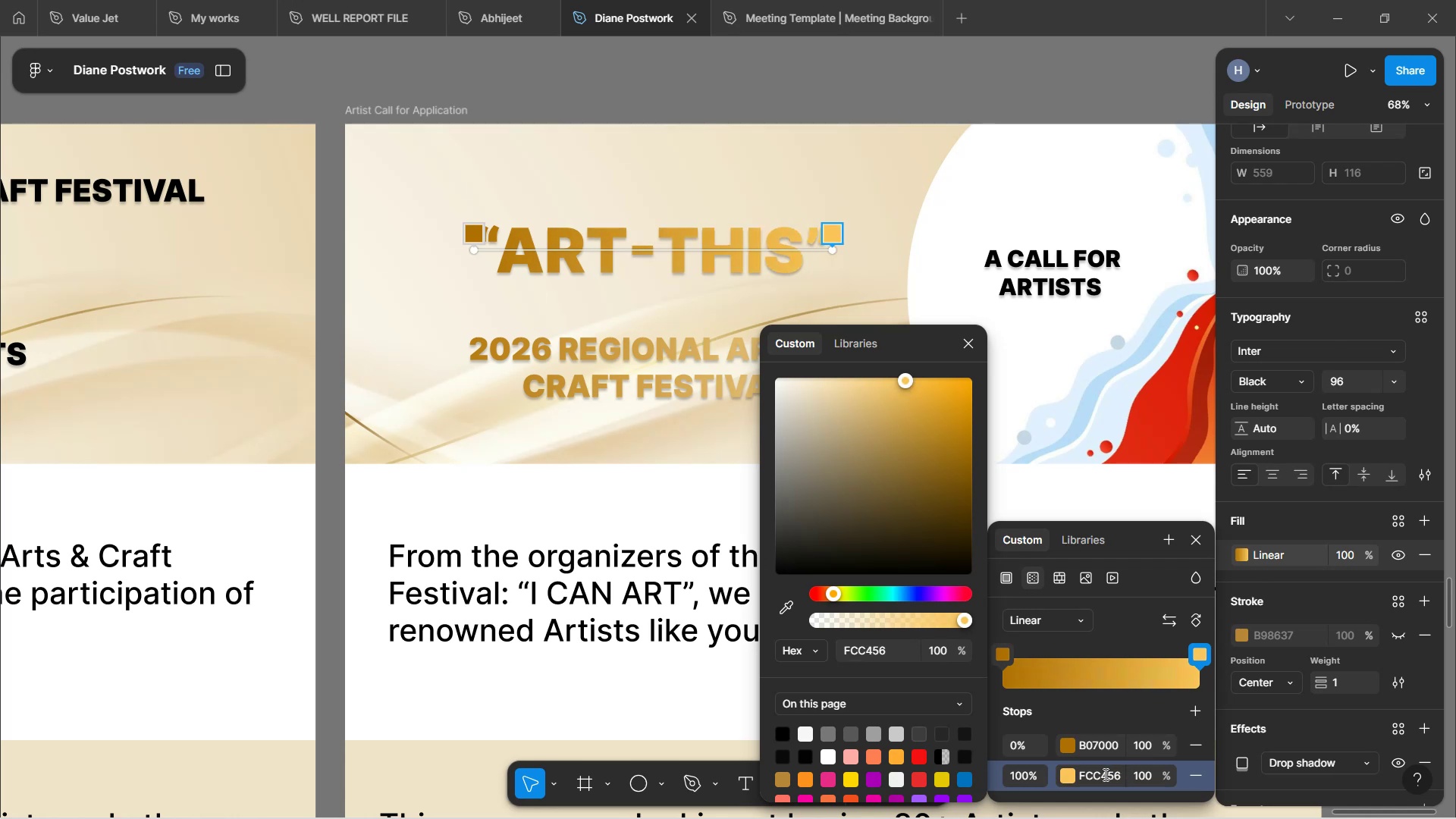 
left_click([1101, 774])
 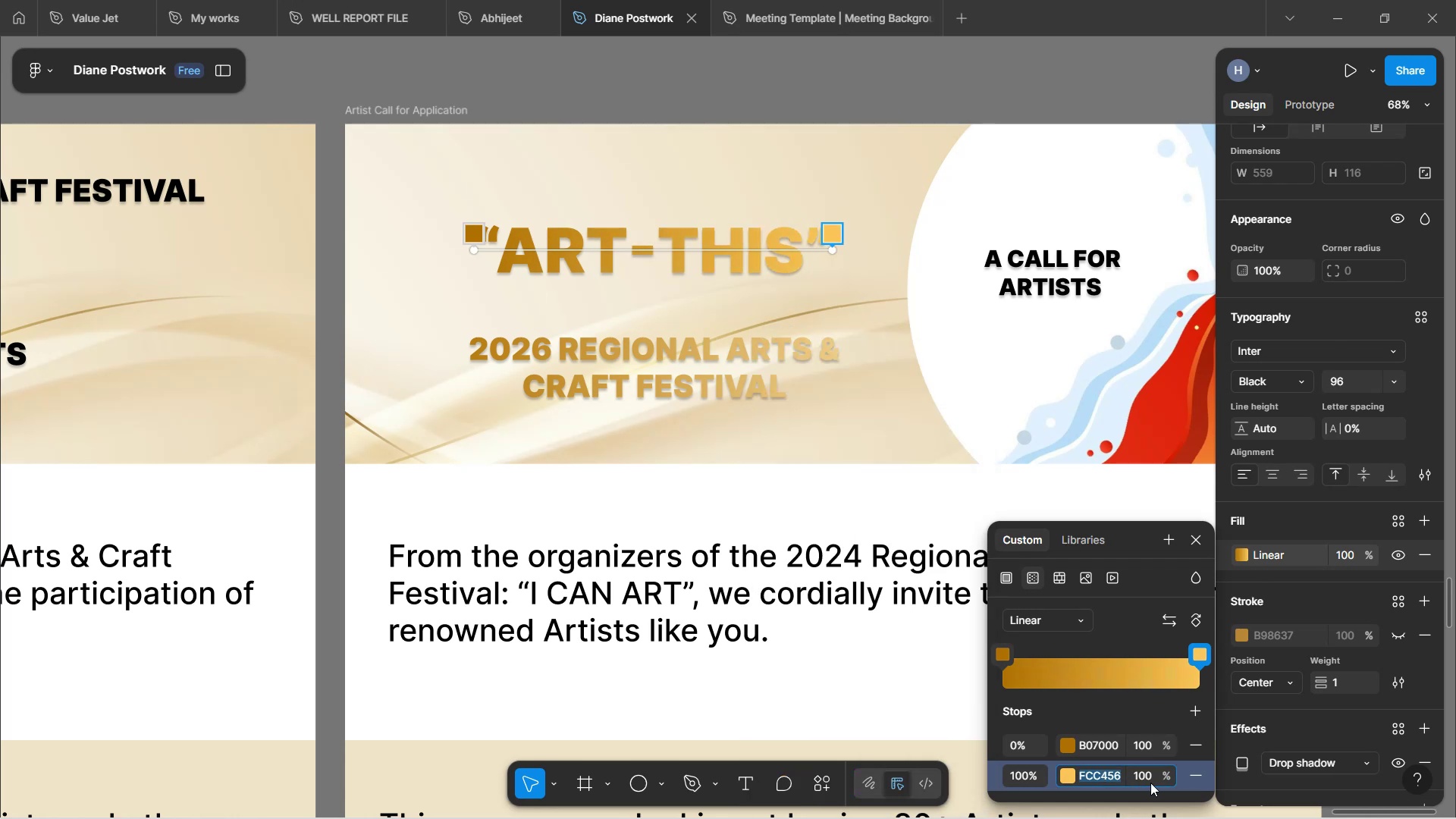 
key(Control+C)
 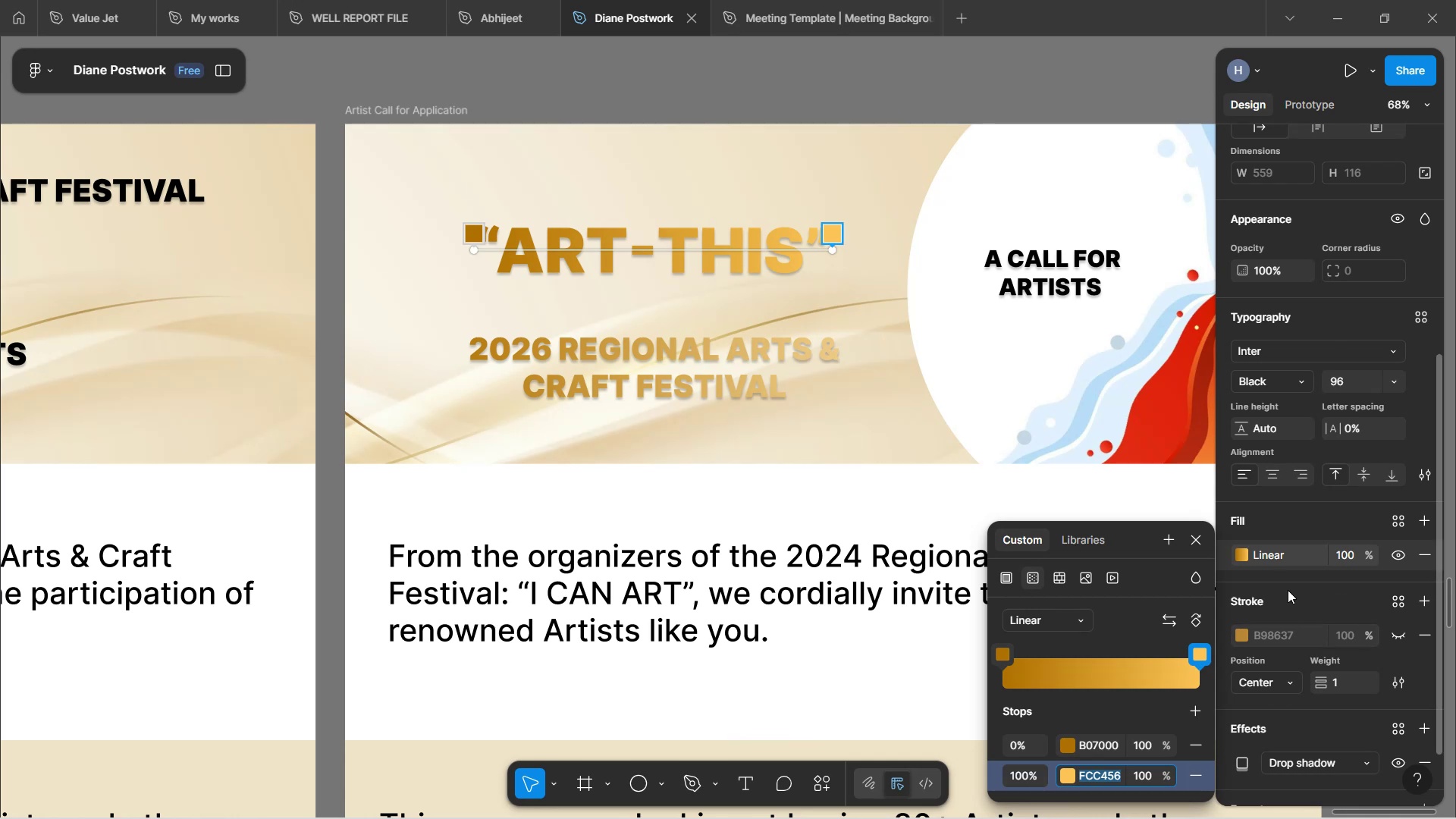 
left_click([1285, 499])
 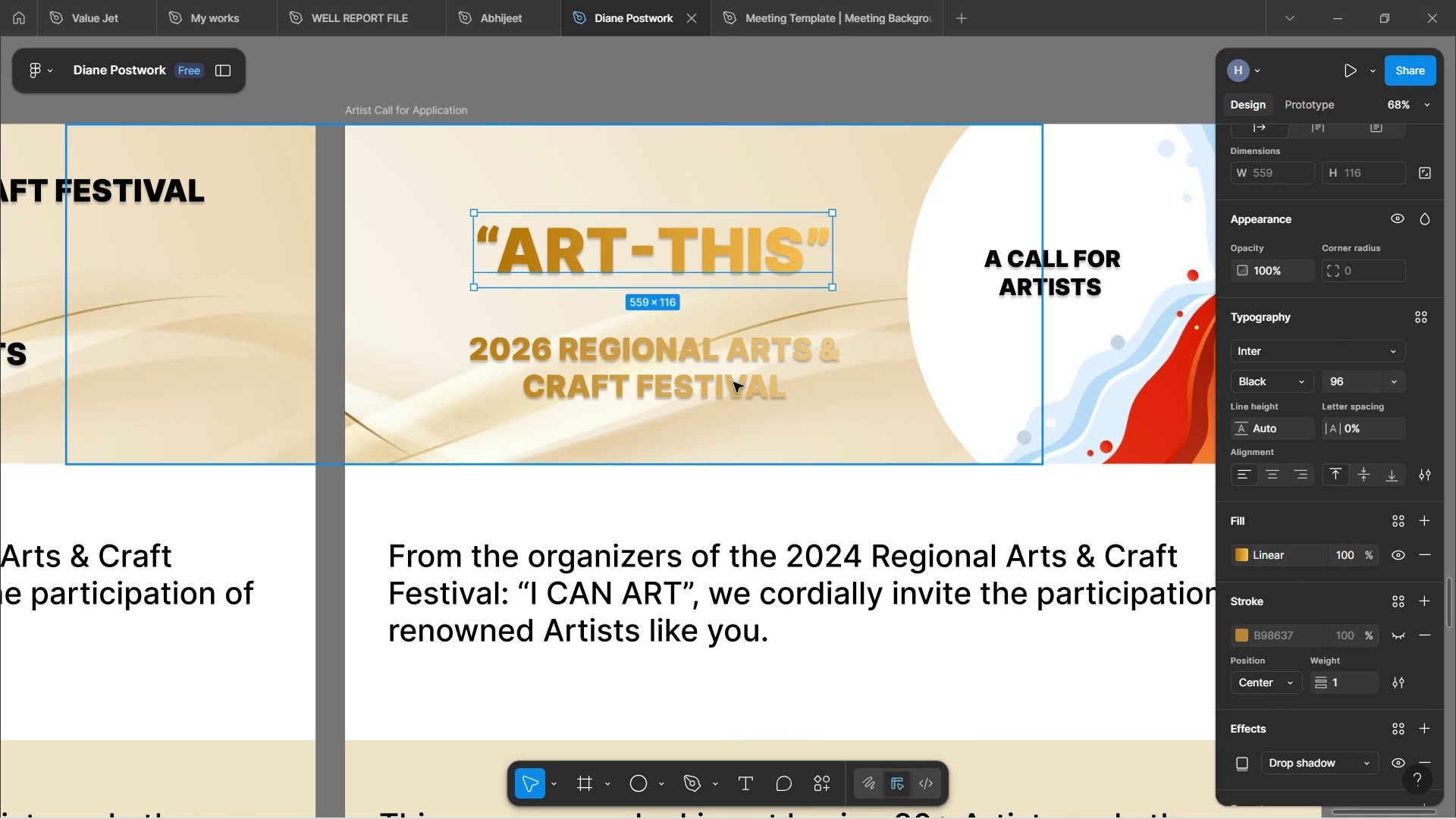 
left_click([733, 382])
 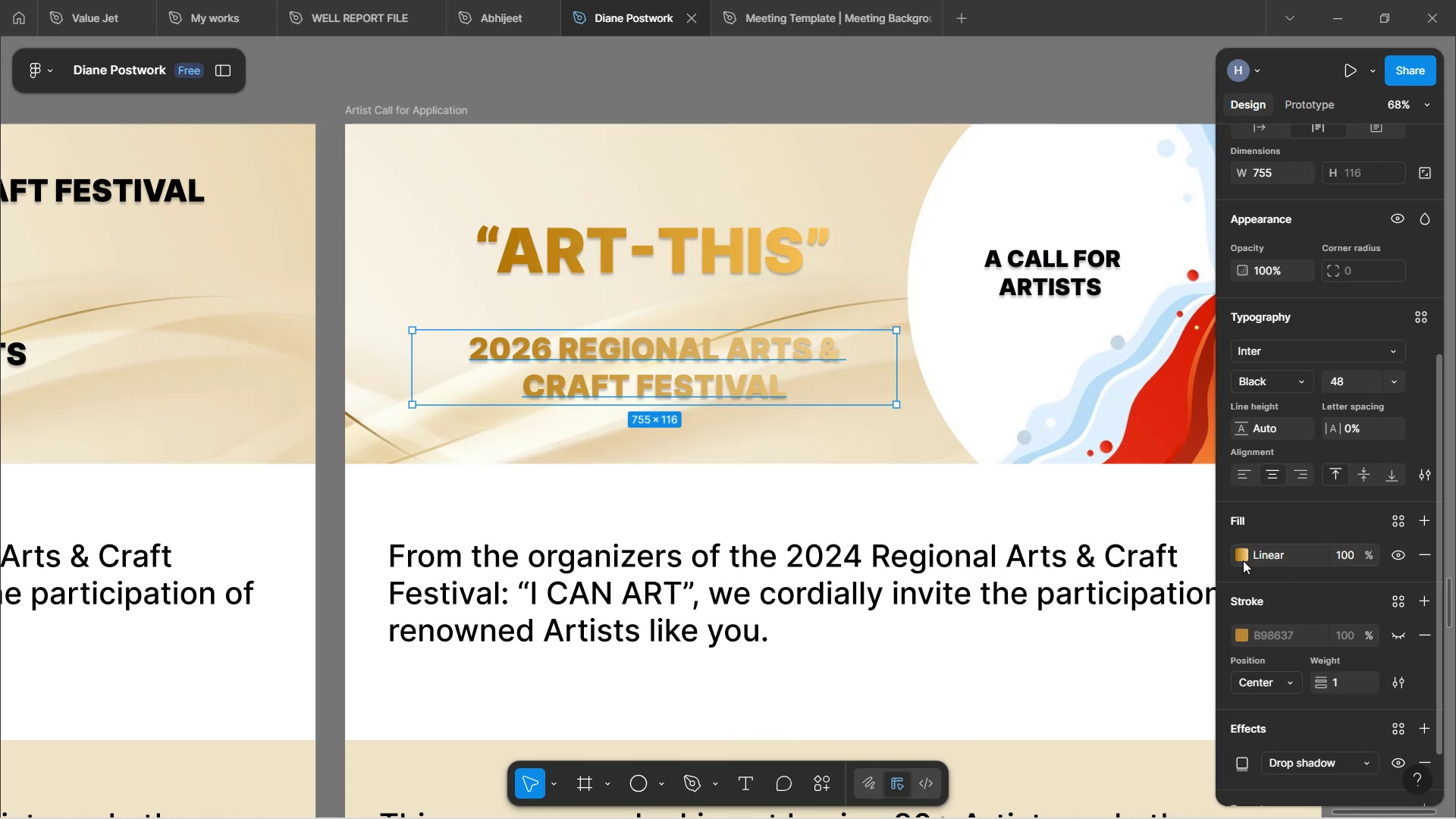 
left_click([1246, 557])
 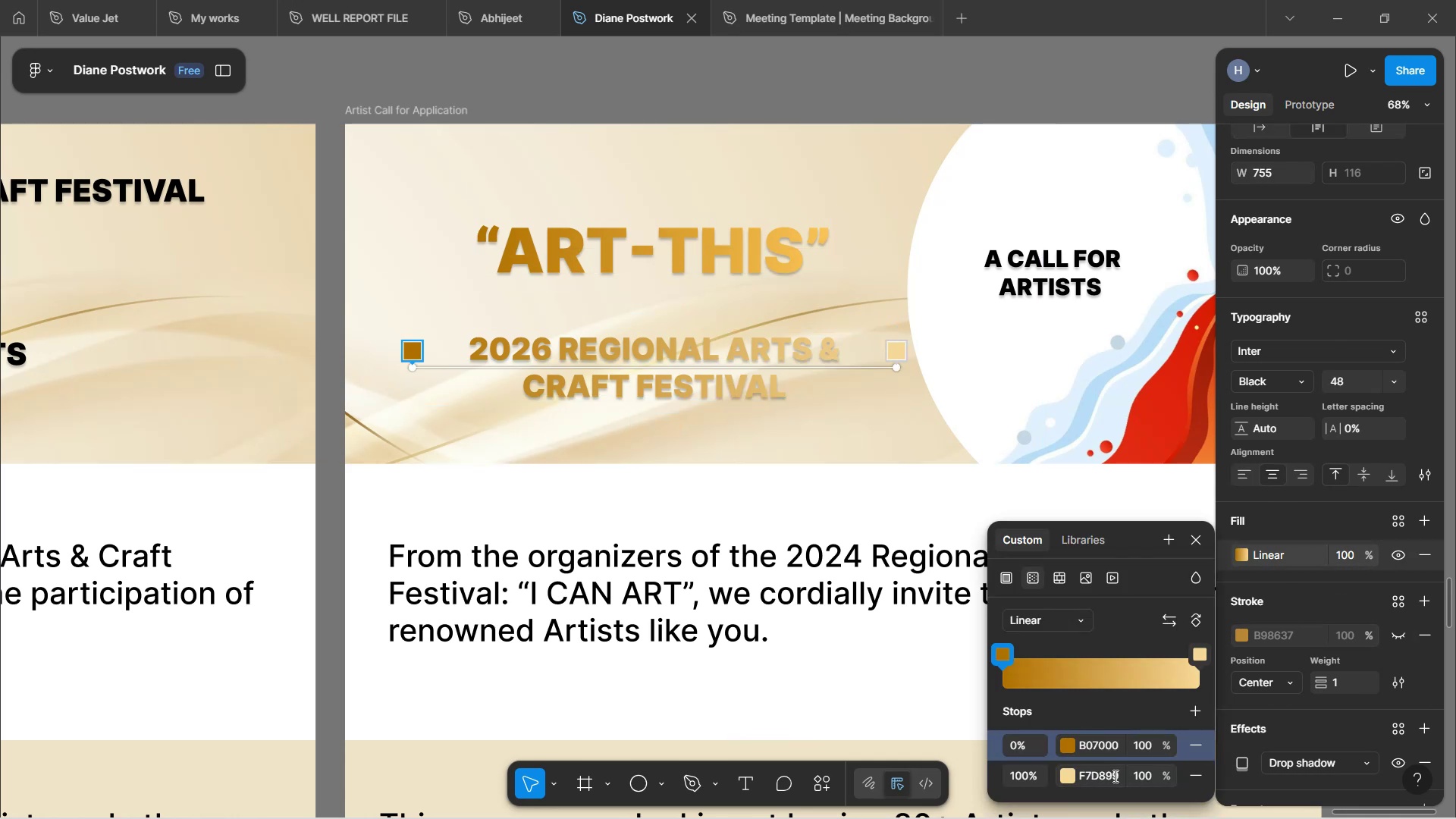 
left_click([1114, 776])
 